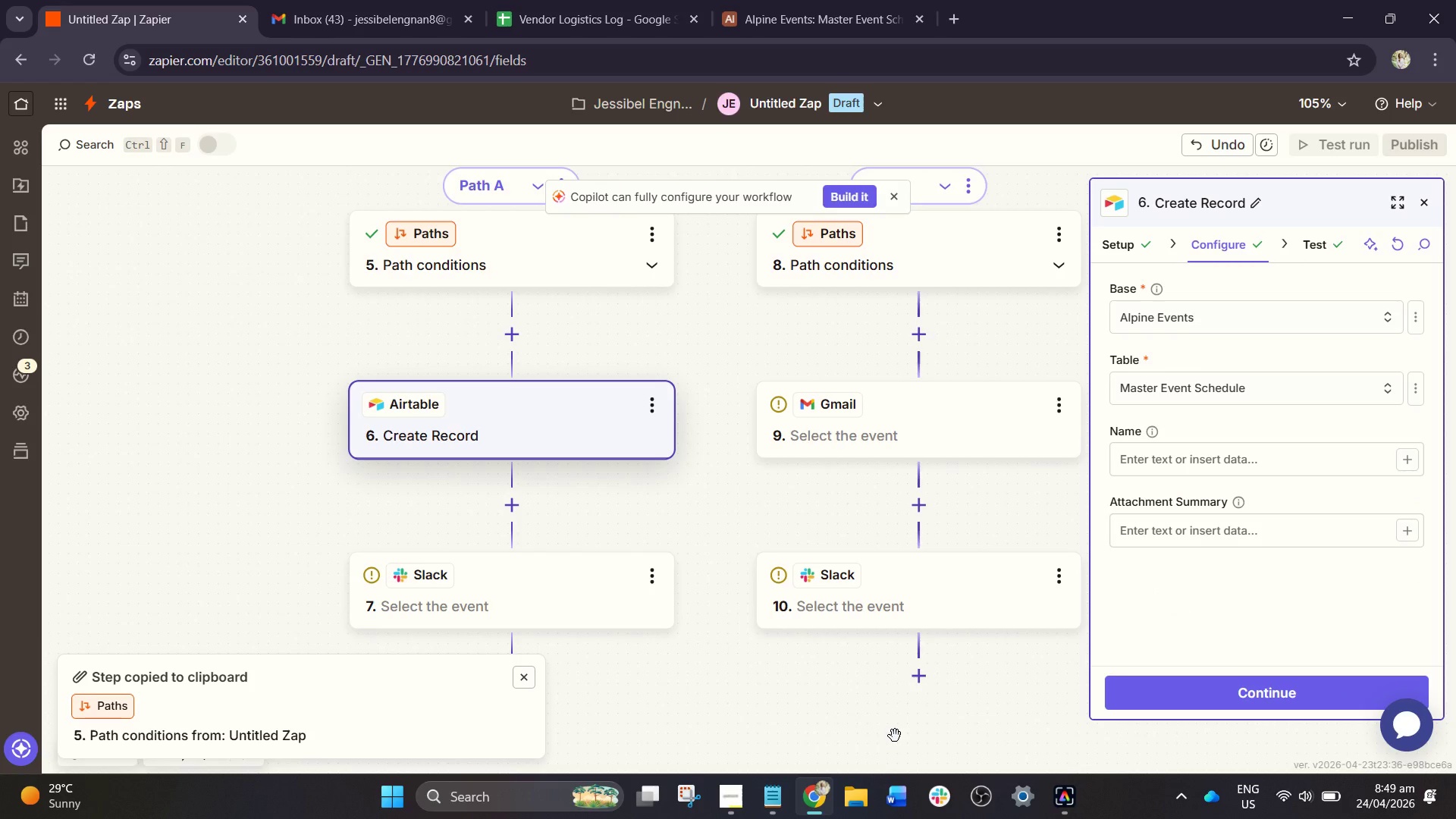 
left_click([617, 0])
 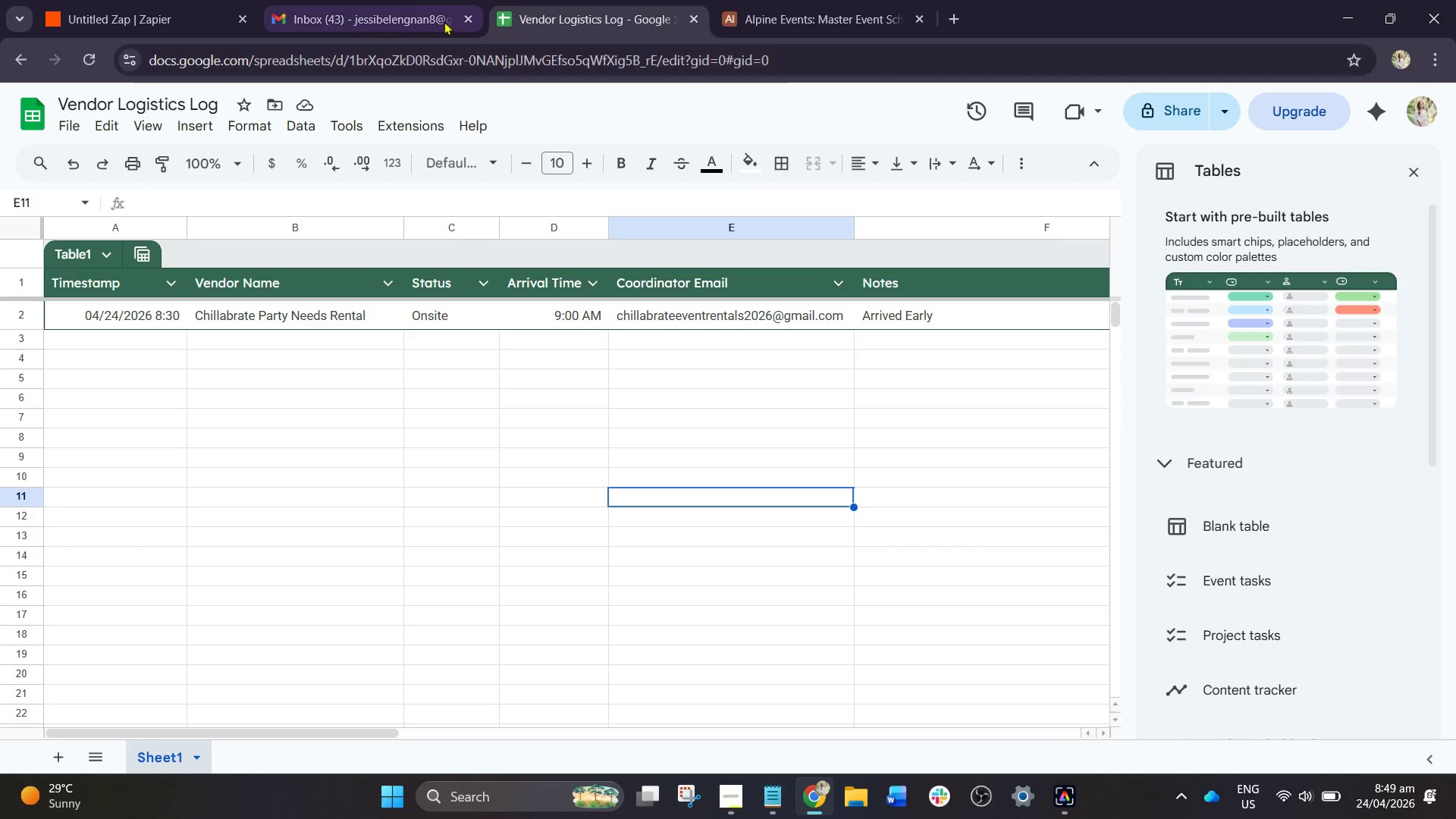 
wait(5.95)
 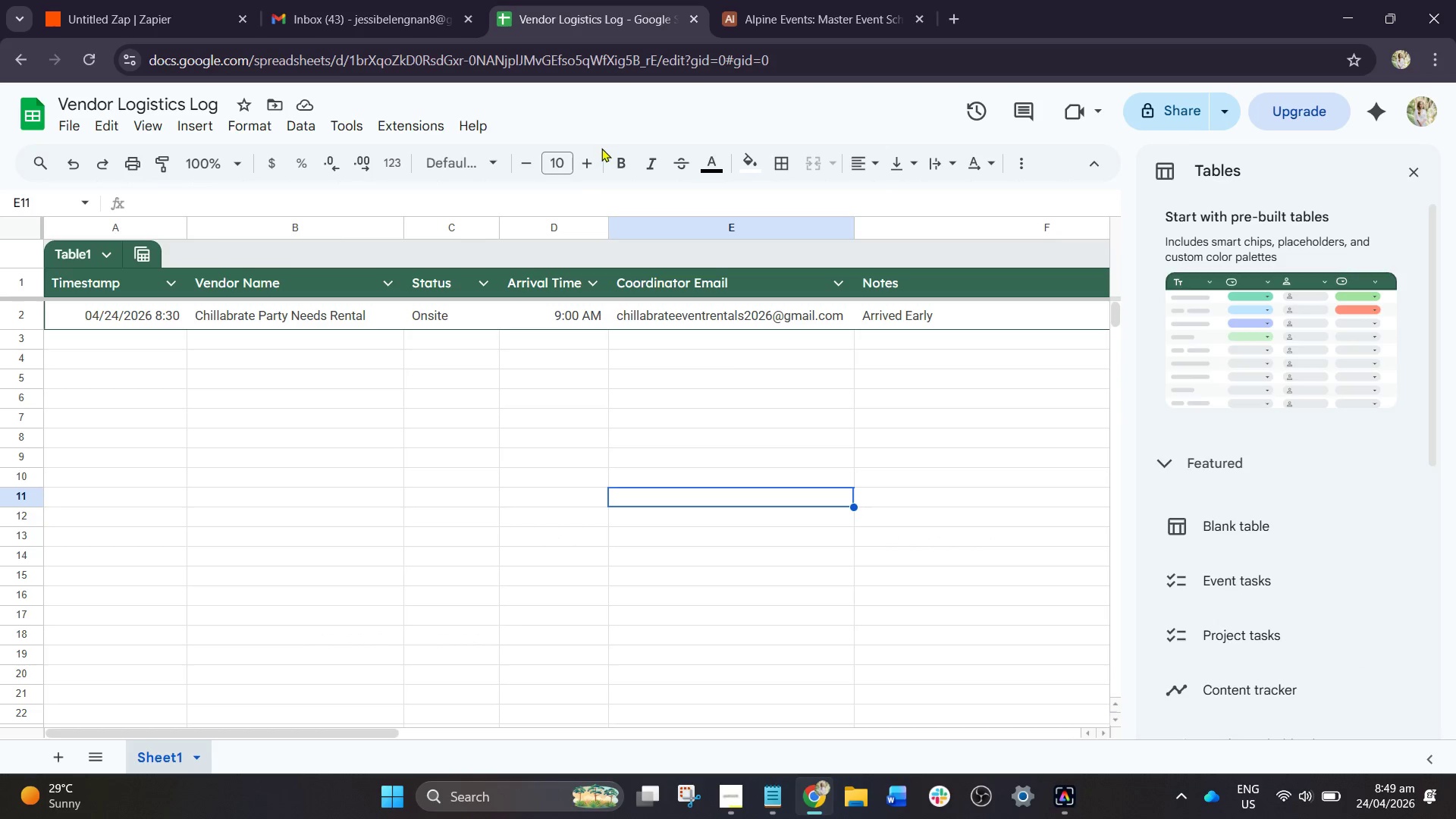 
left_click([558, 0])
 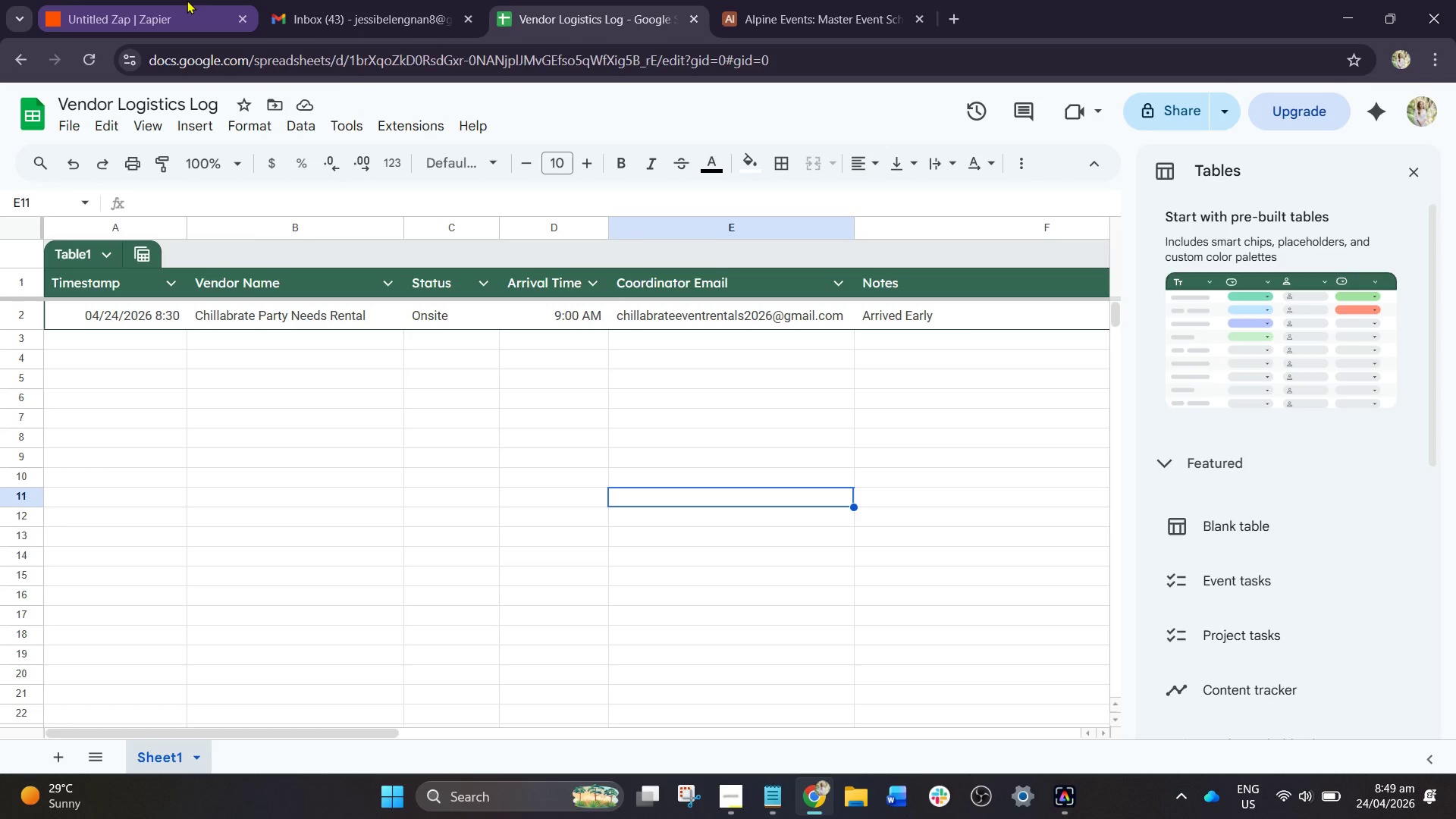 
left_click([187, 0])
 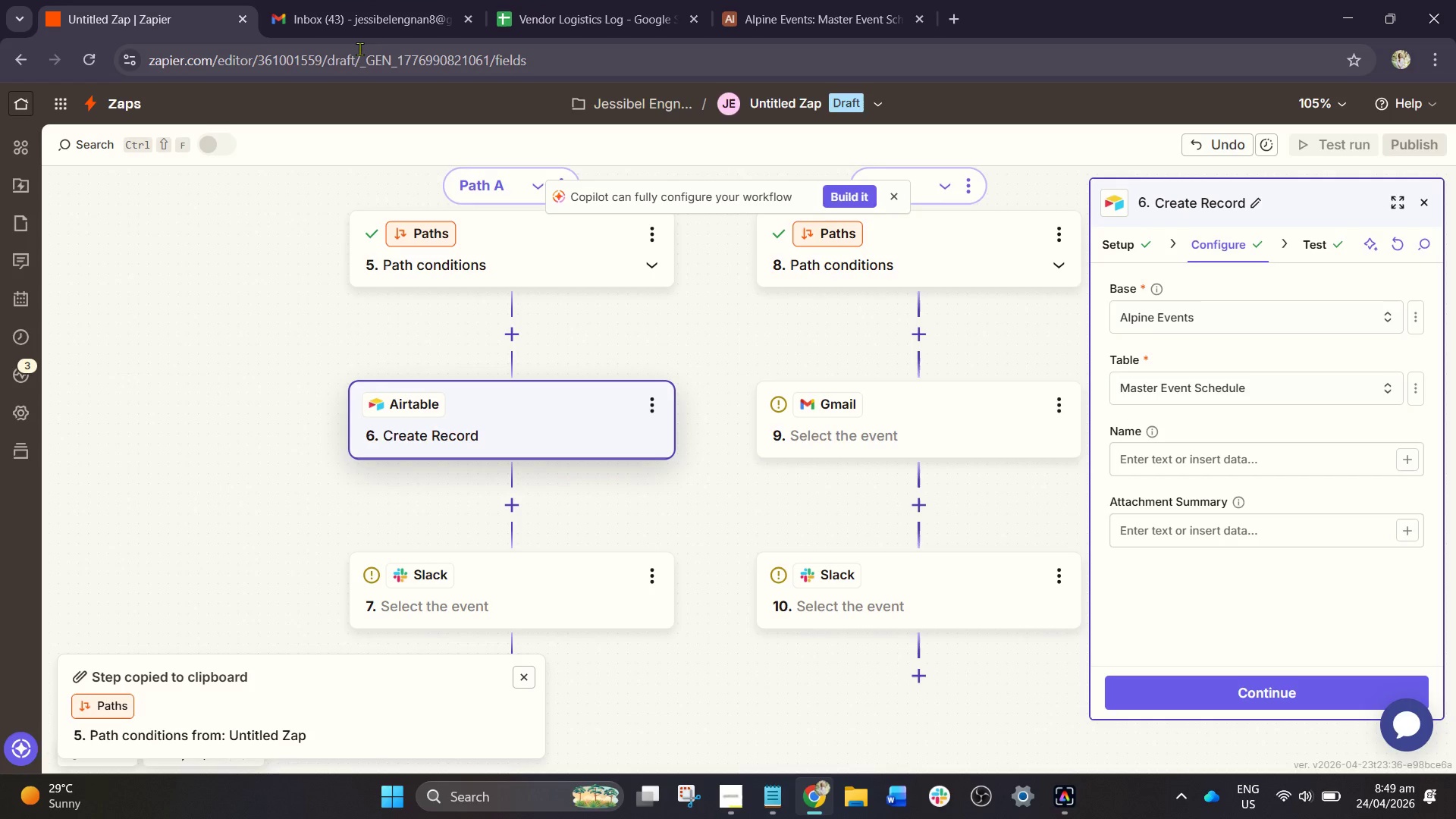 
left_click([819, 0])
 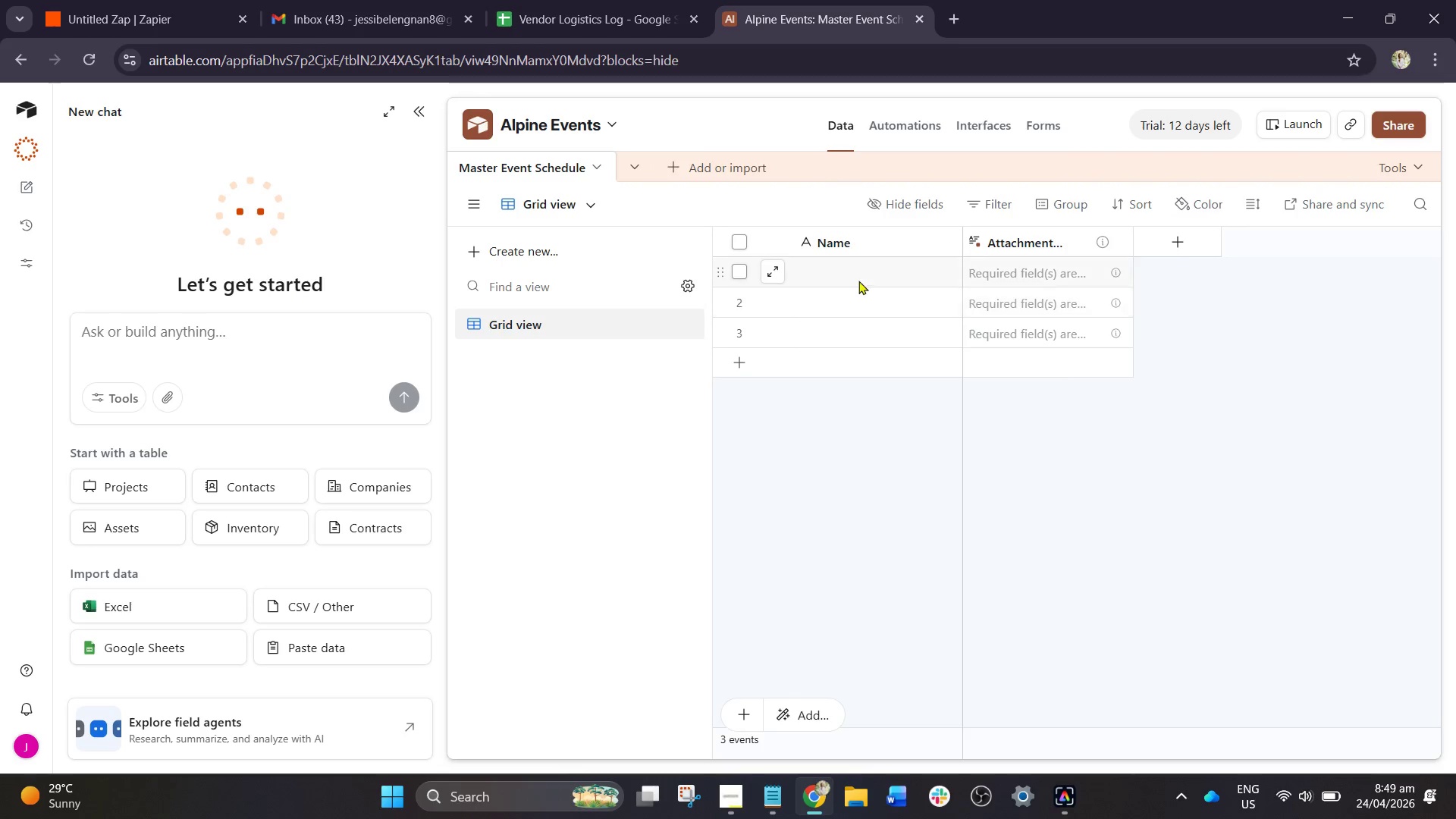 
left_click([845, 242])
 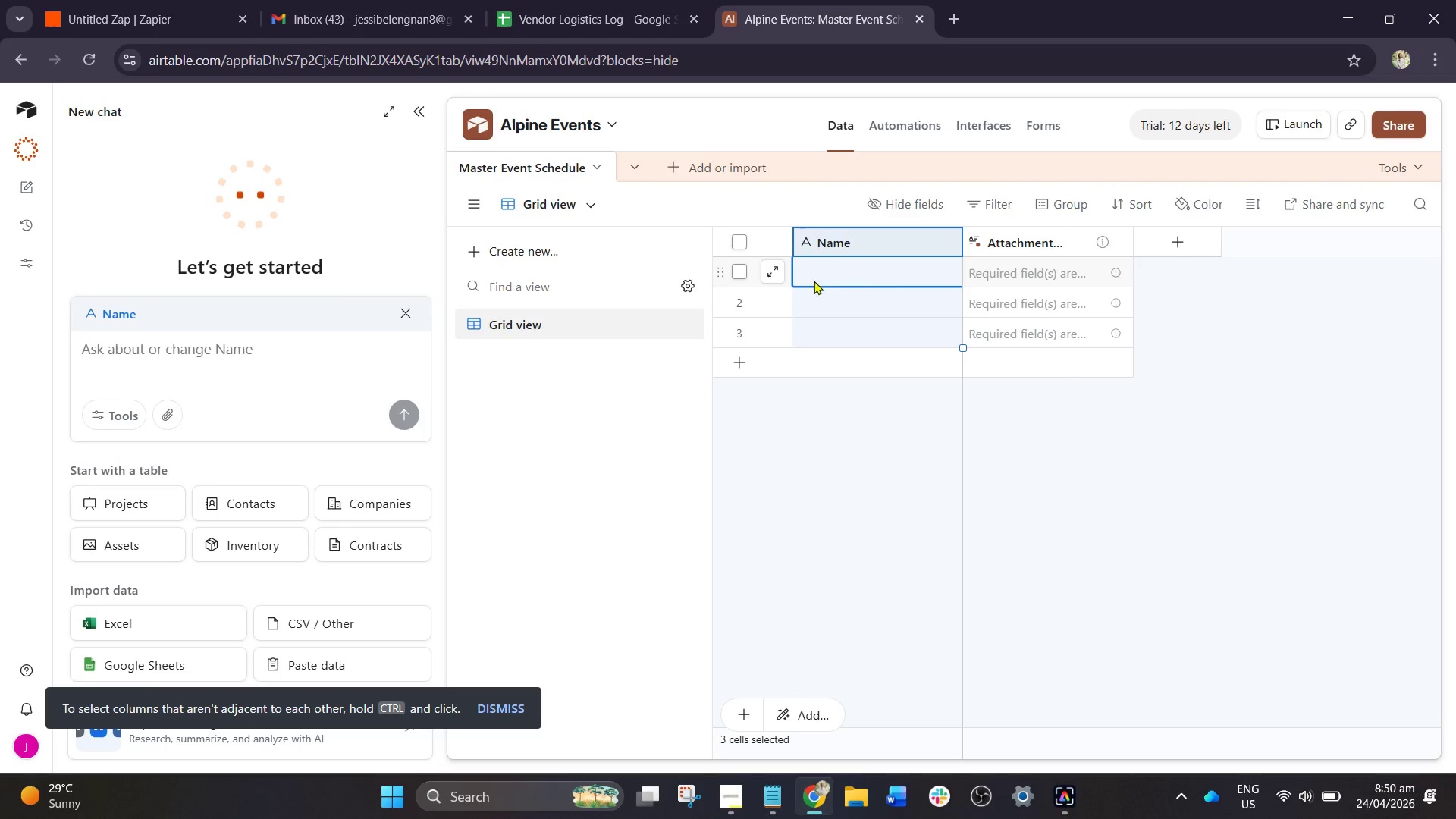 
left_click([836, 243])
 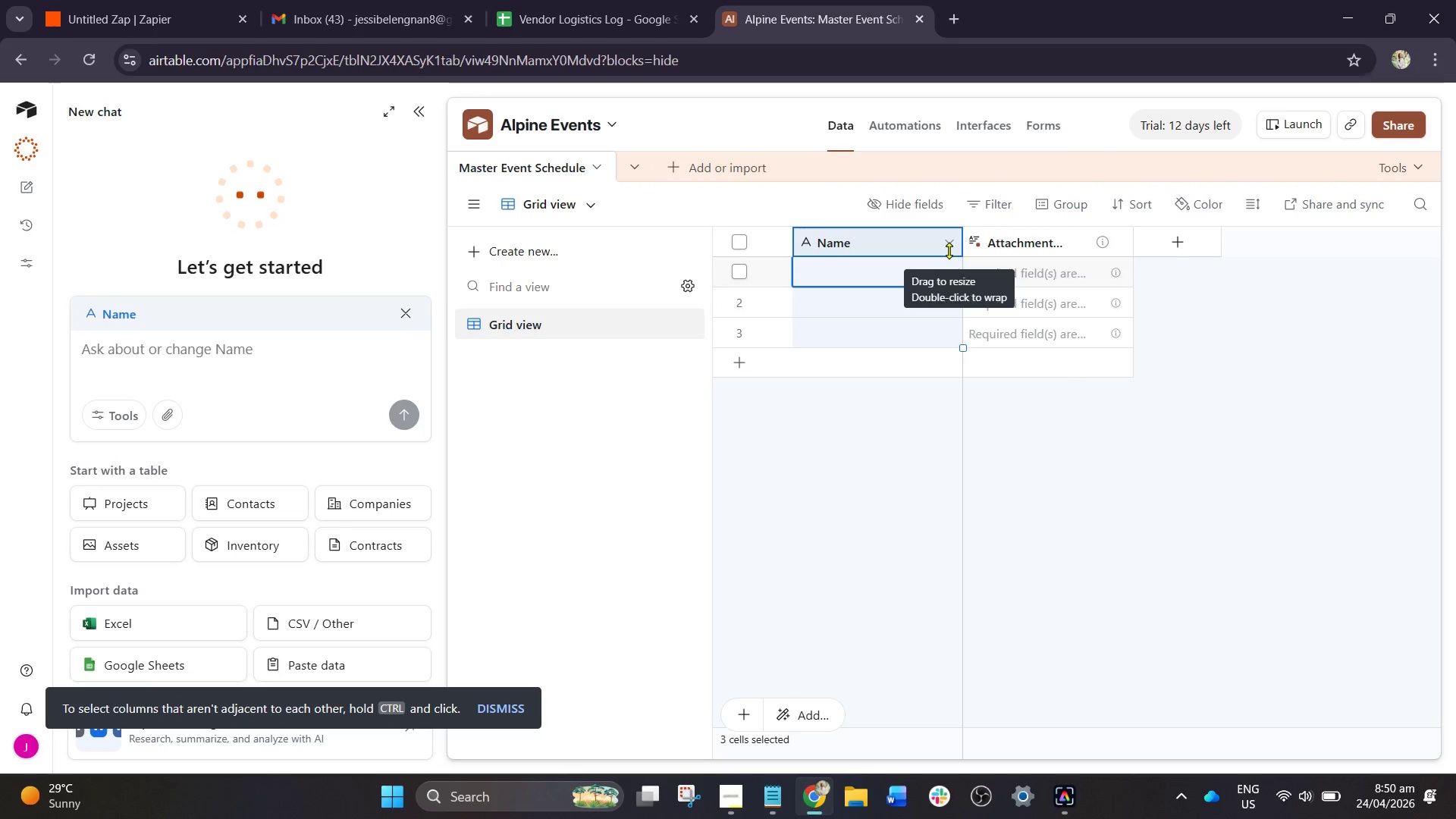 
left_click([950, 245])
 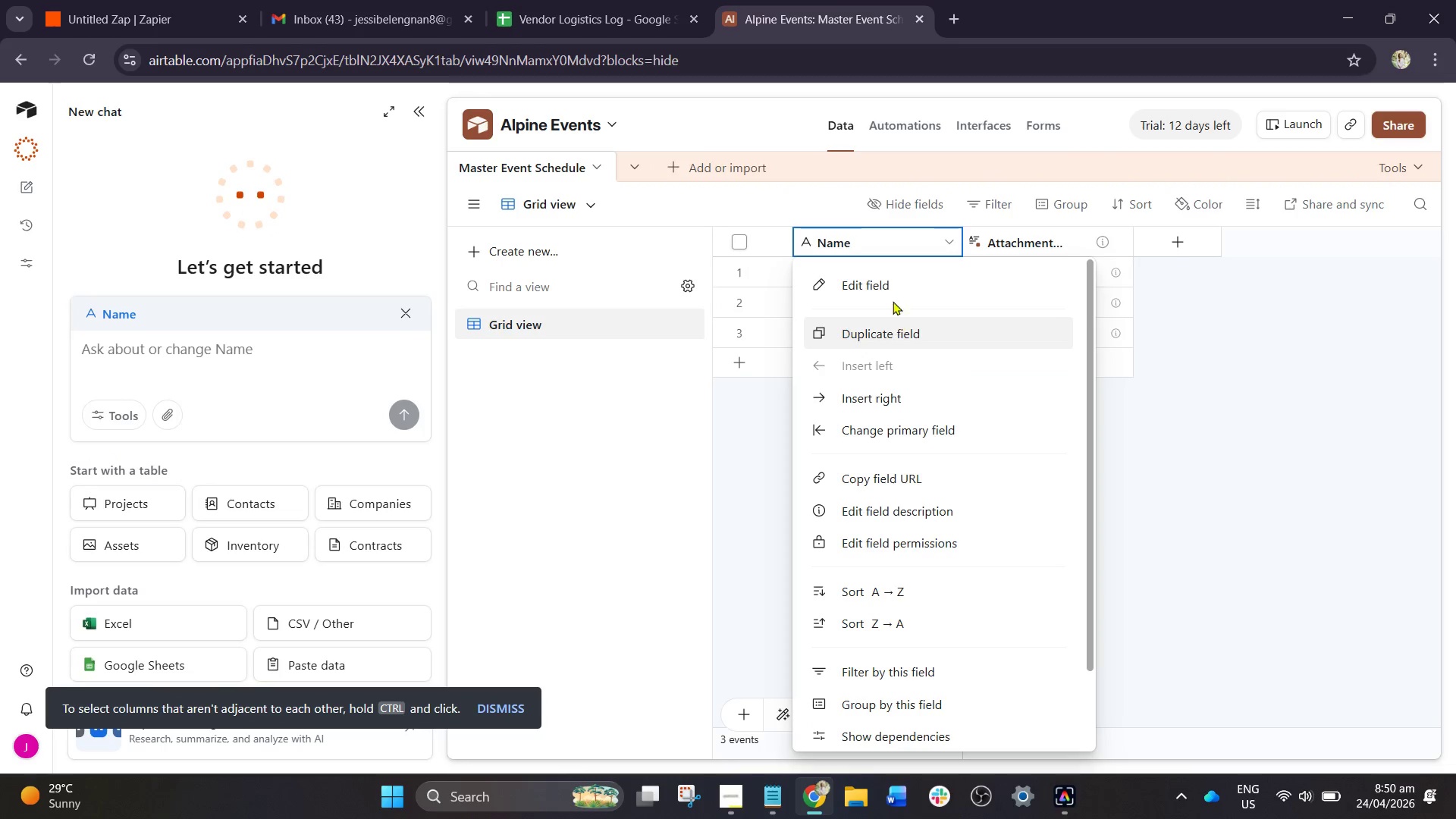 
left_click([890, 297])
 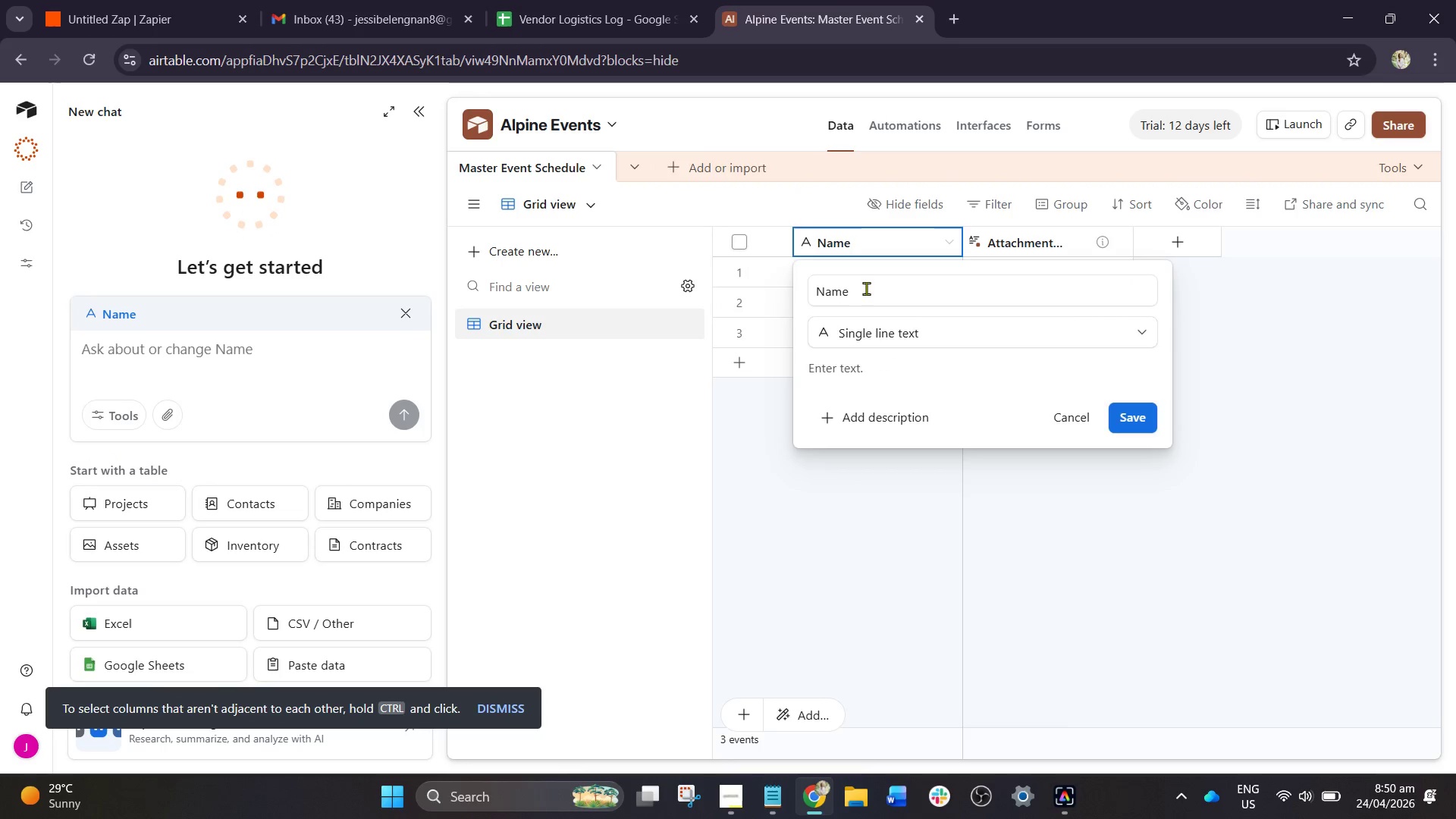 
left_click_drag(start_coordinate=[866, 288], to_coordinate=[723, 275])
 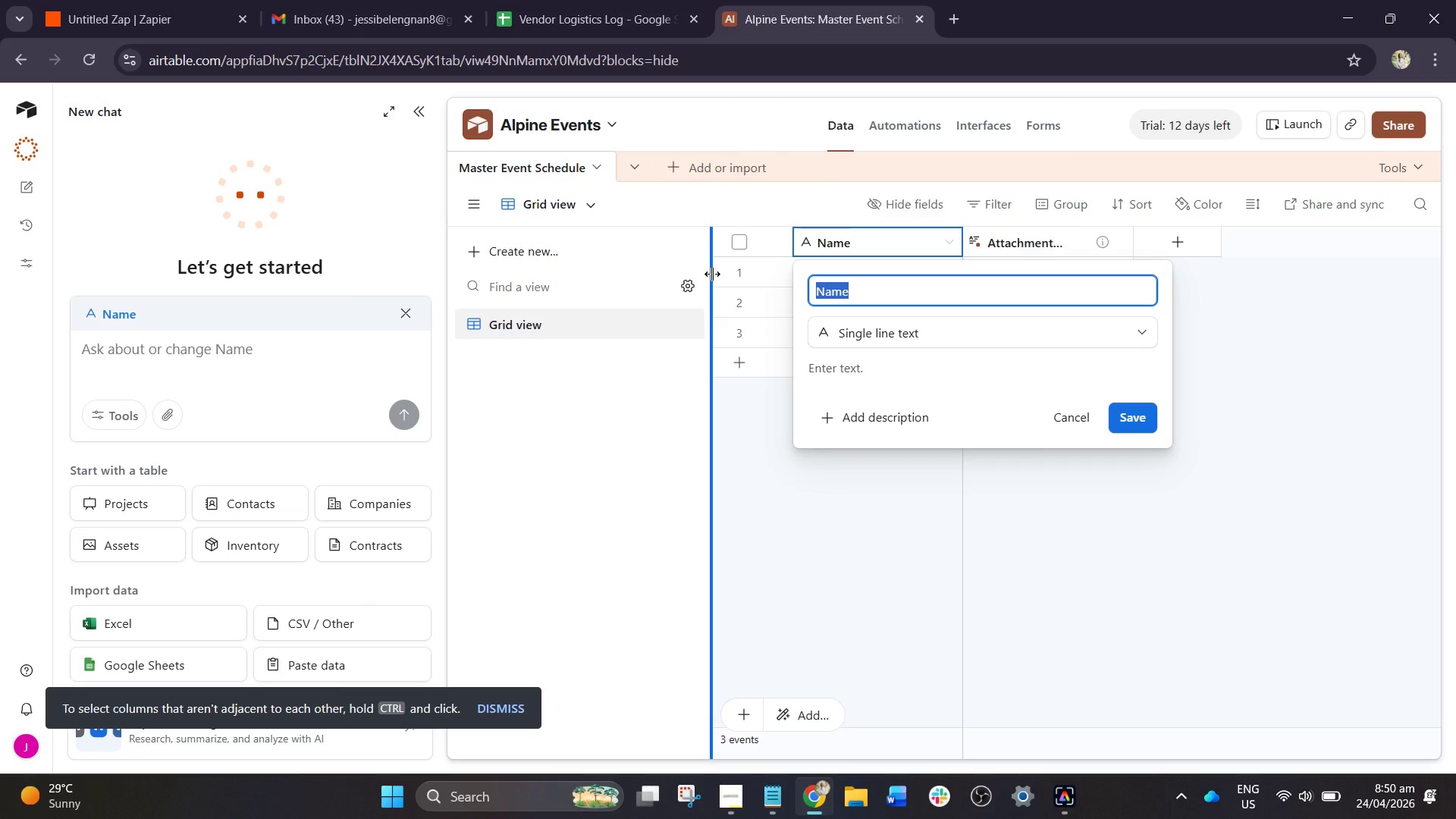 
type(Vendor Name)
 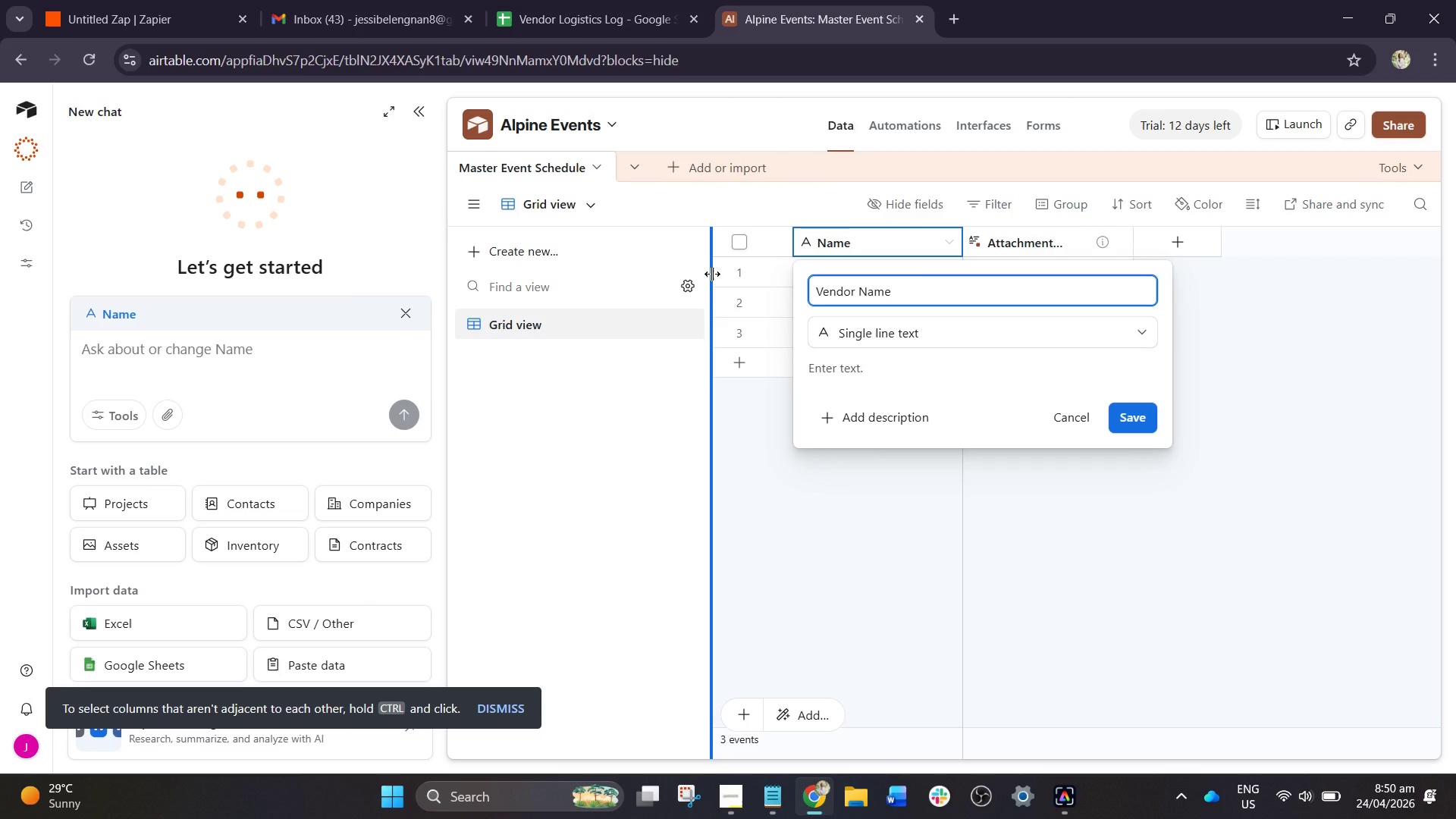 
wait(7.84)
 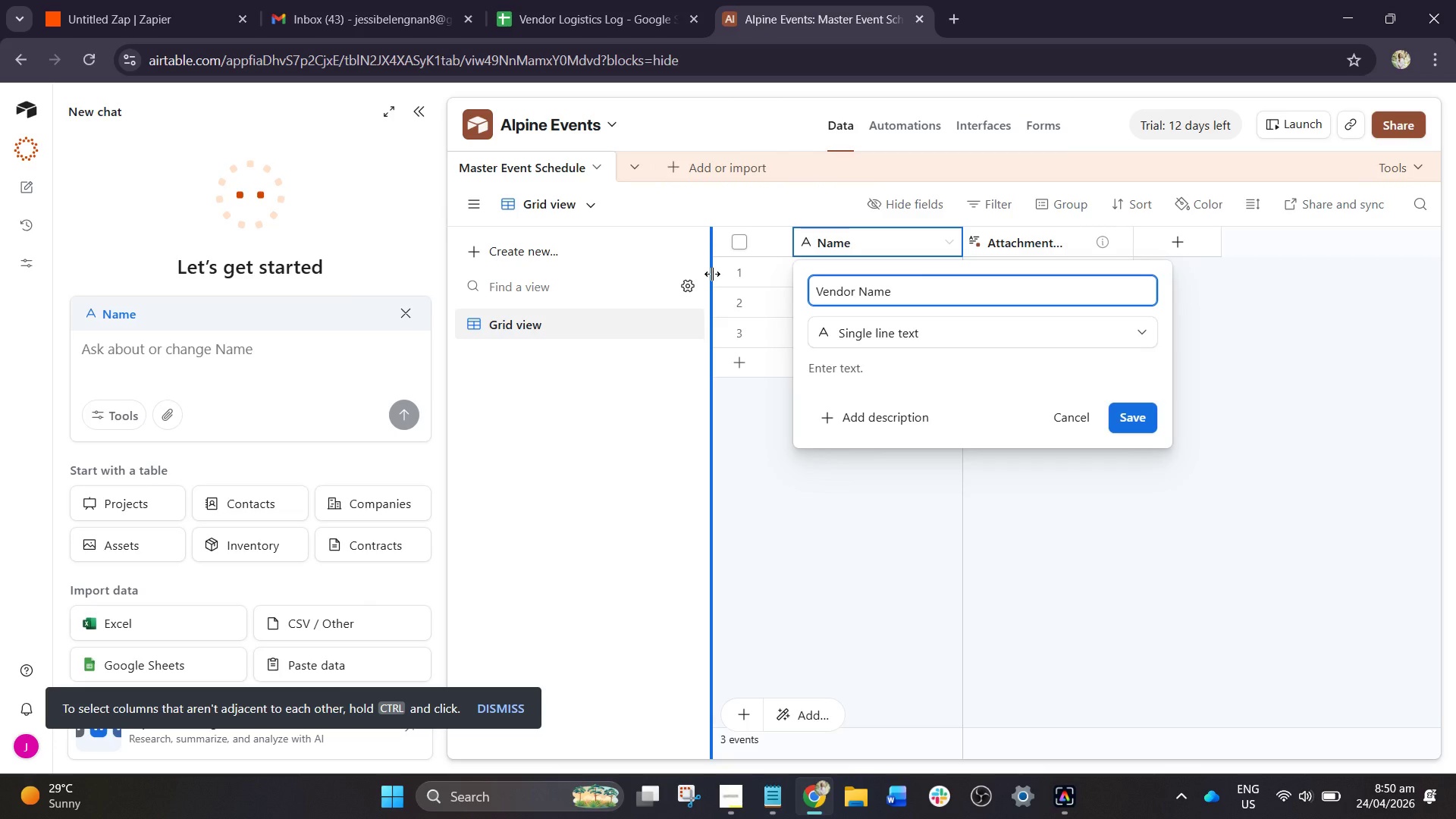 
left_click([1144, 423])
 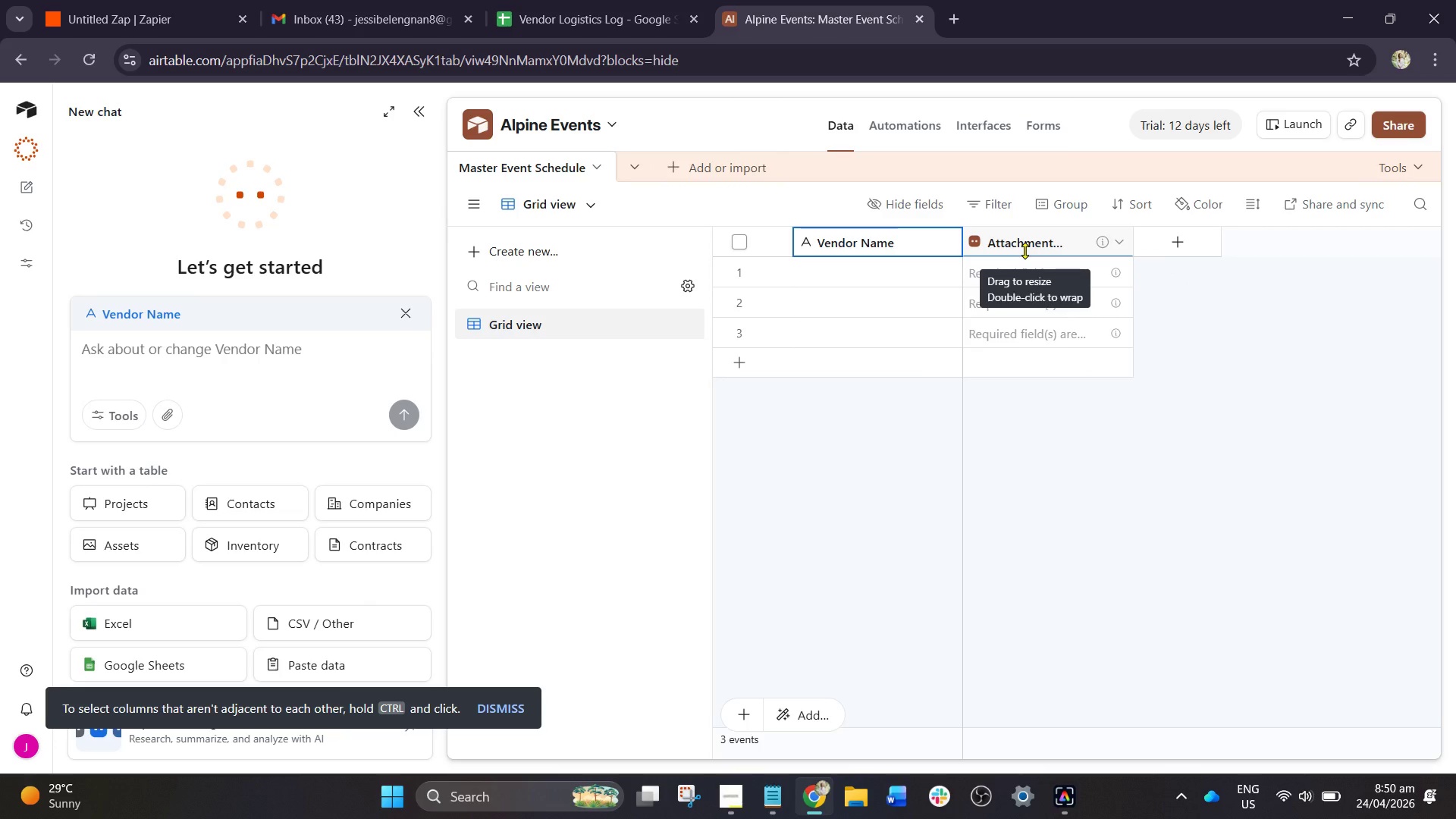 
left_click([1025, 250])
 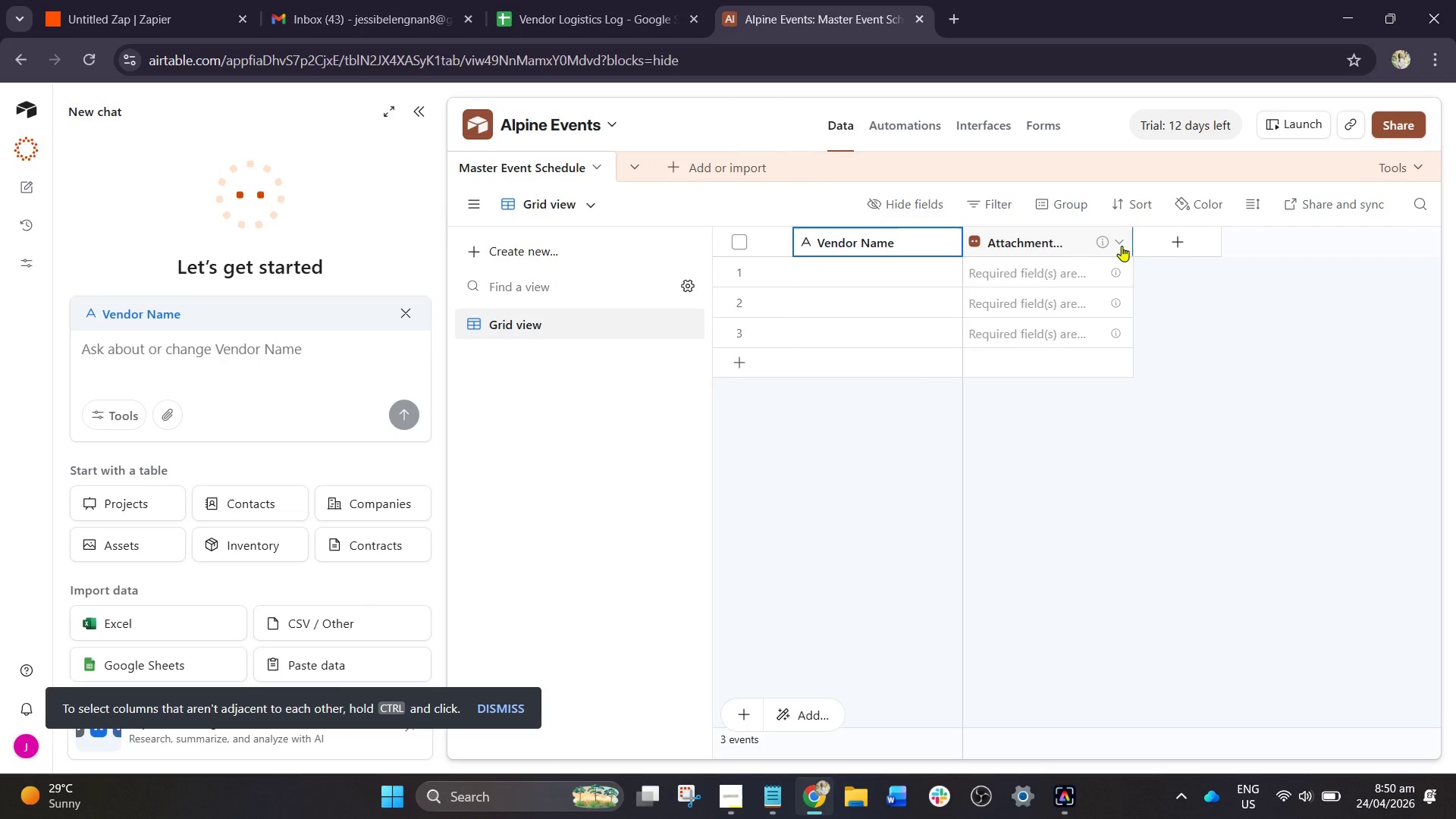 
left_click([1112, 244])
 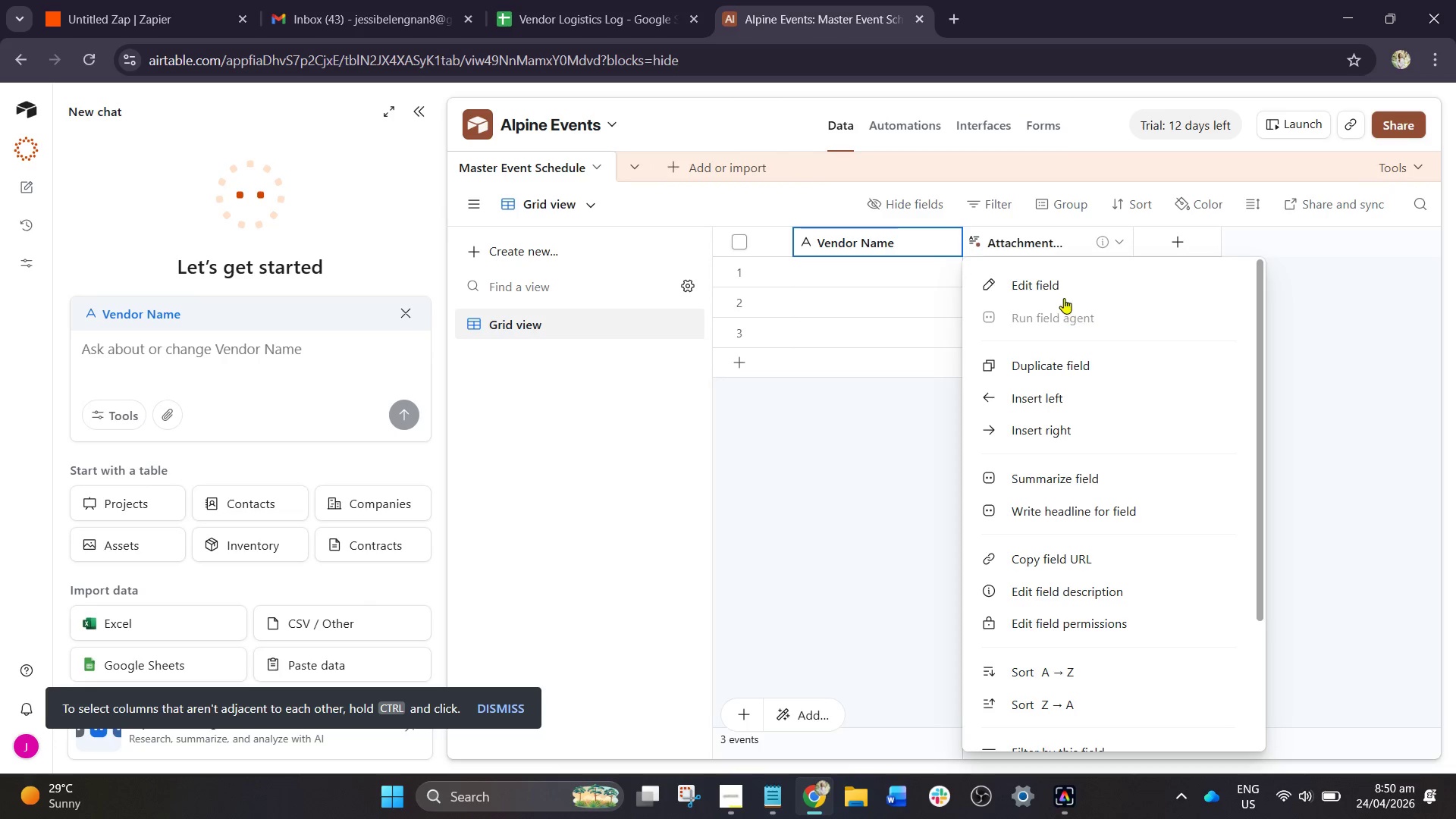 
left_click([1061, 288])
 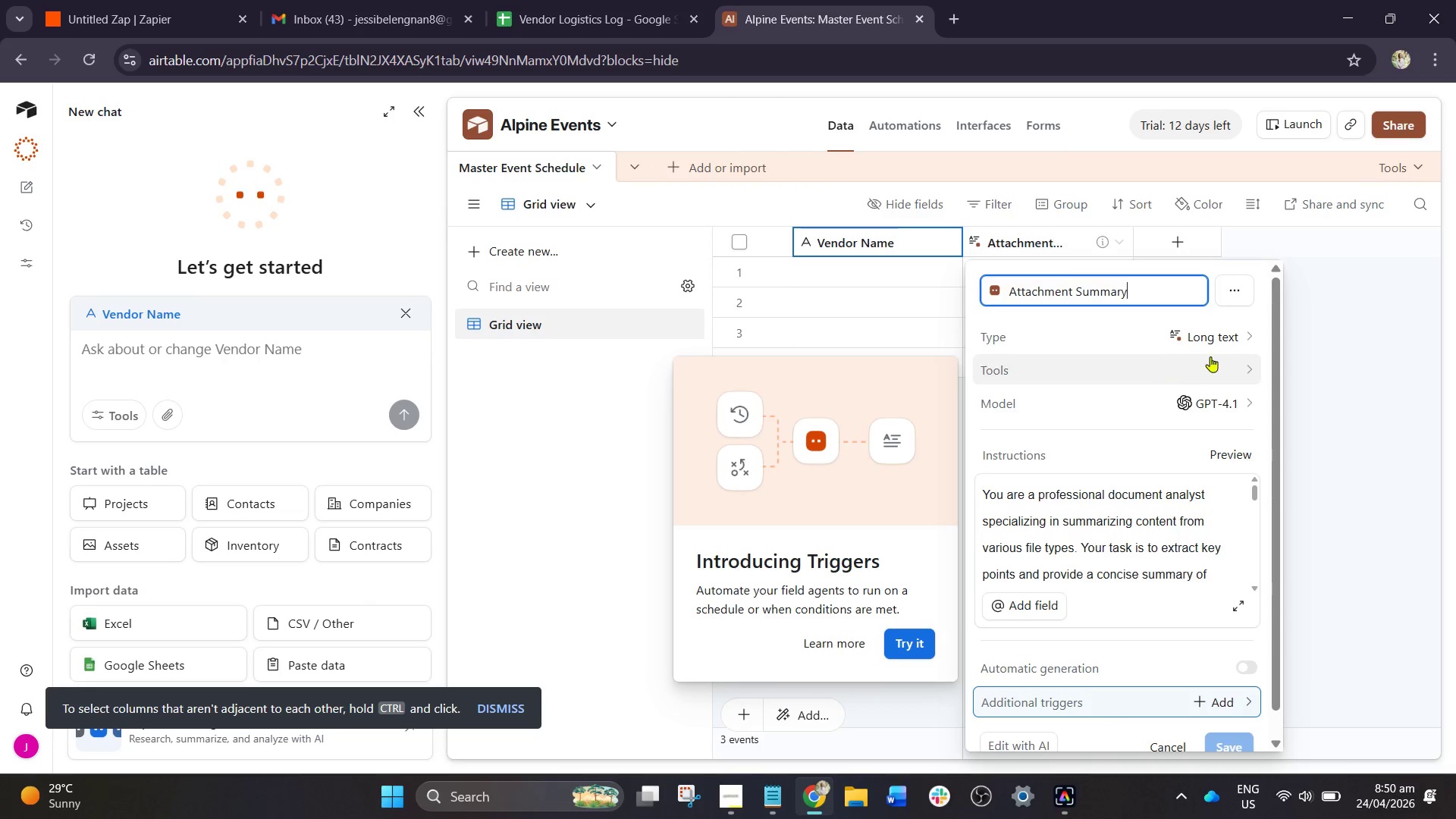 
left_click([1197, 337])
 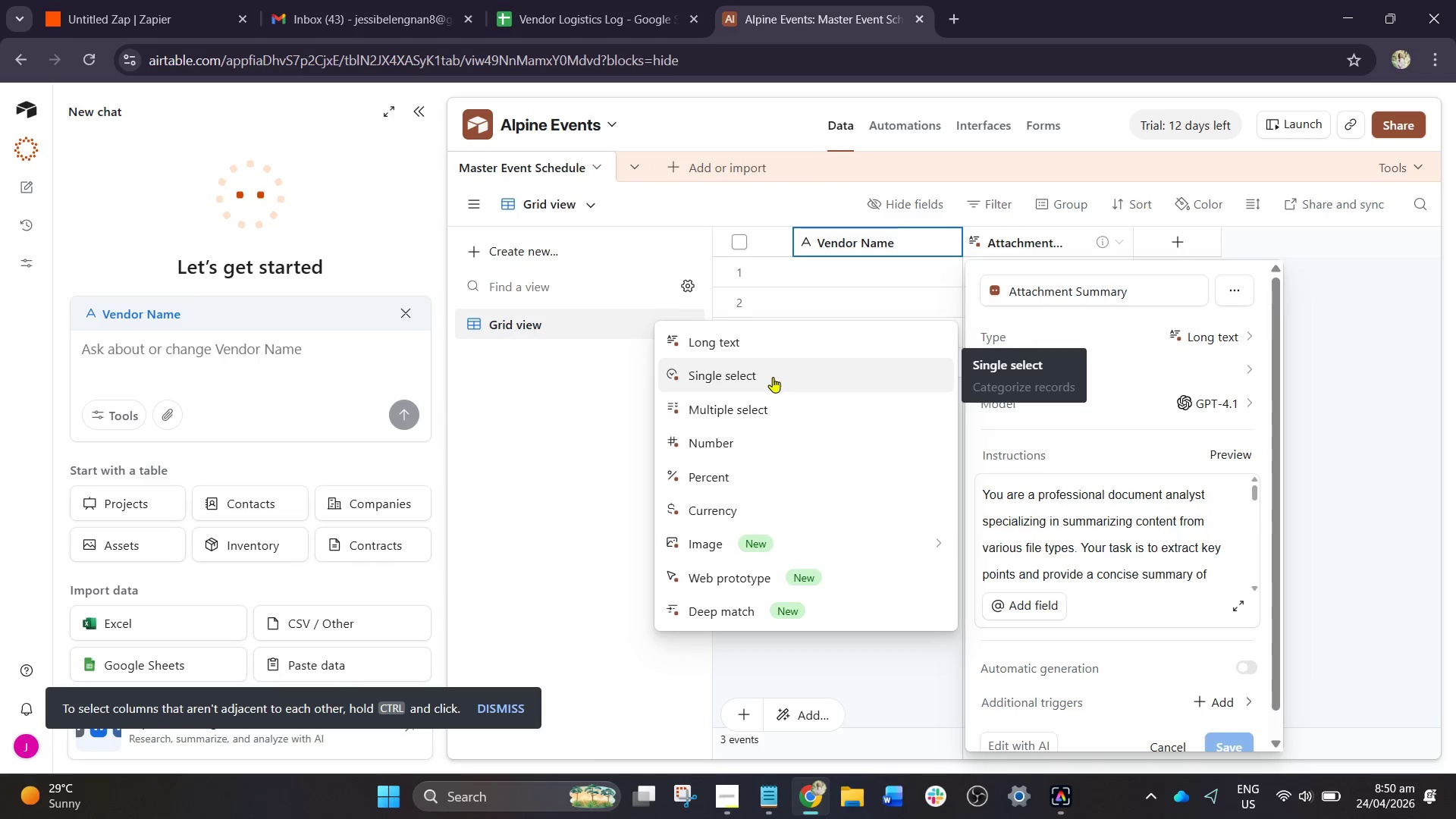 
scroll: coordinate [718, 504], scroll_direction: up, amount: 5.0
 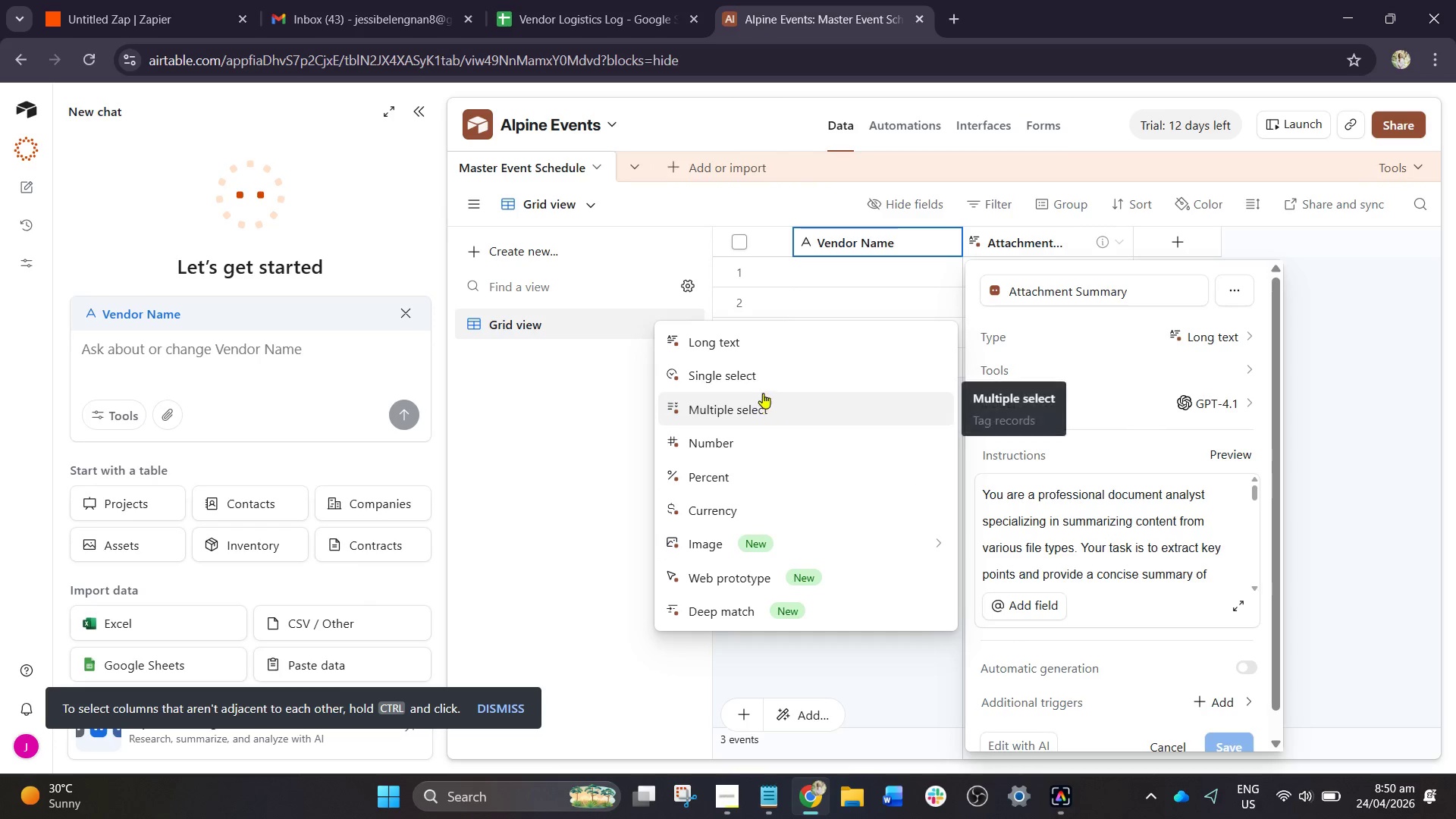 
left_click([753, 381])
 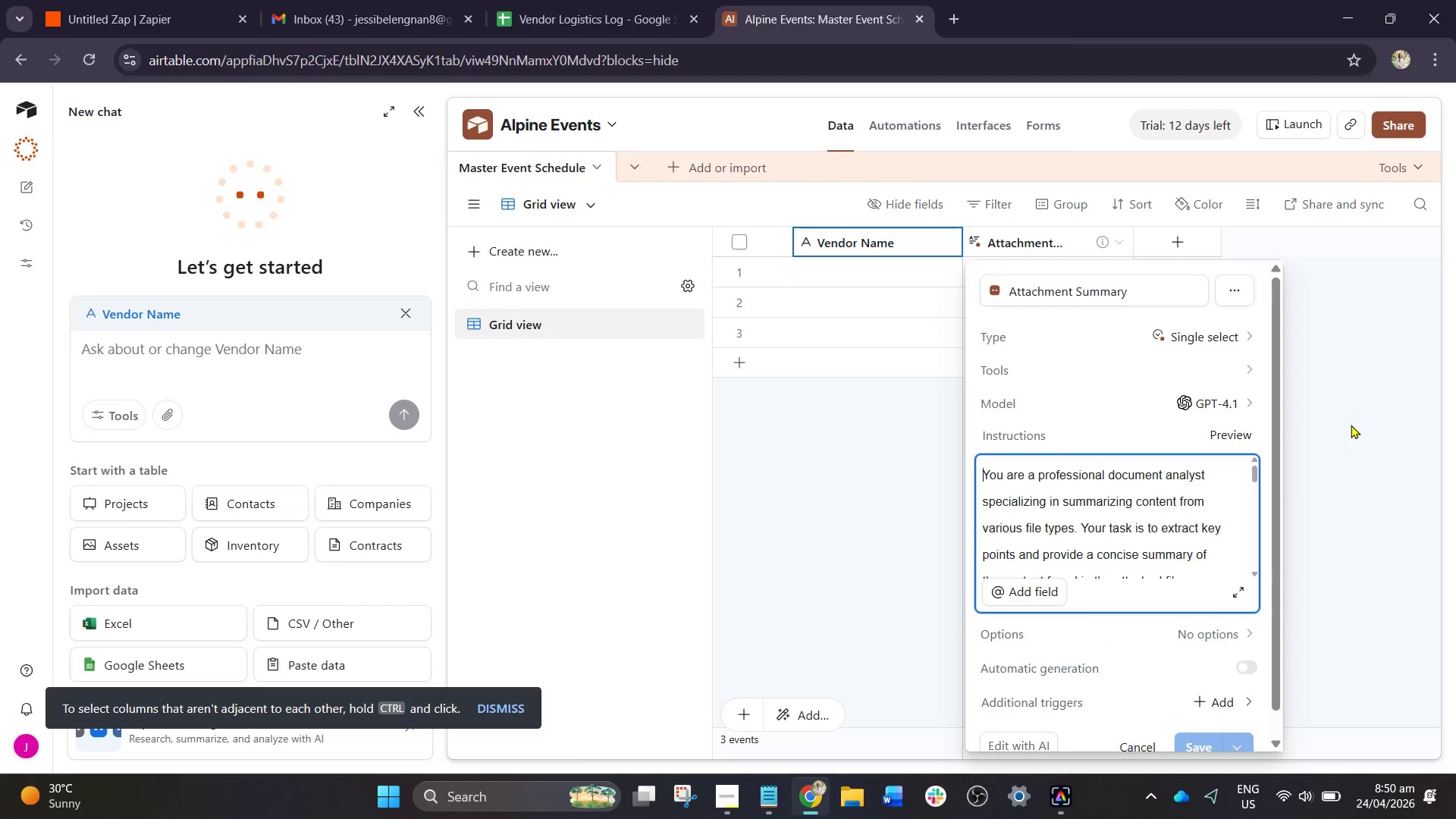 
left_click([934, 482])
 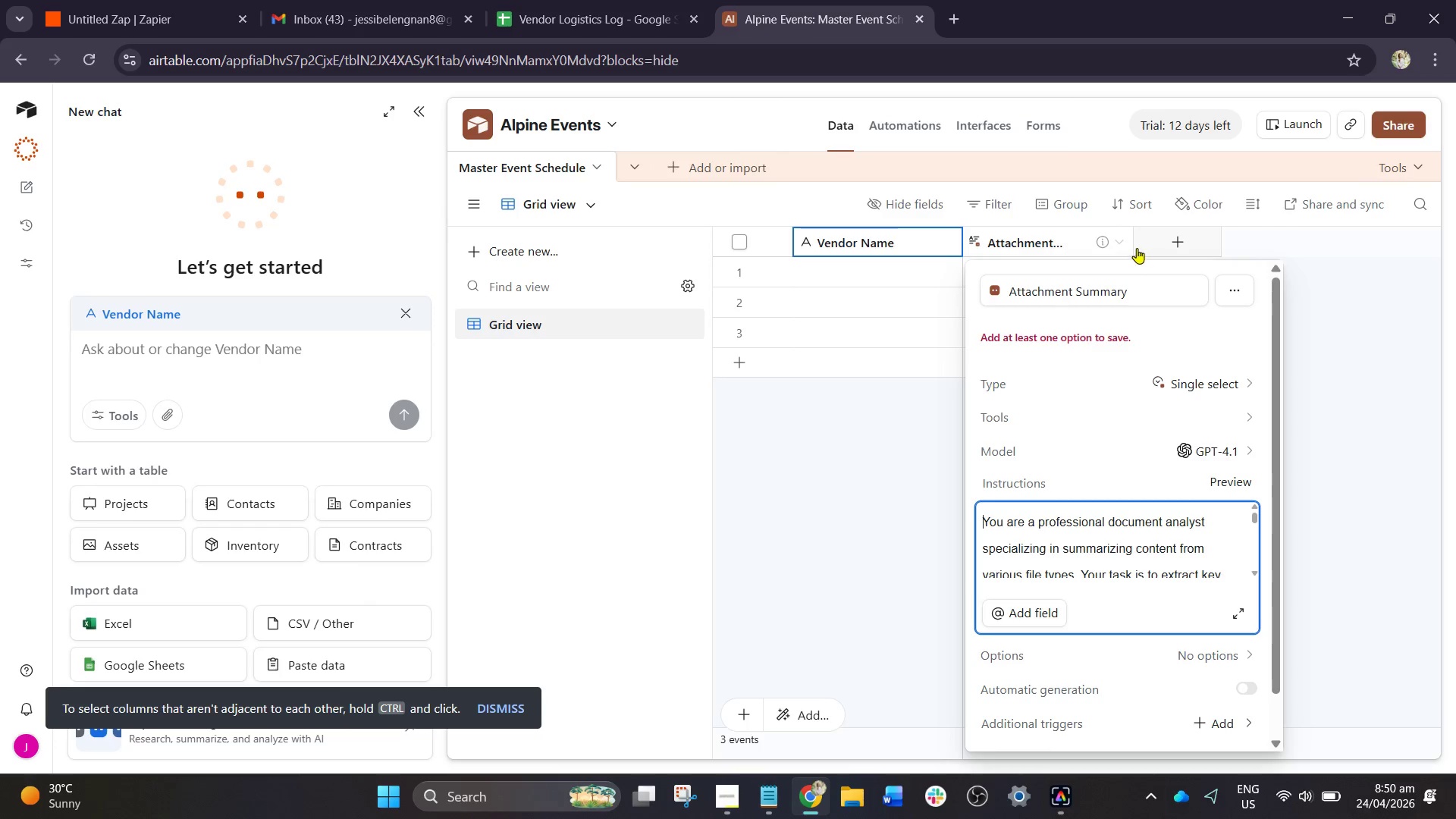 
left_click([1115, 243])
 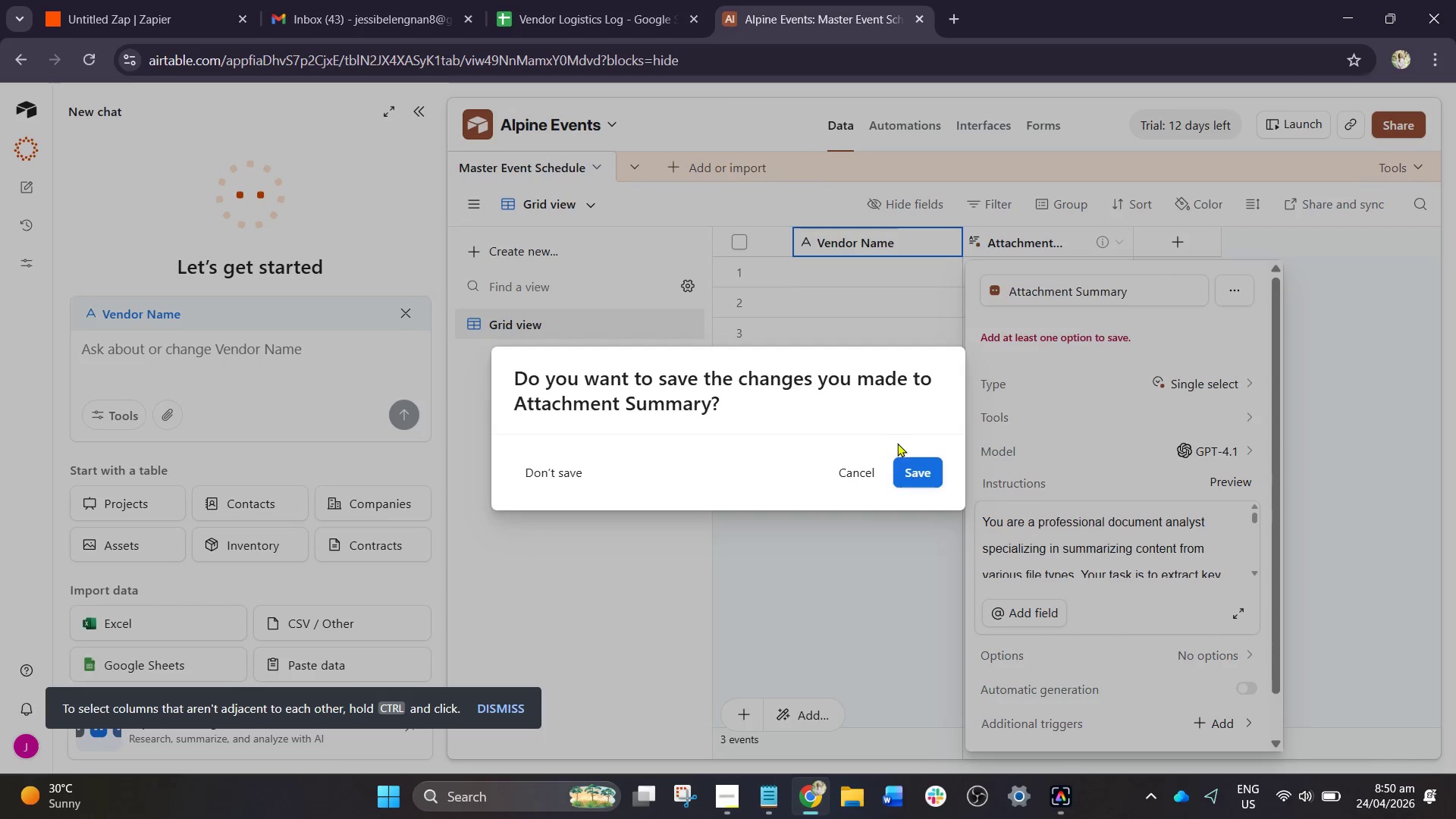 
left_click([938, 477])
 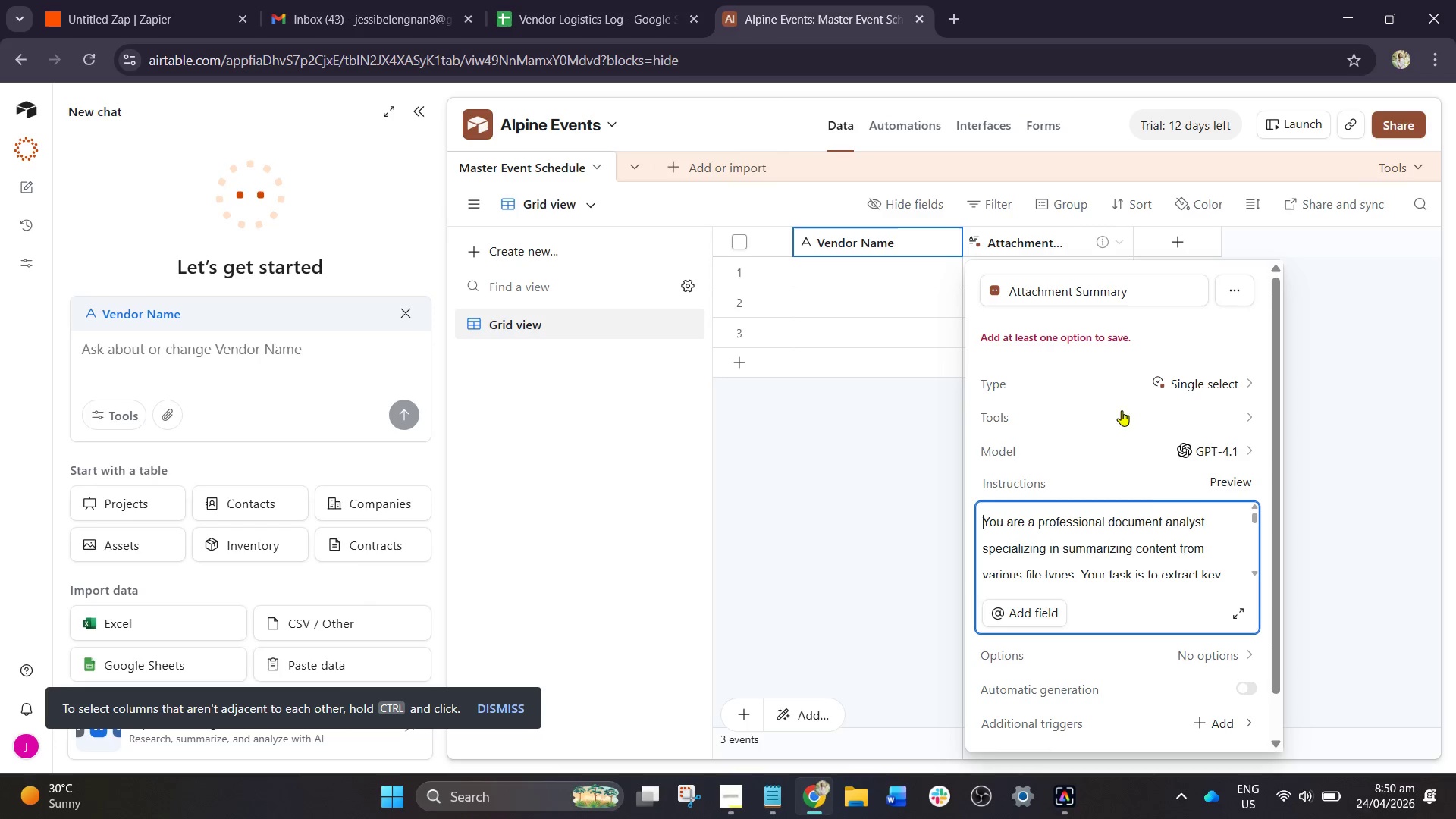 
scroll: coordinate [1265, 717], scroll_direction: down, amount: 10.0
 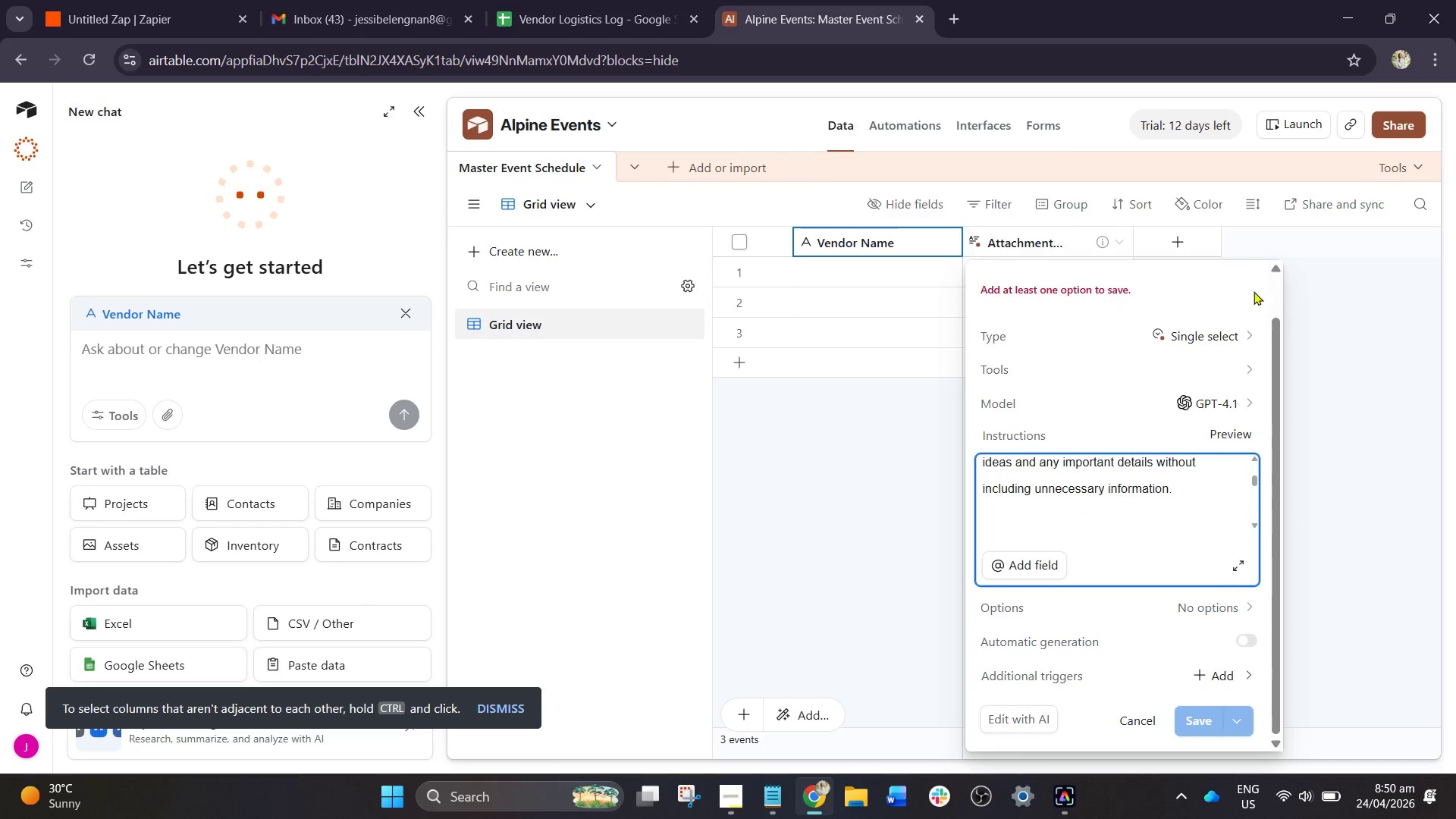 
left_click([1377, 326])
 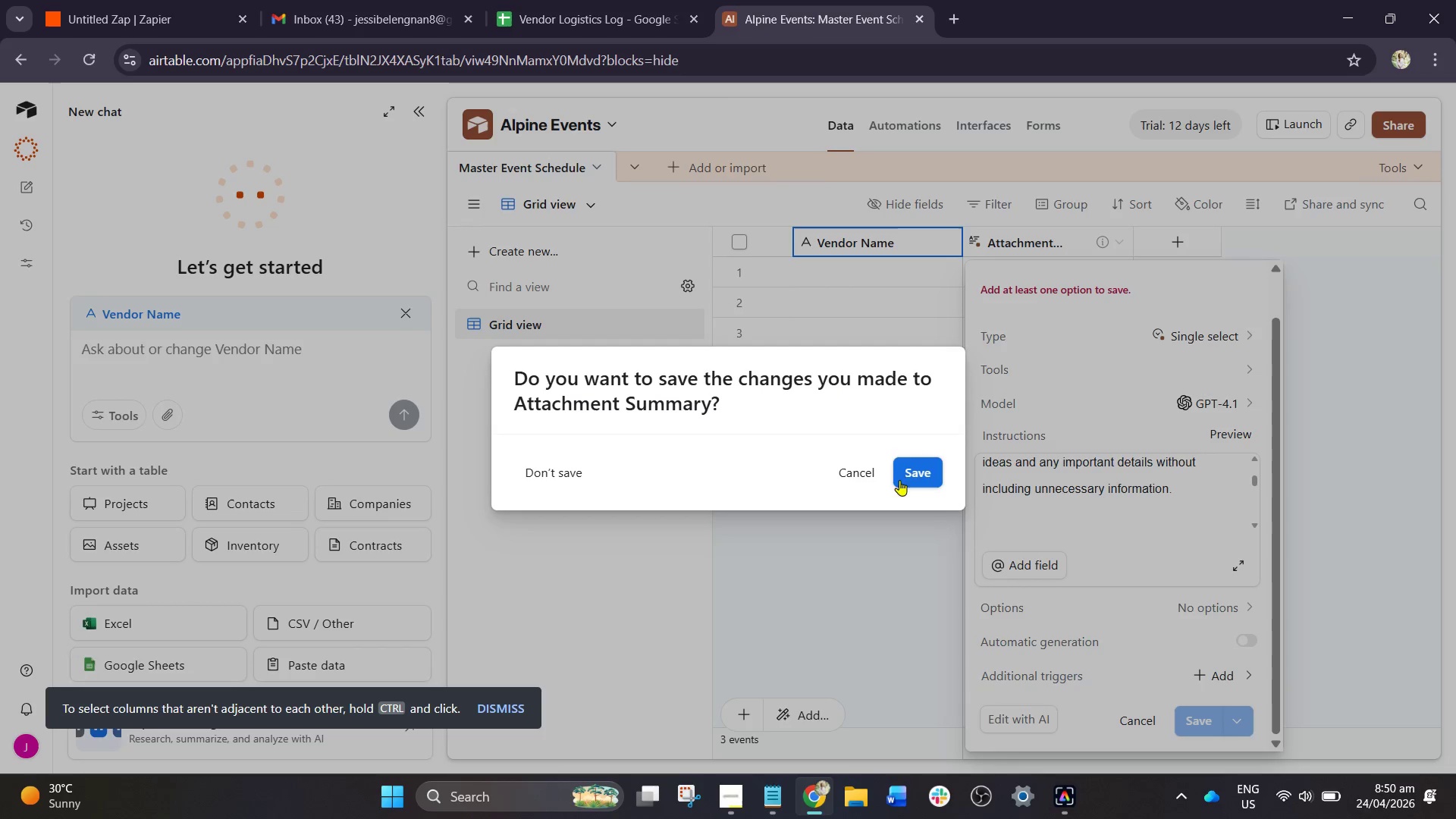 
left_click([864, 475])
 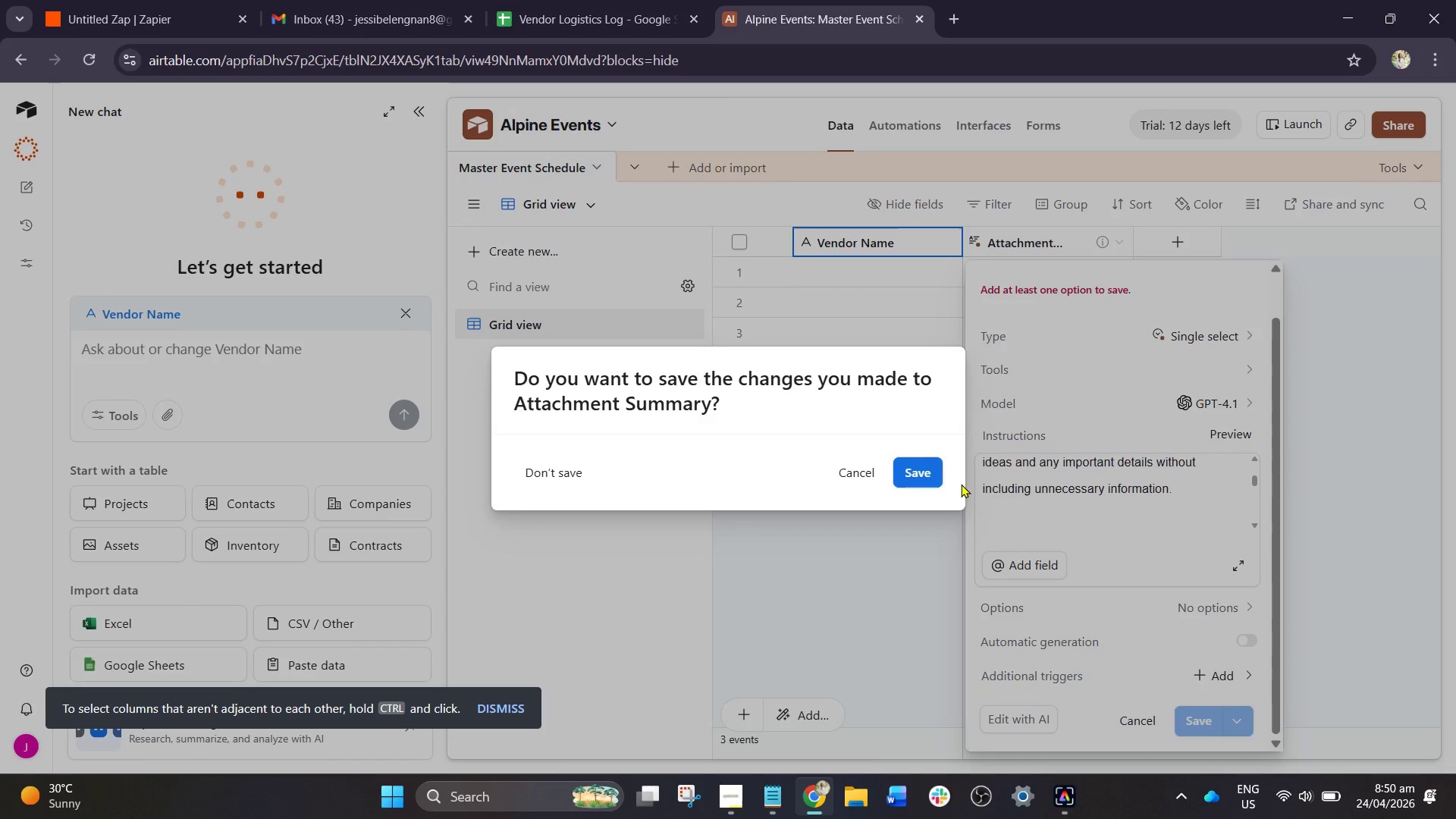 
left_click([918, 466])
 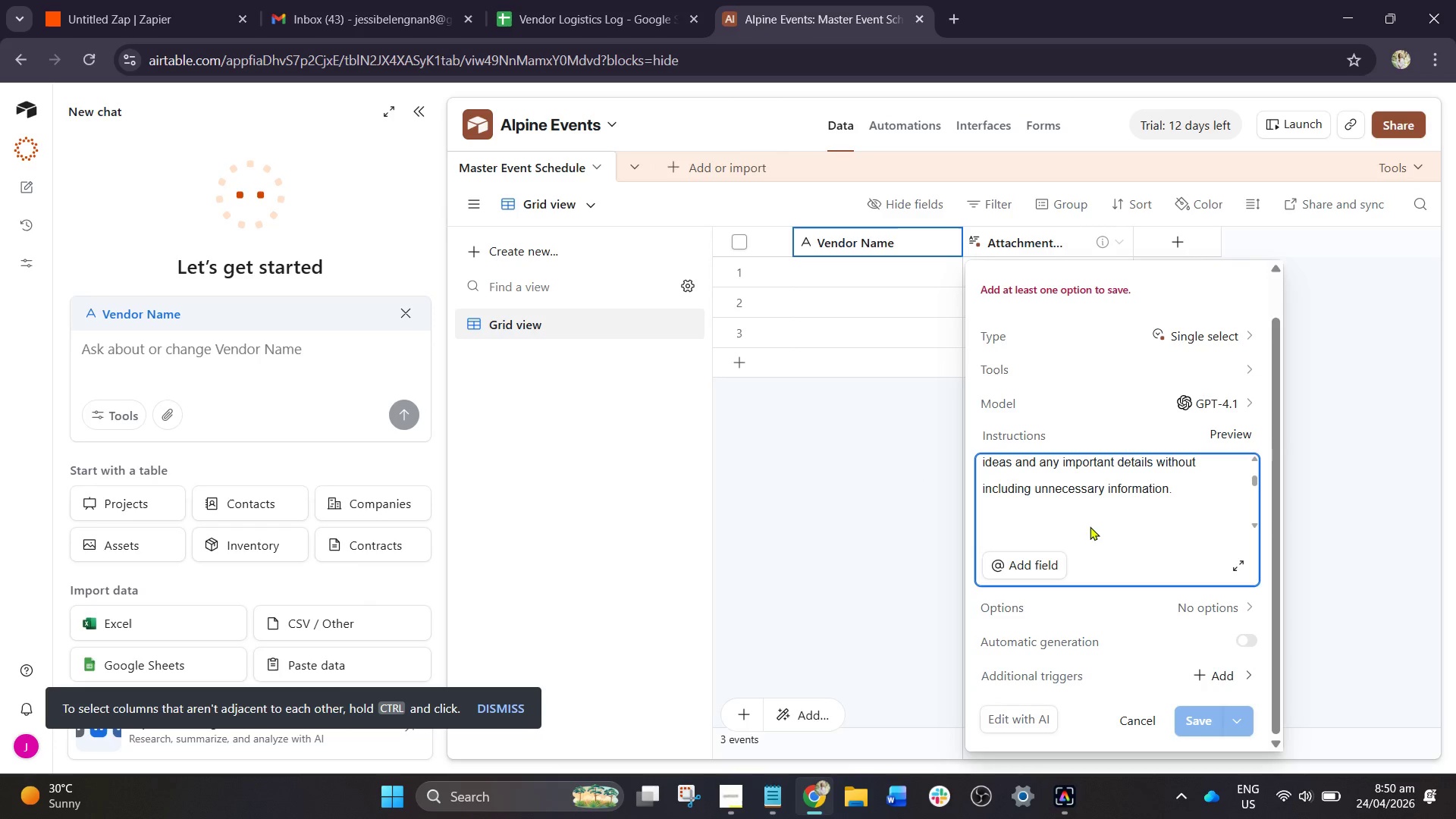 
left_click([1104, 512])
 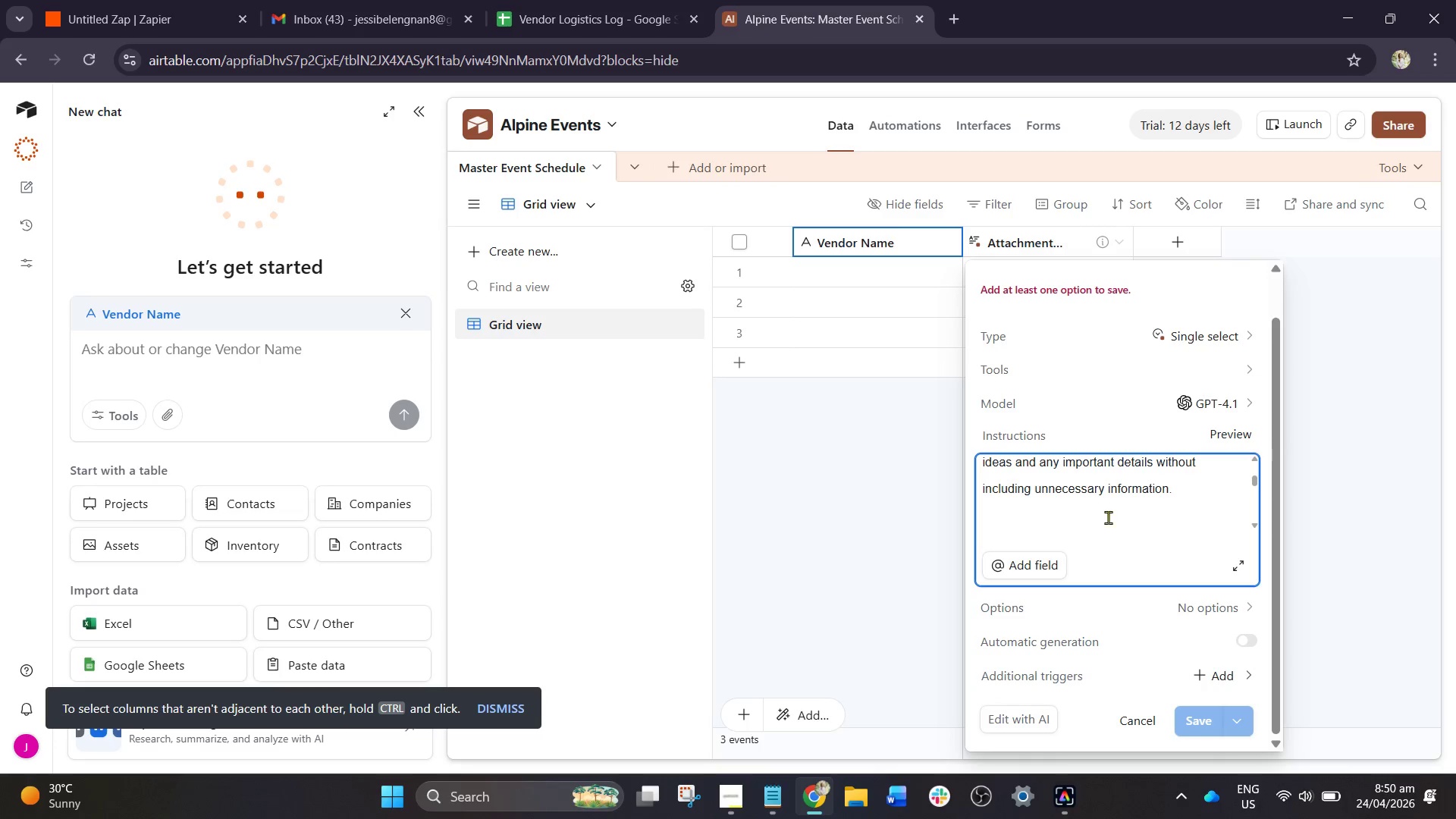 
type(zczczc)
 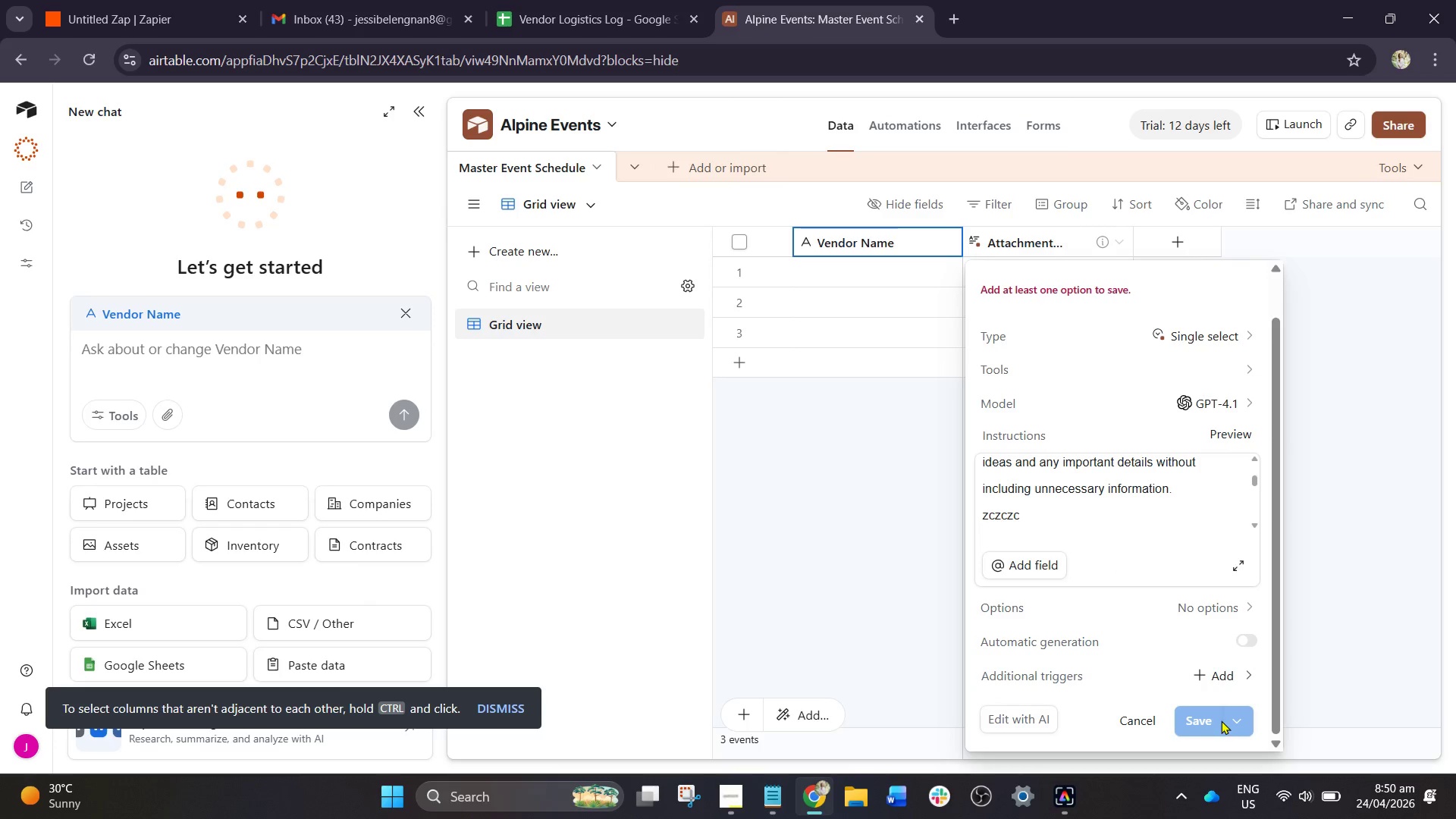 
left_click([1221, 720])
 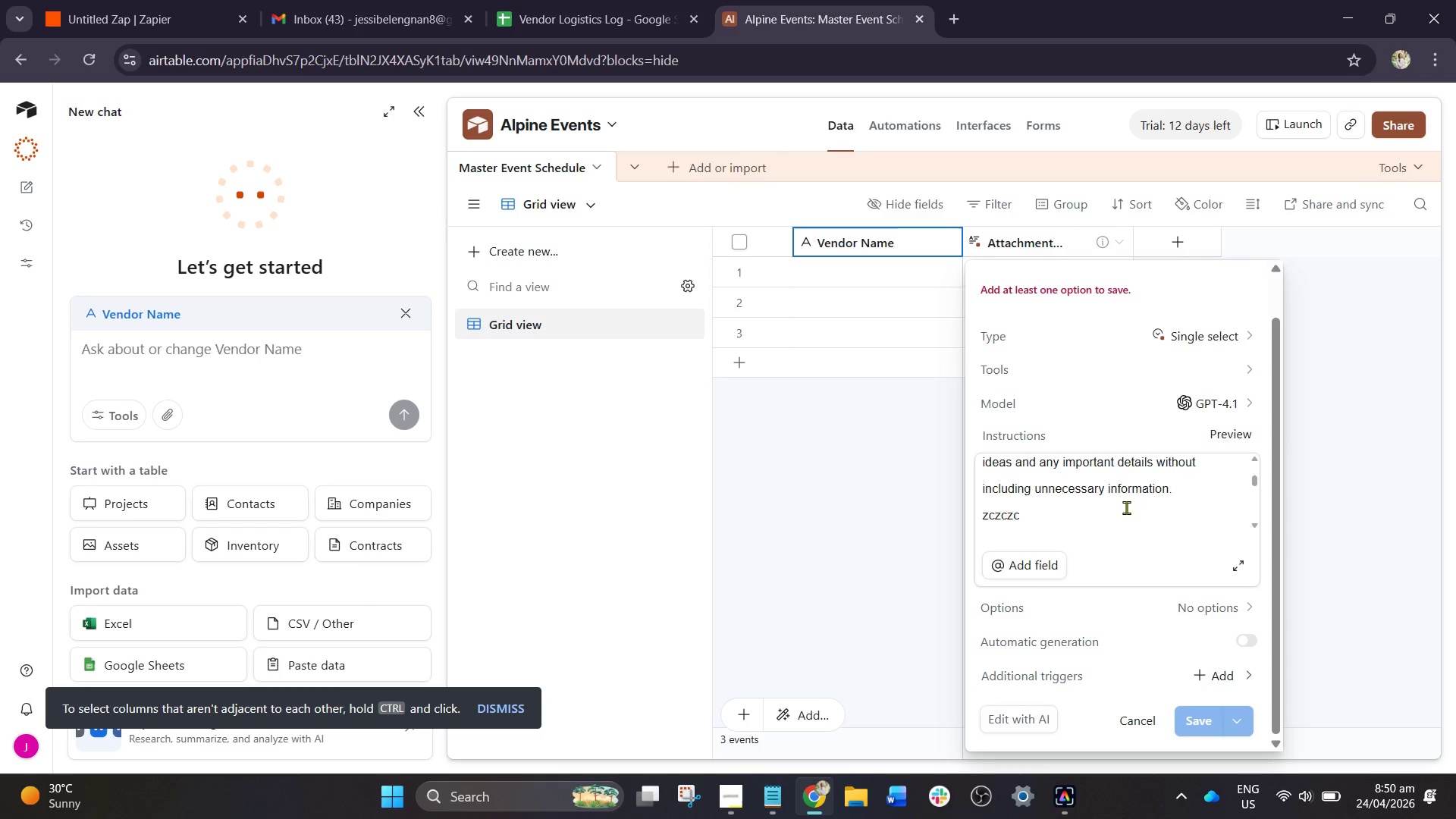 
scroll: coordinate [1126, 507], scroll_direction: up, amount: 4.0
 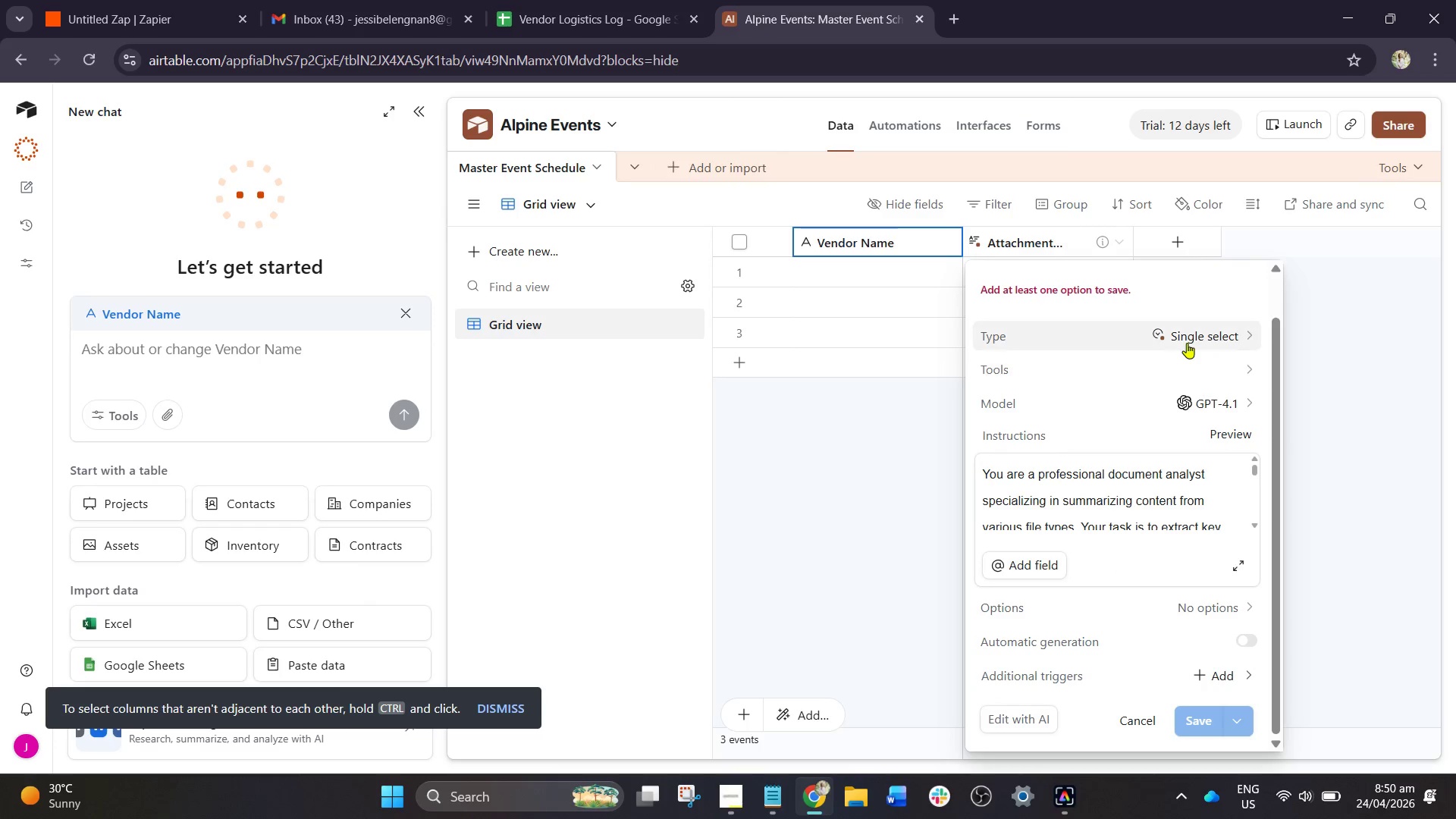 
left_click([1187, 343])
 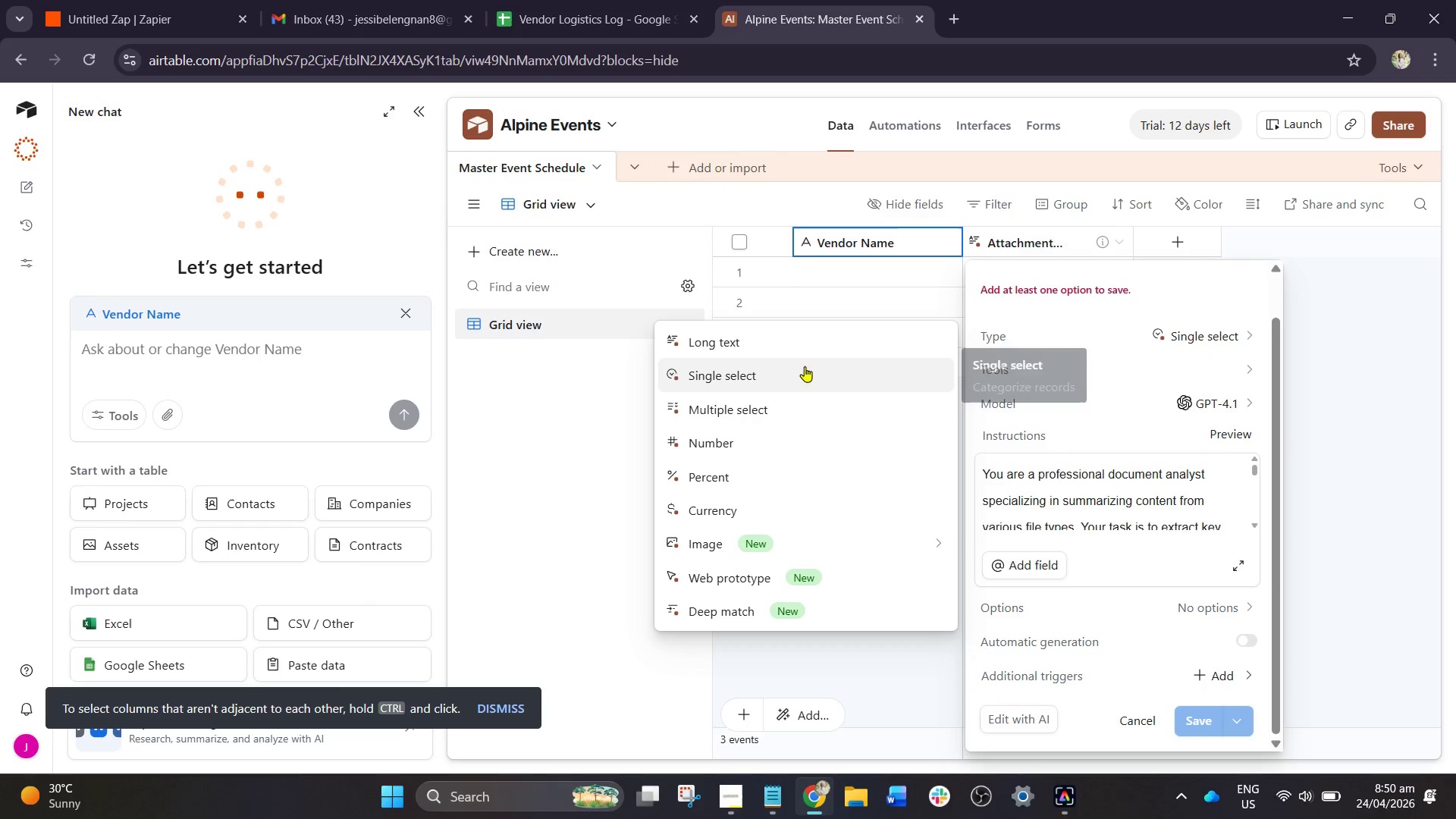 
left_click([794, 351])
 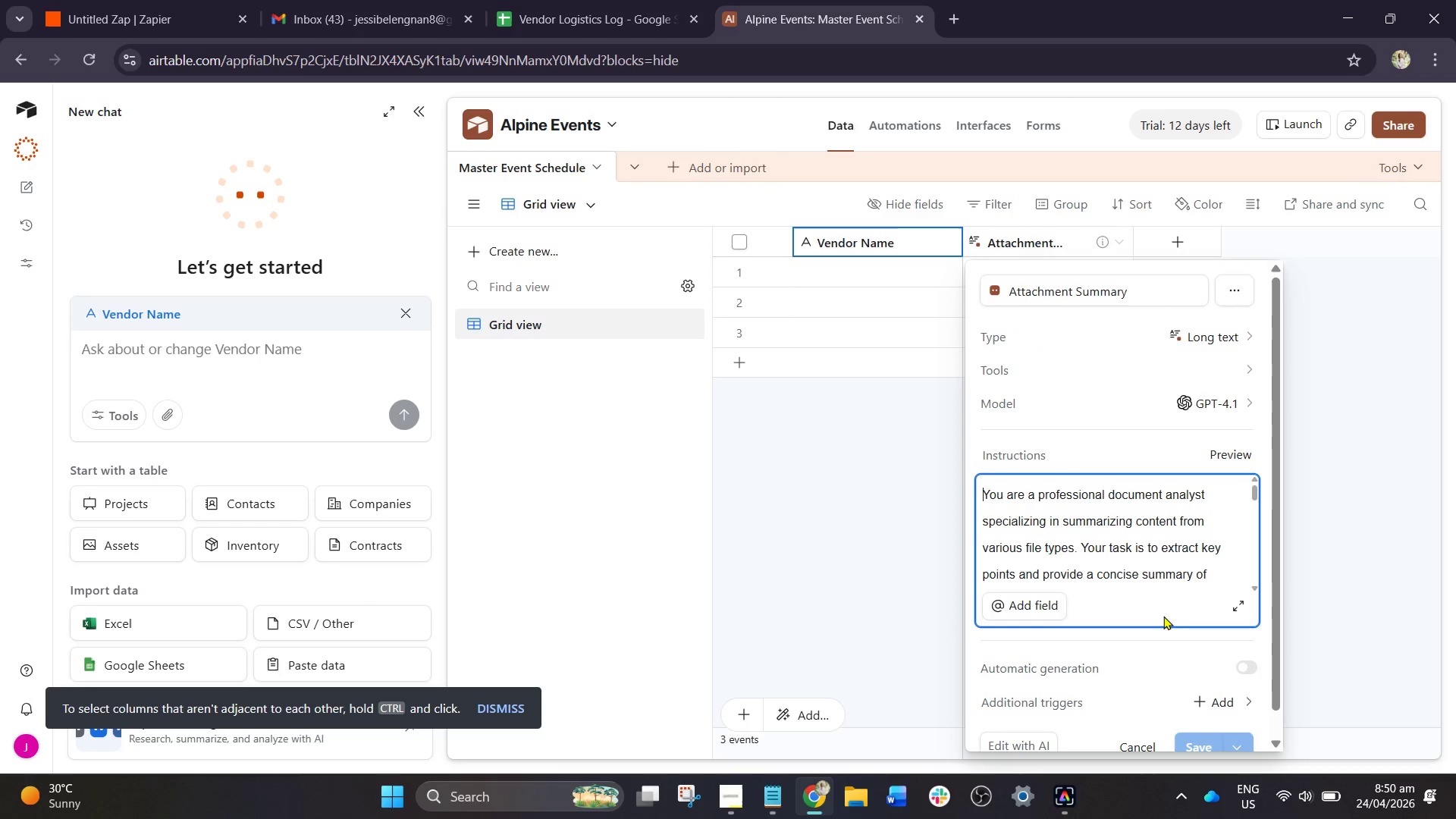 
scroll: coordinate [1168, 585], scroll_direction: down, amount: 3.0
 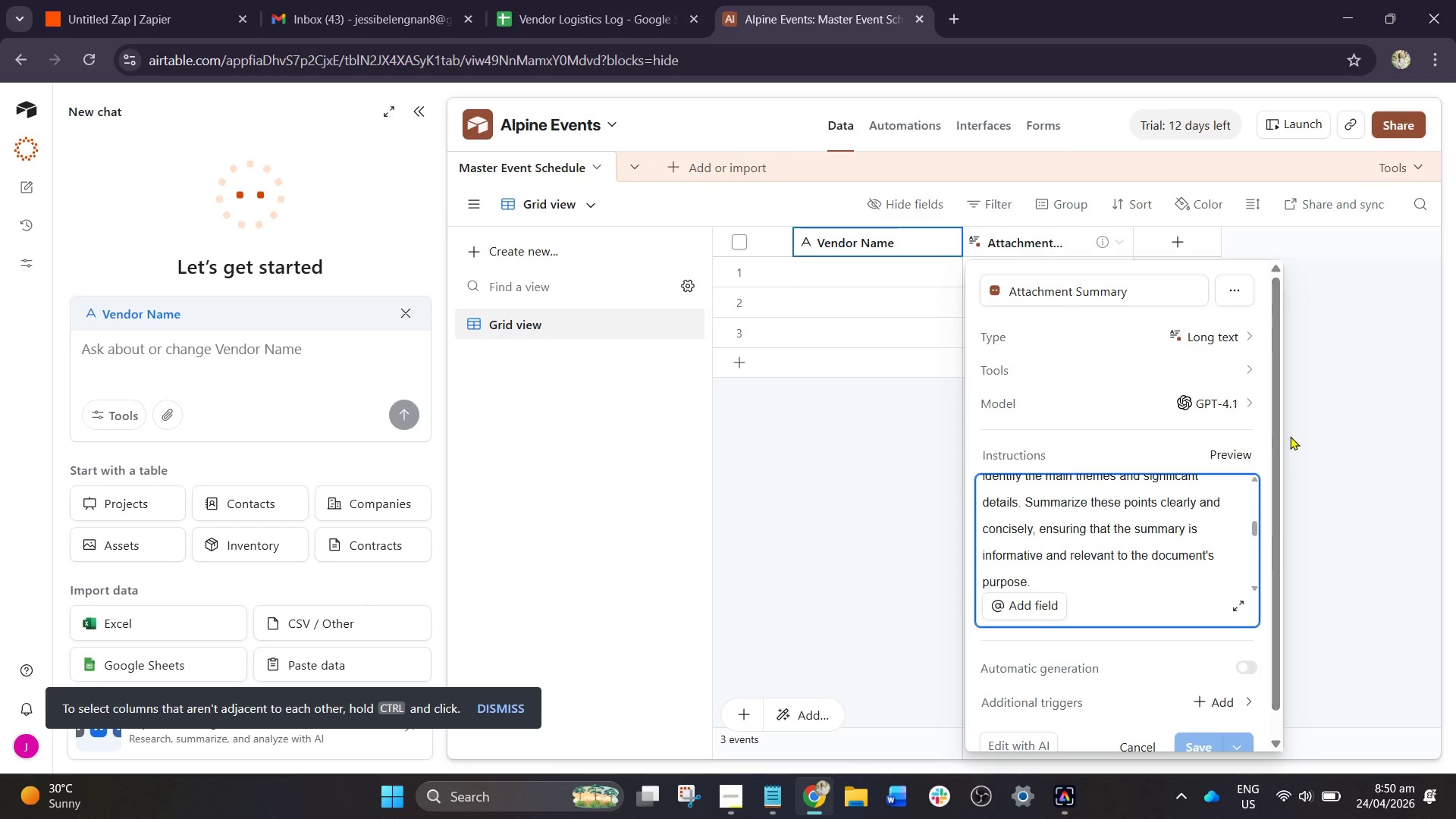 
left_click([1342, 361])
 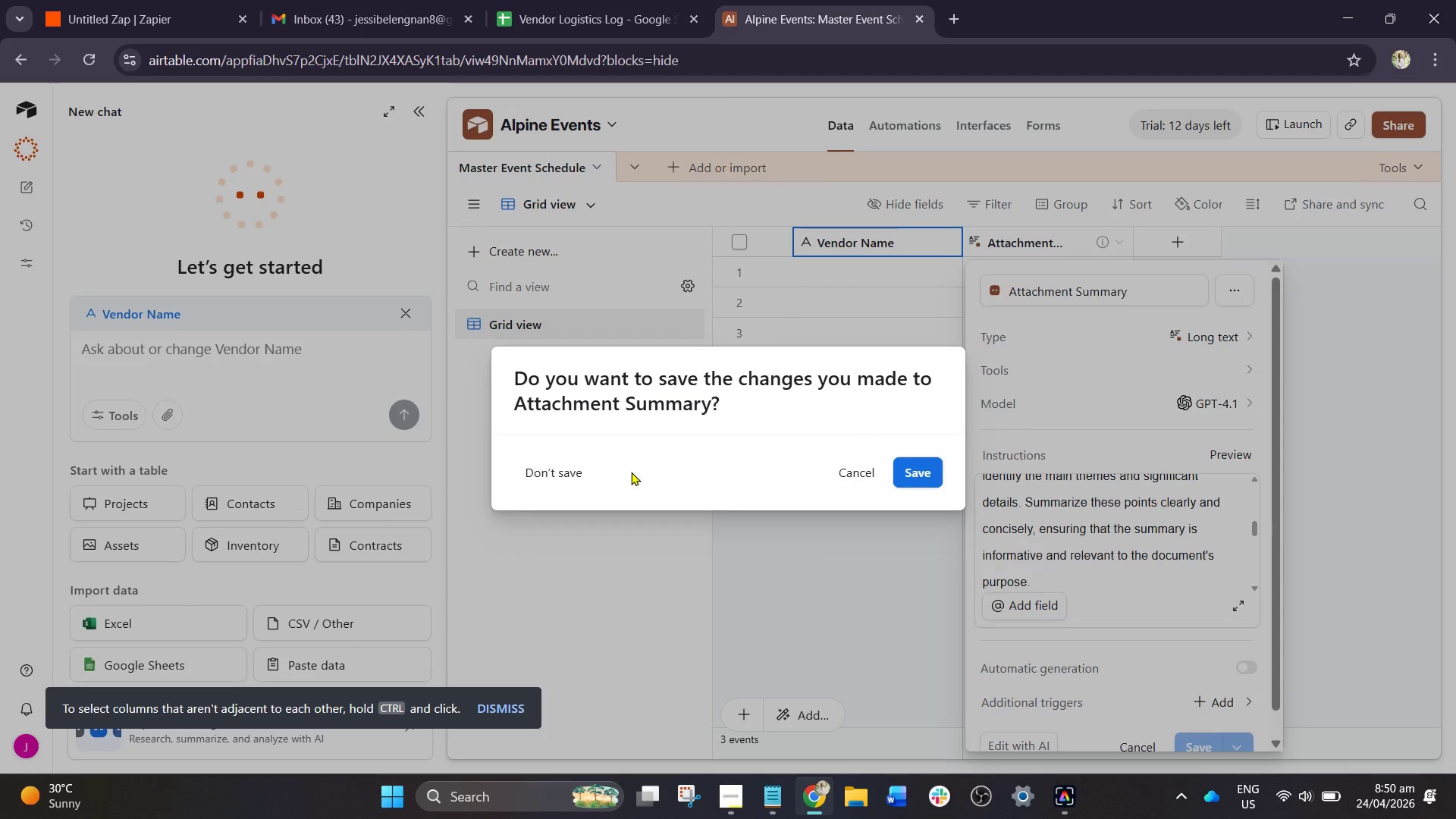 
scroll: coordinate [1338, 366], scroll_direction: up, amount: 5.0
 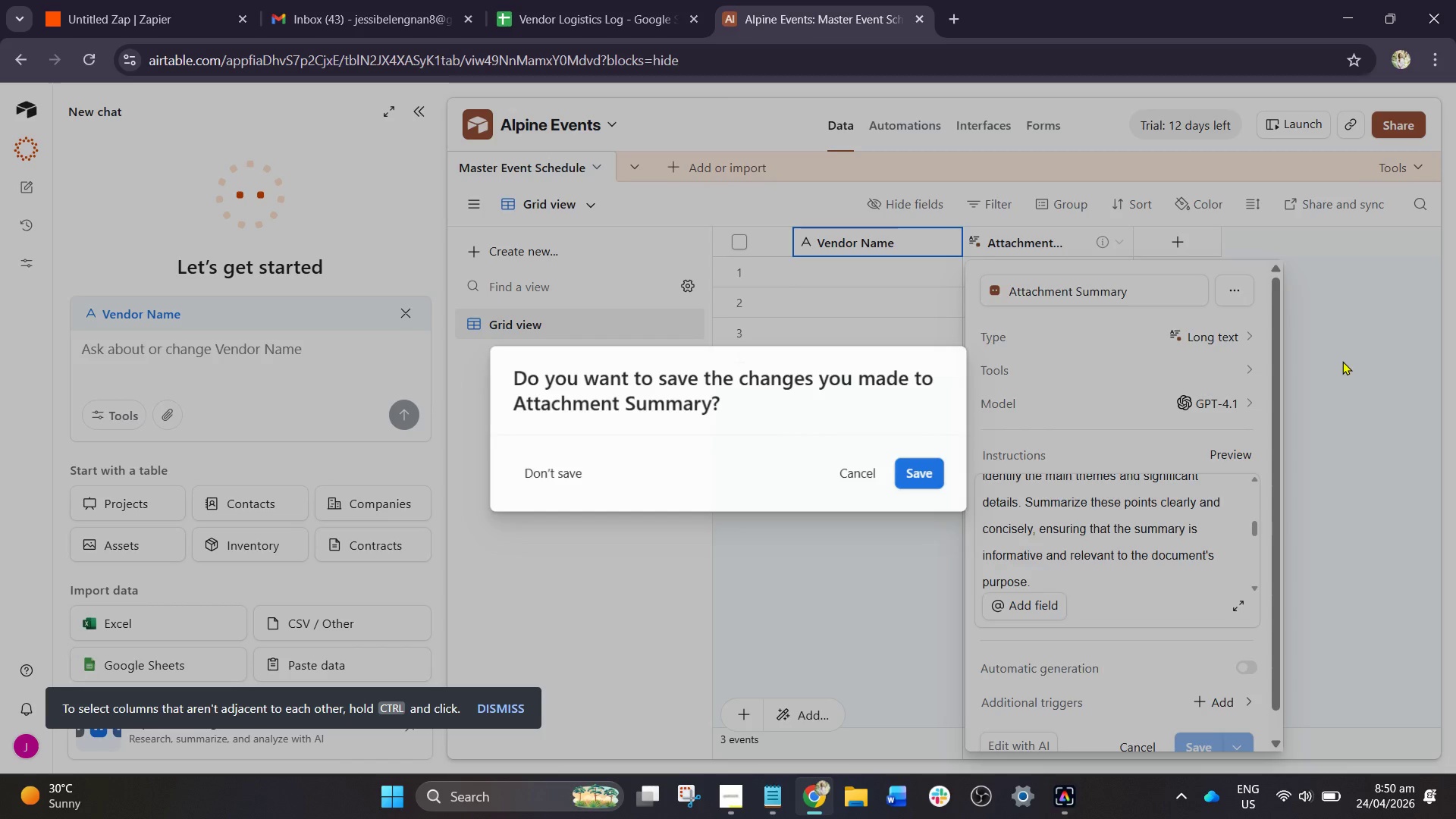 
left_click([548, 473])
 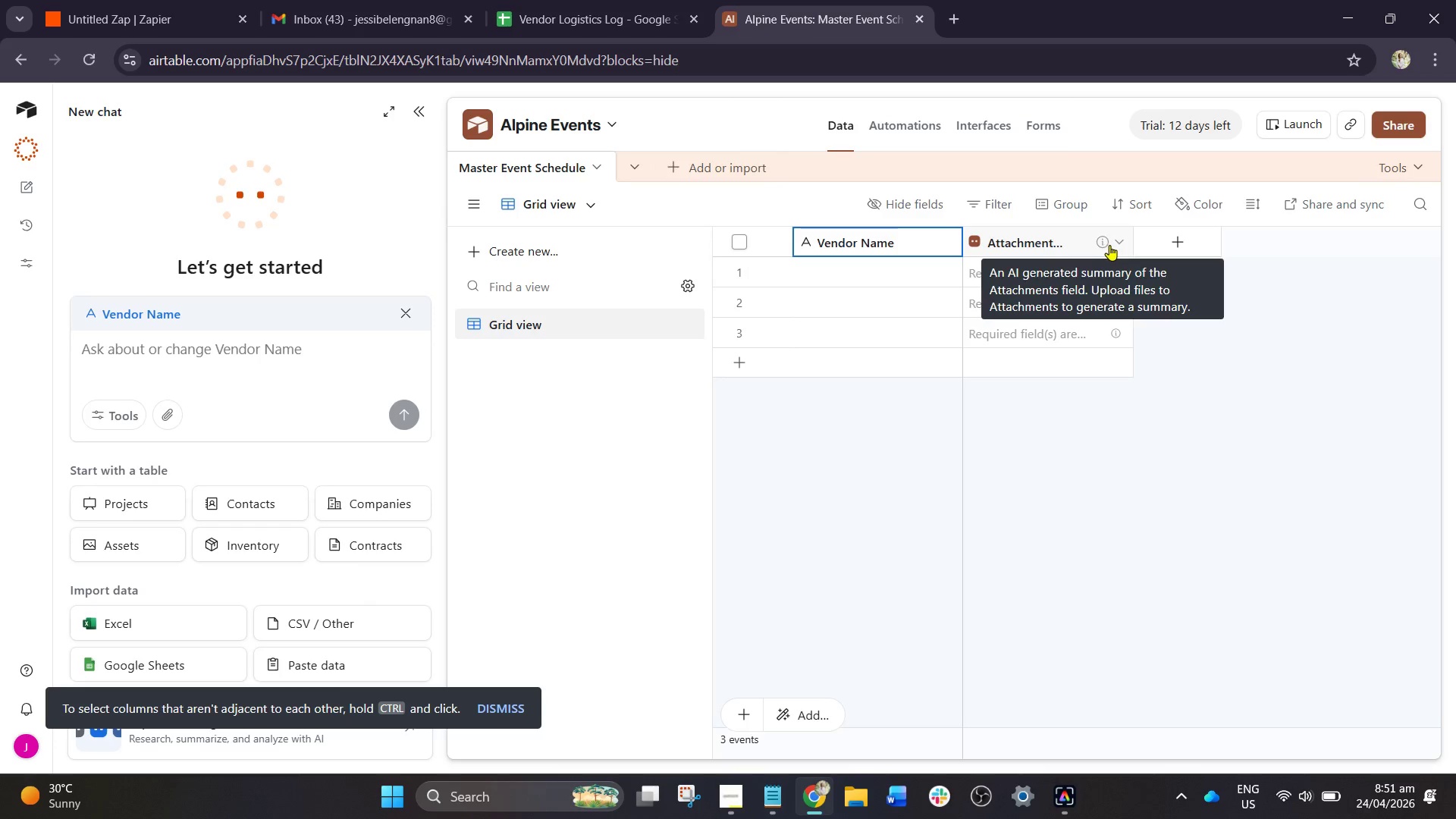 
left_click([1119, 244])
 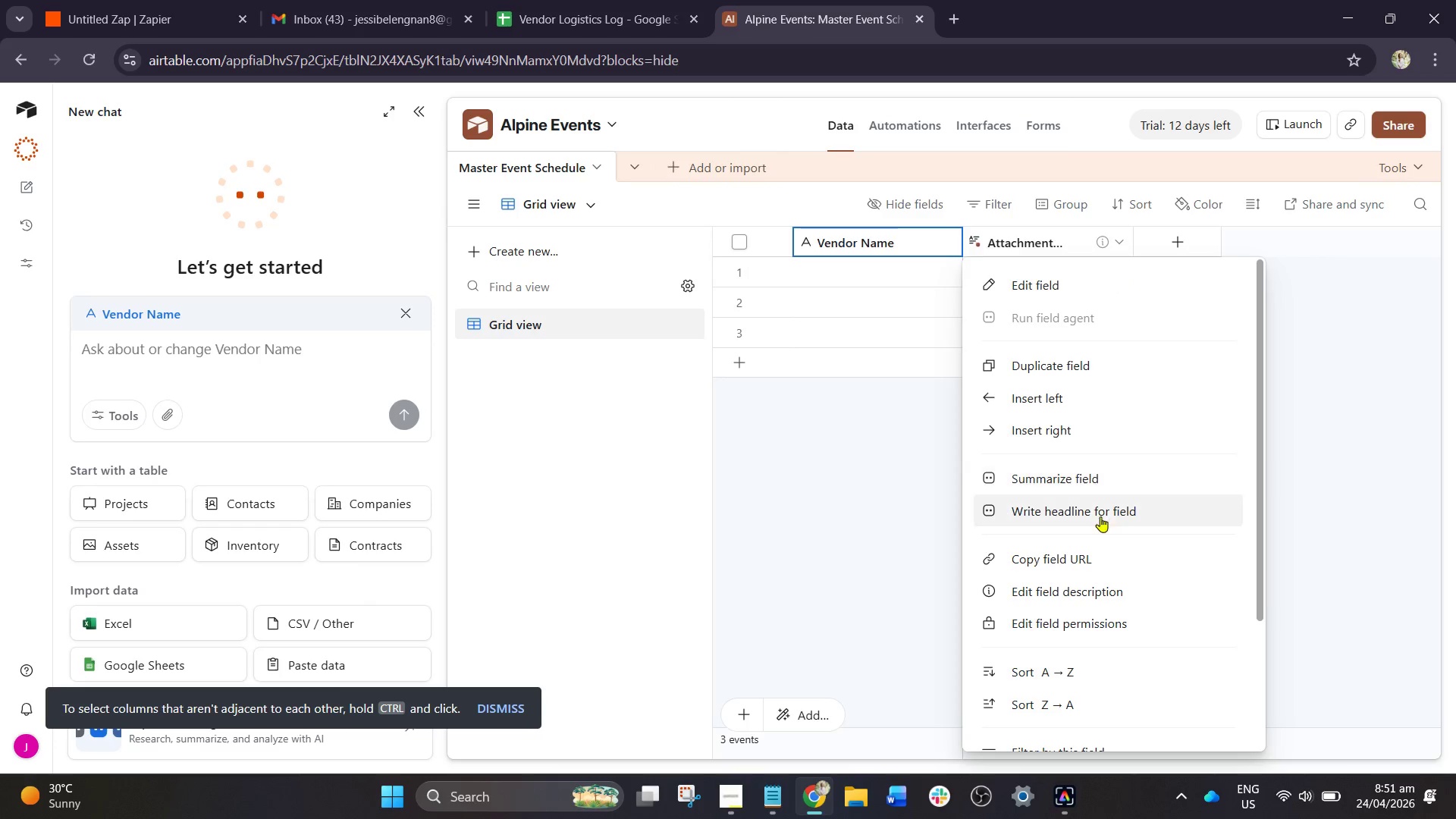 
scroll: coordinate [1093, 556], scroll_direction: down, amount: 5.0
 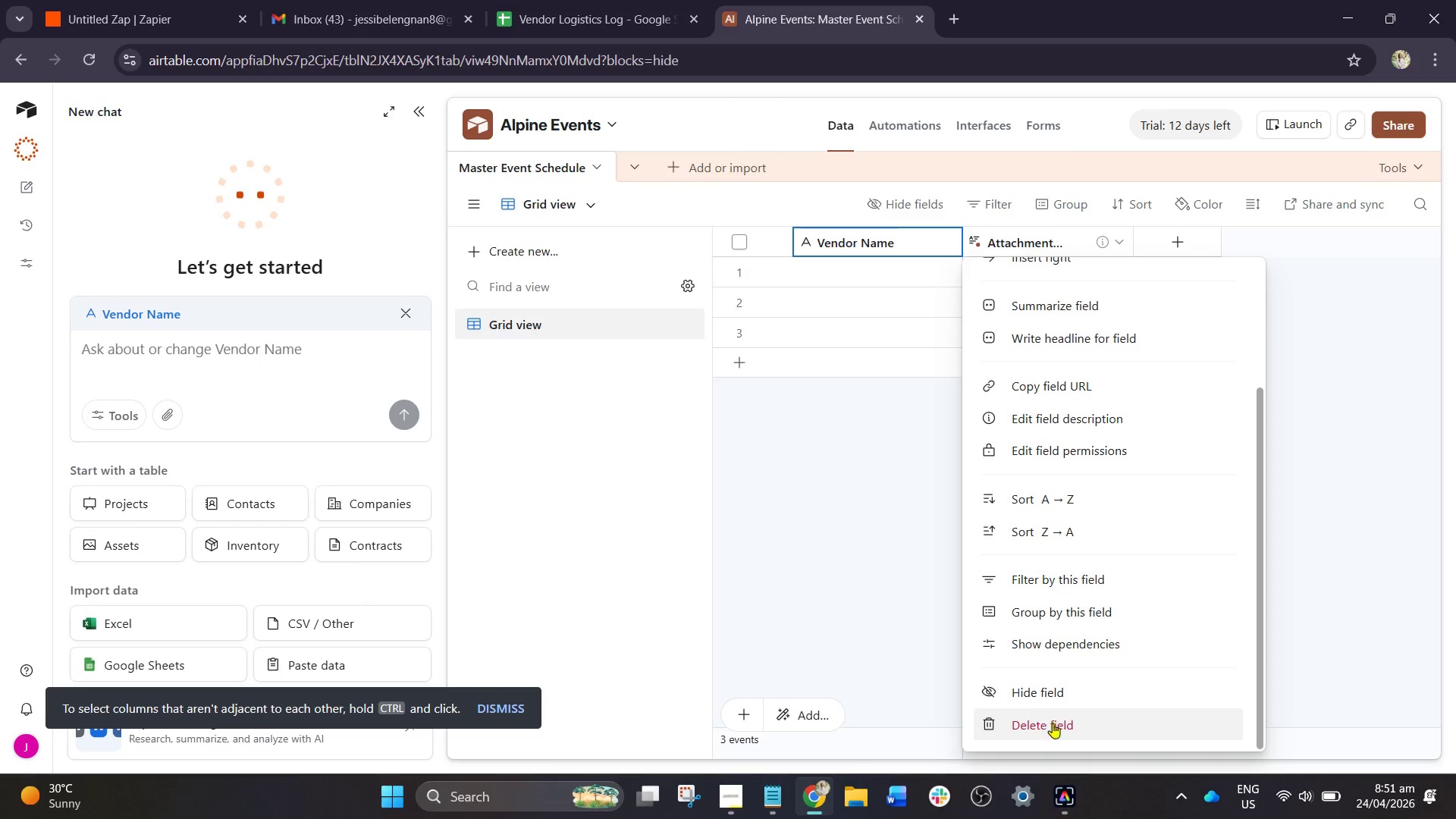 
left_click([1056, 727])
 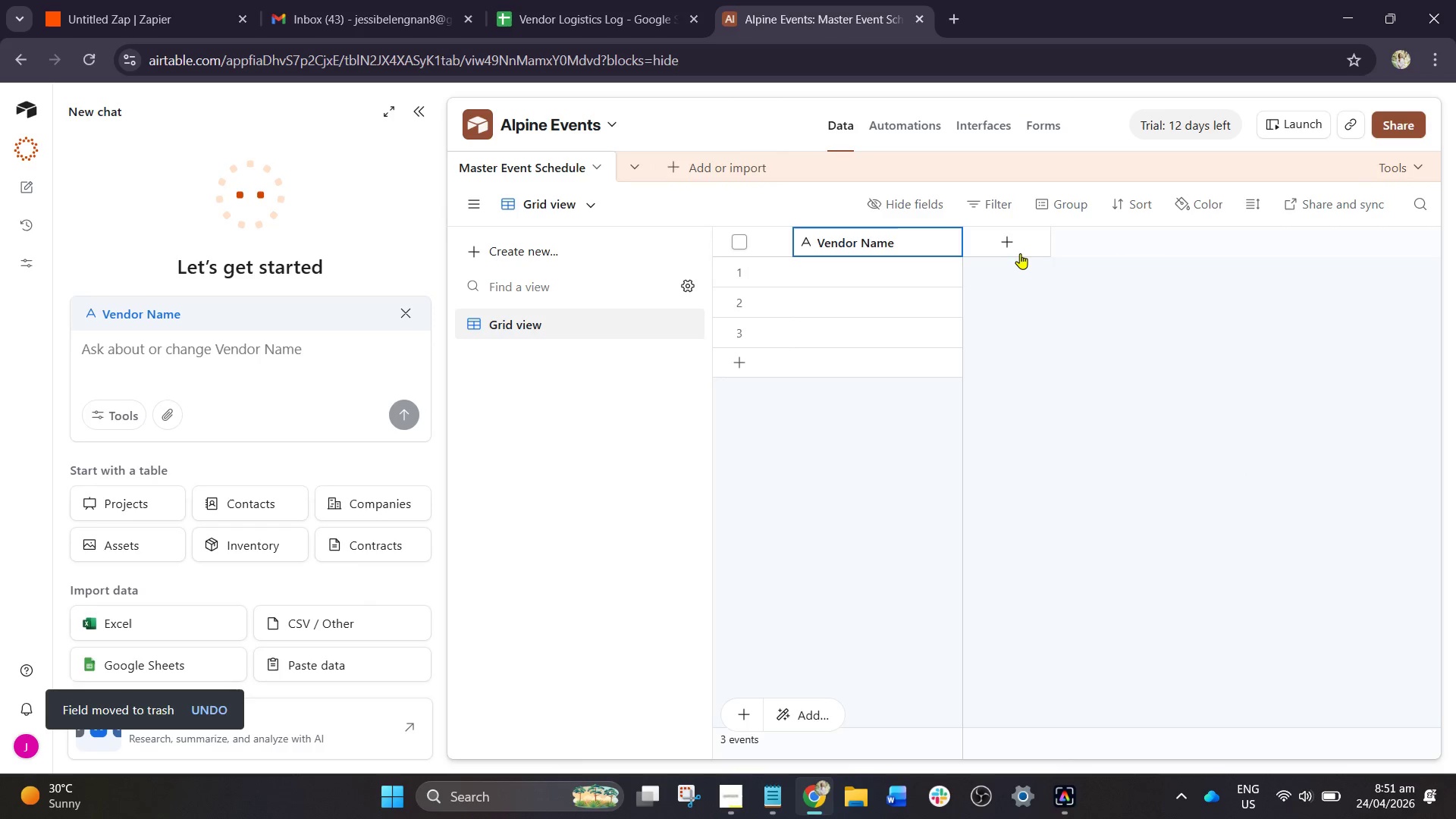 
left_click([1002, 234])
 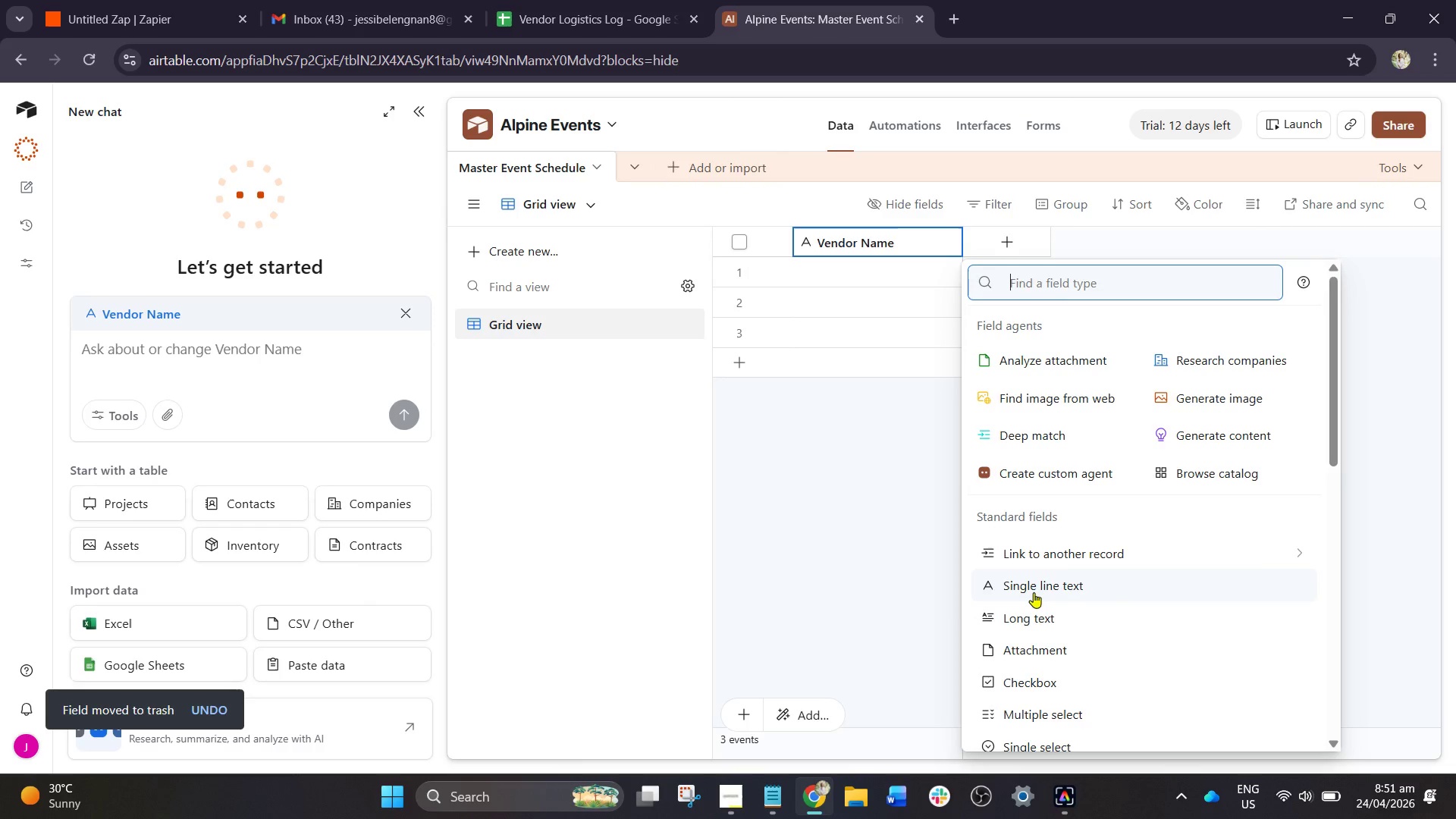 
left_click([1034, 592])
 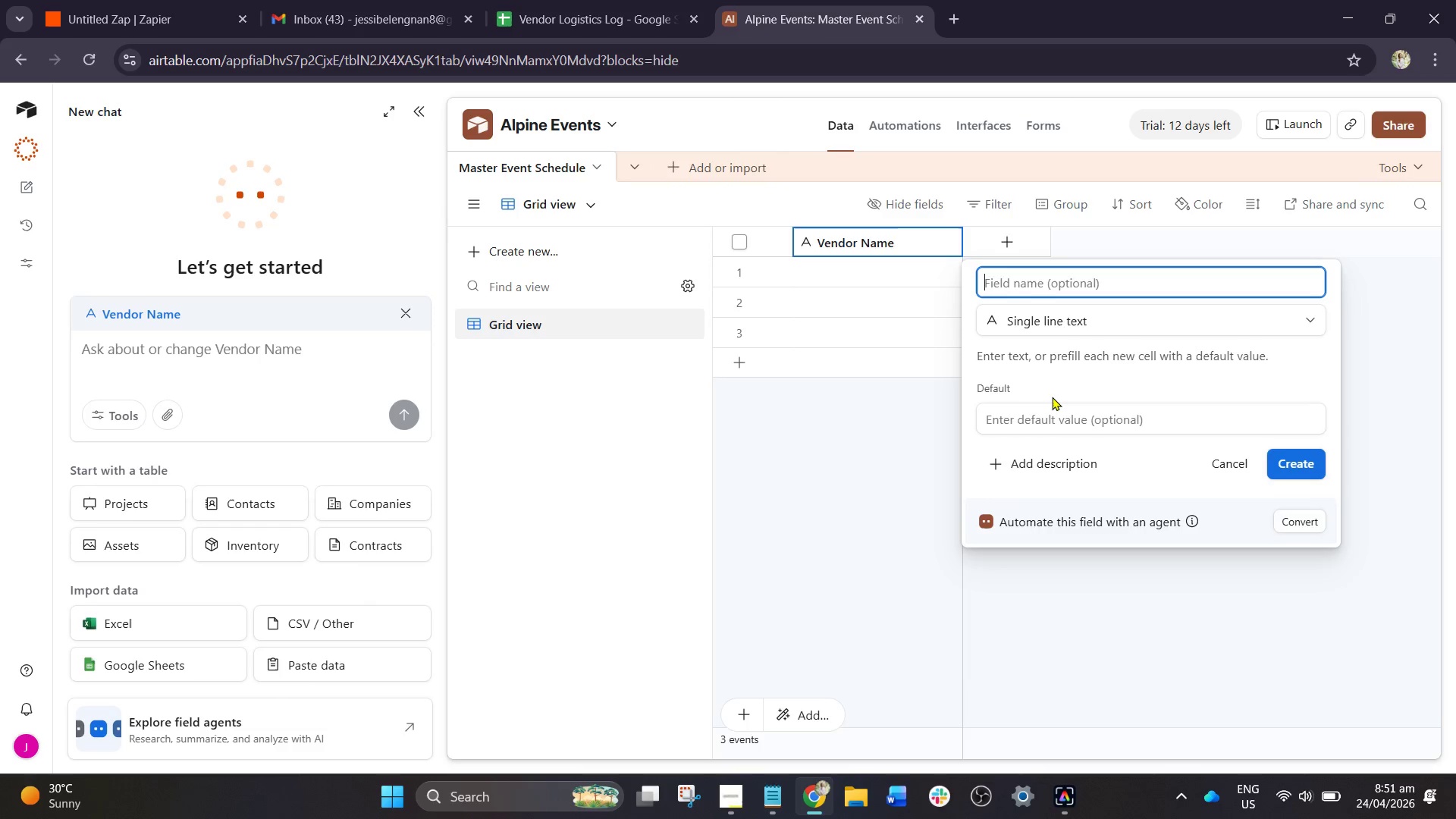 
type(Status)
 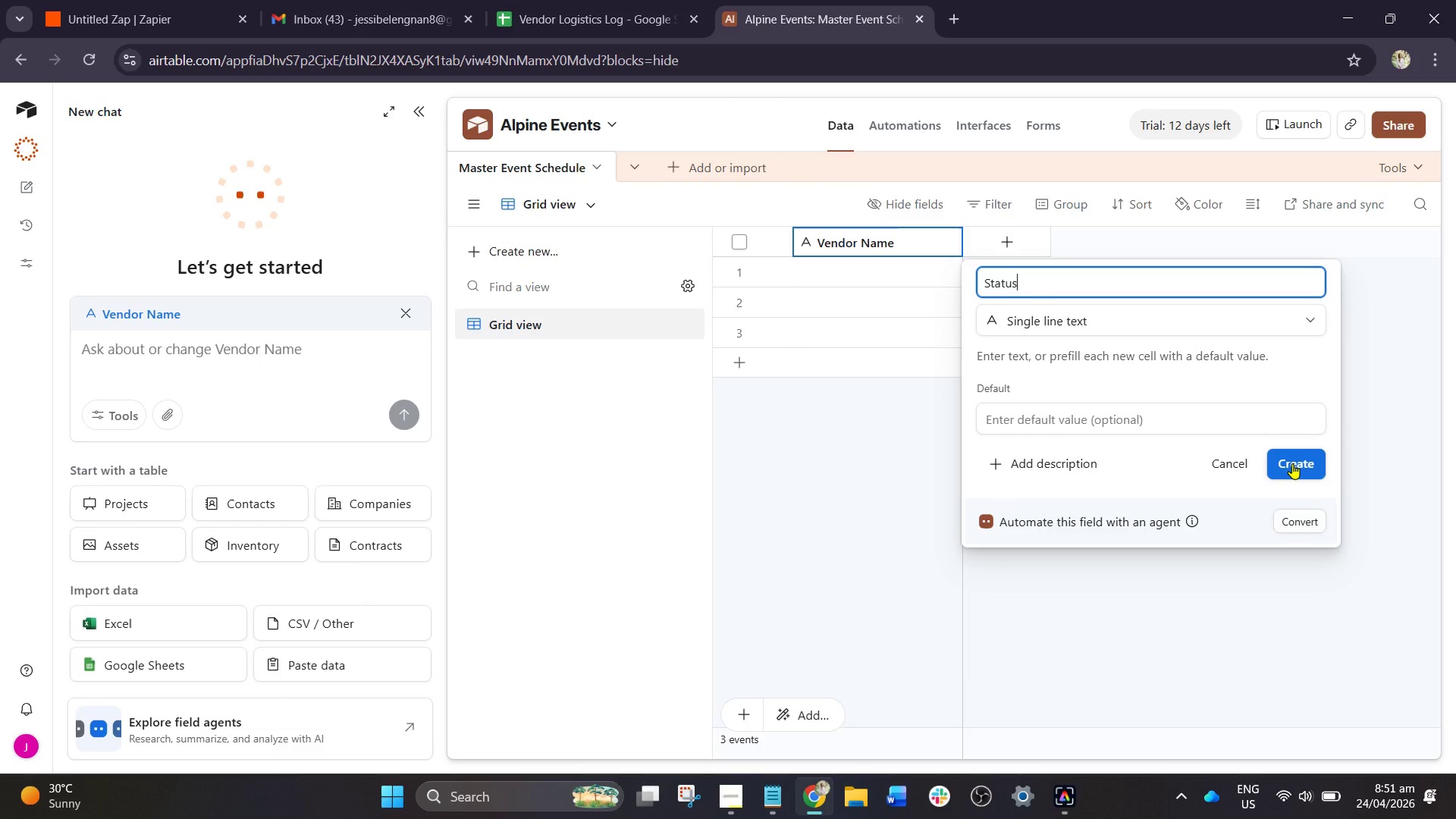 
left_click([1292, 463])
 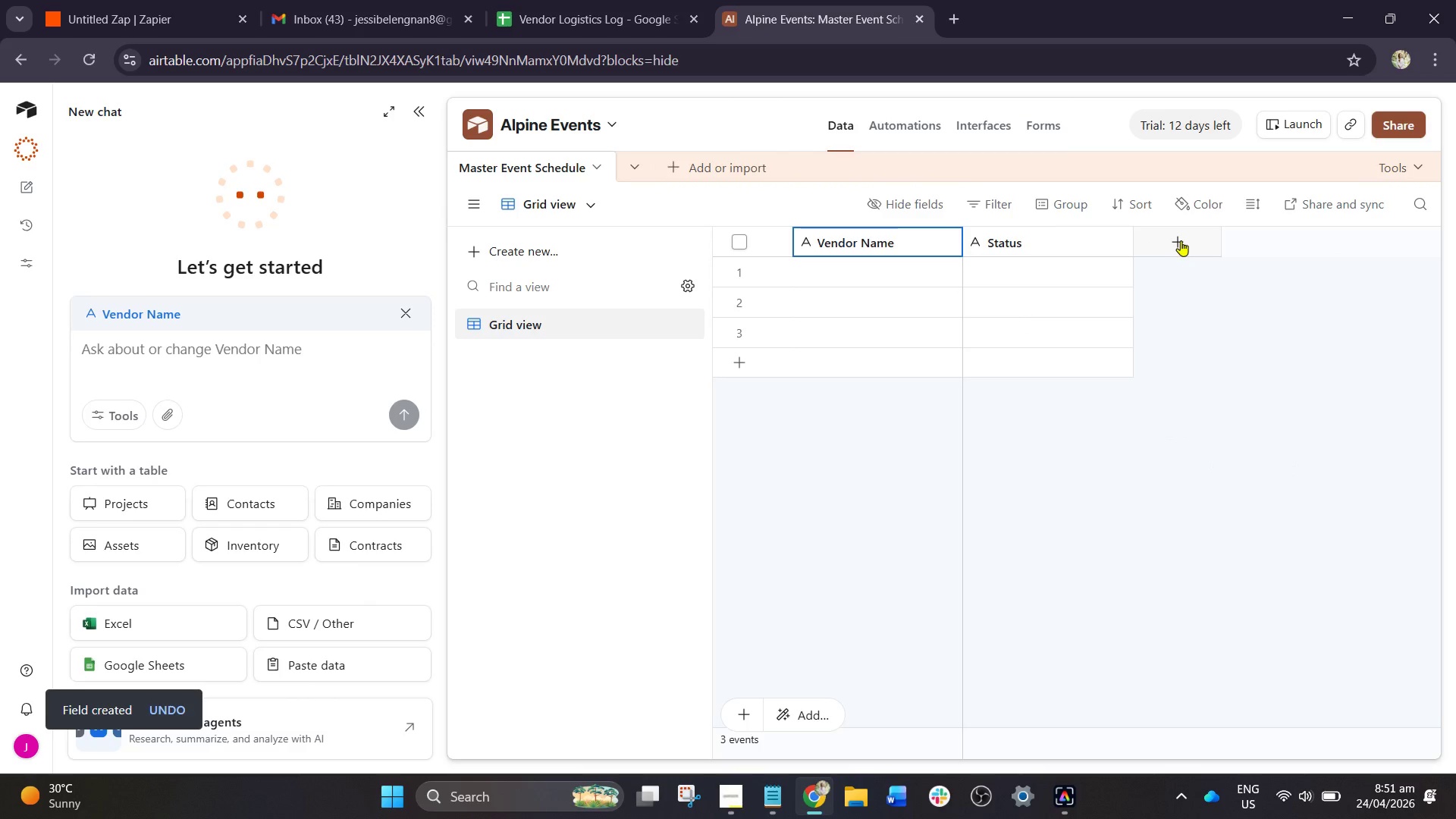 
left_click([1181, 240])
 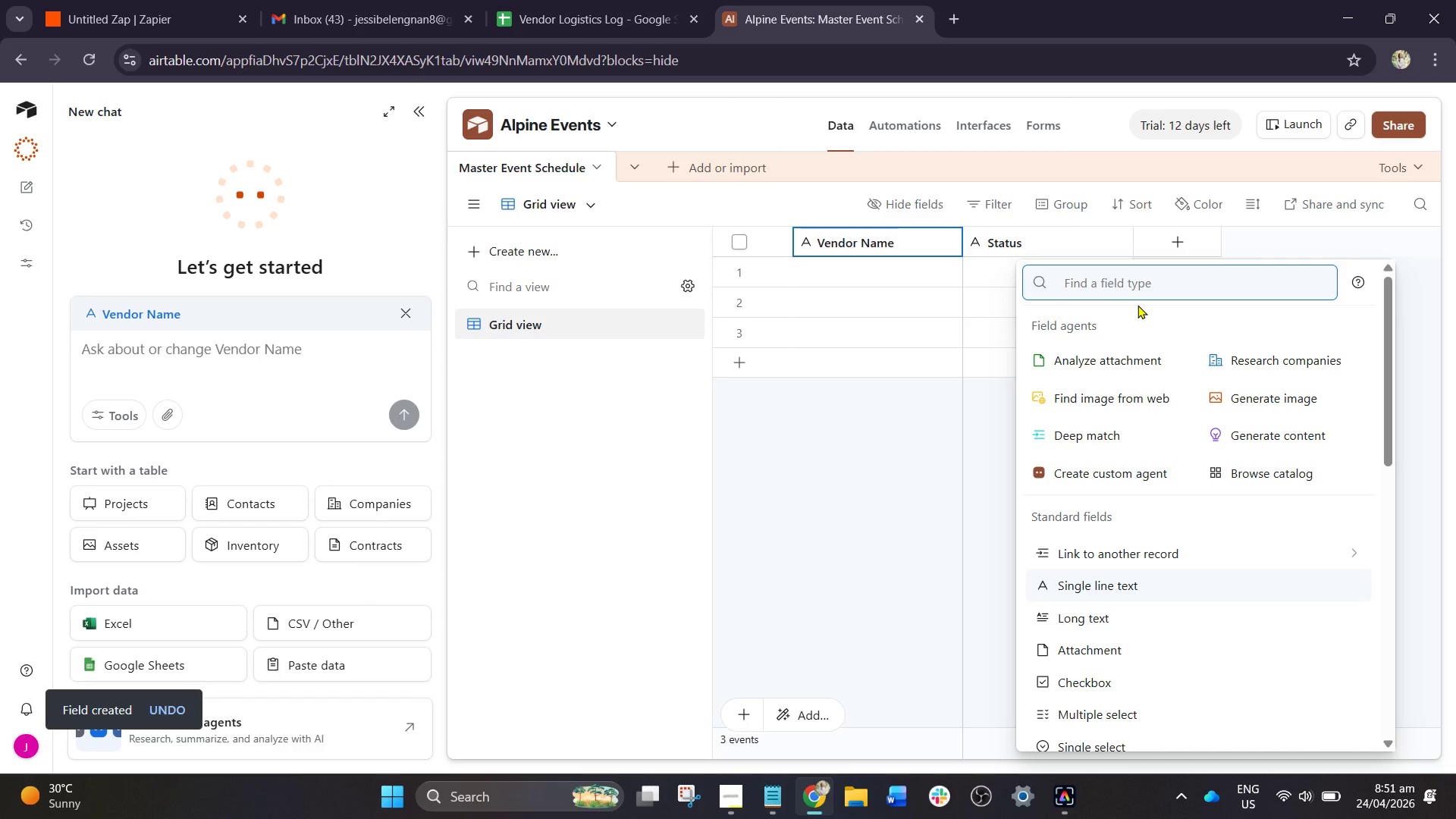 
type(Arrival Time)
 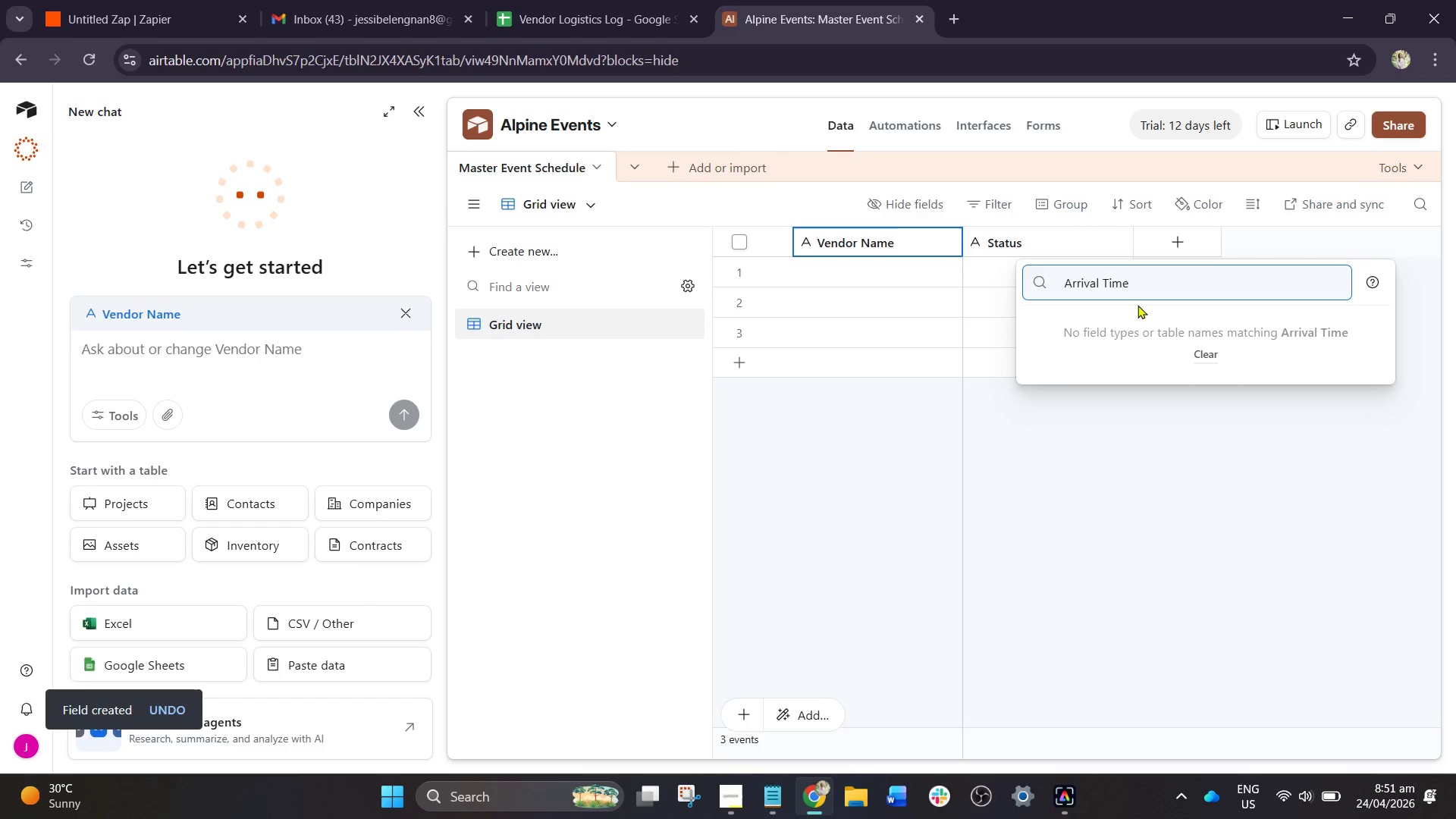 
left_click([591, 0])
 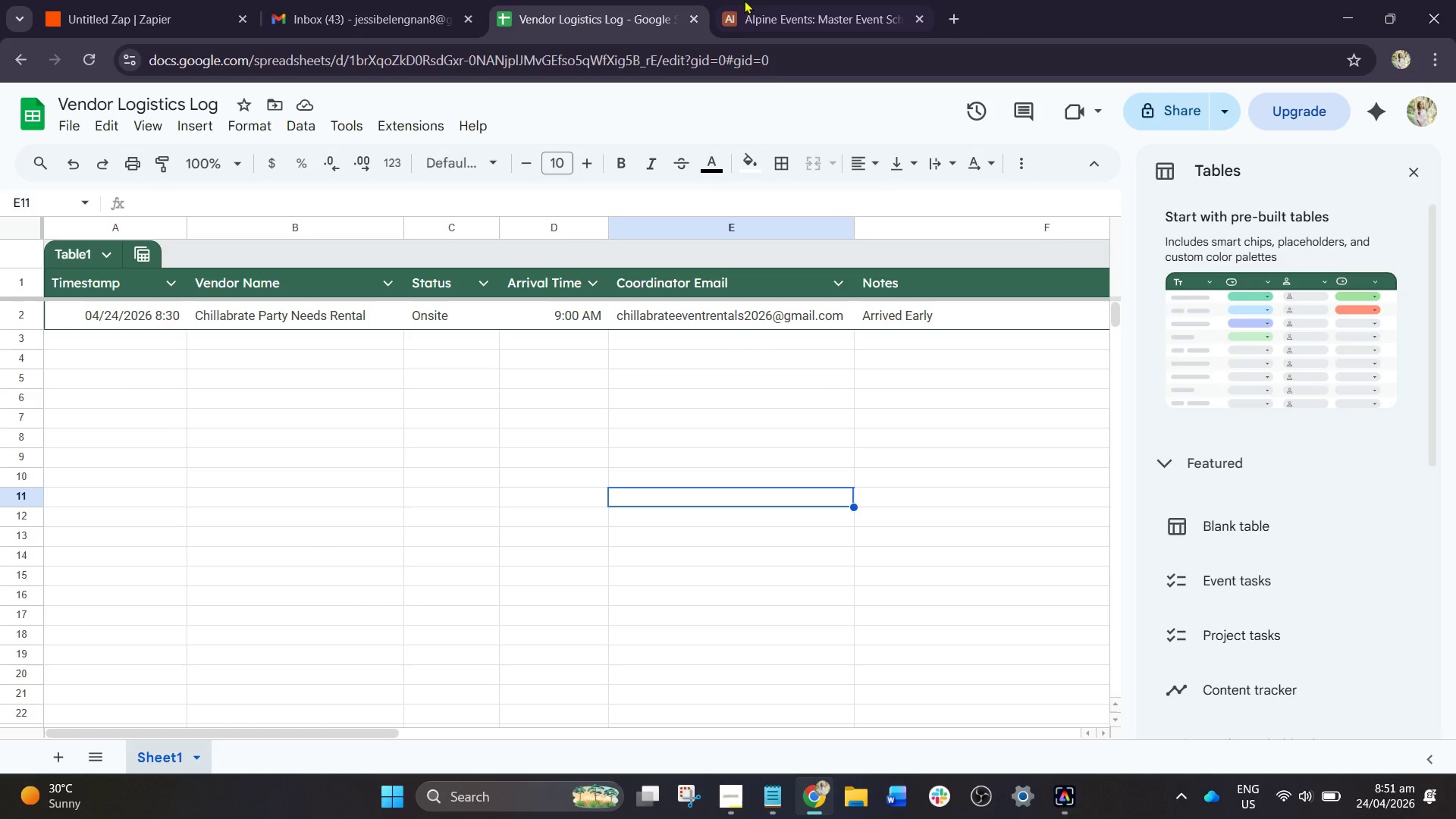 
left_click([791, 5])
 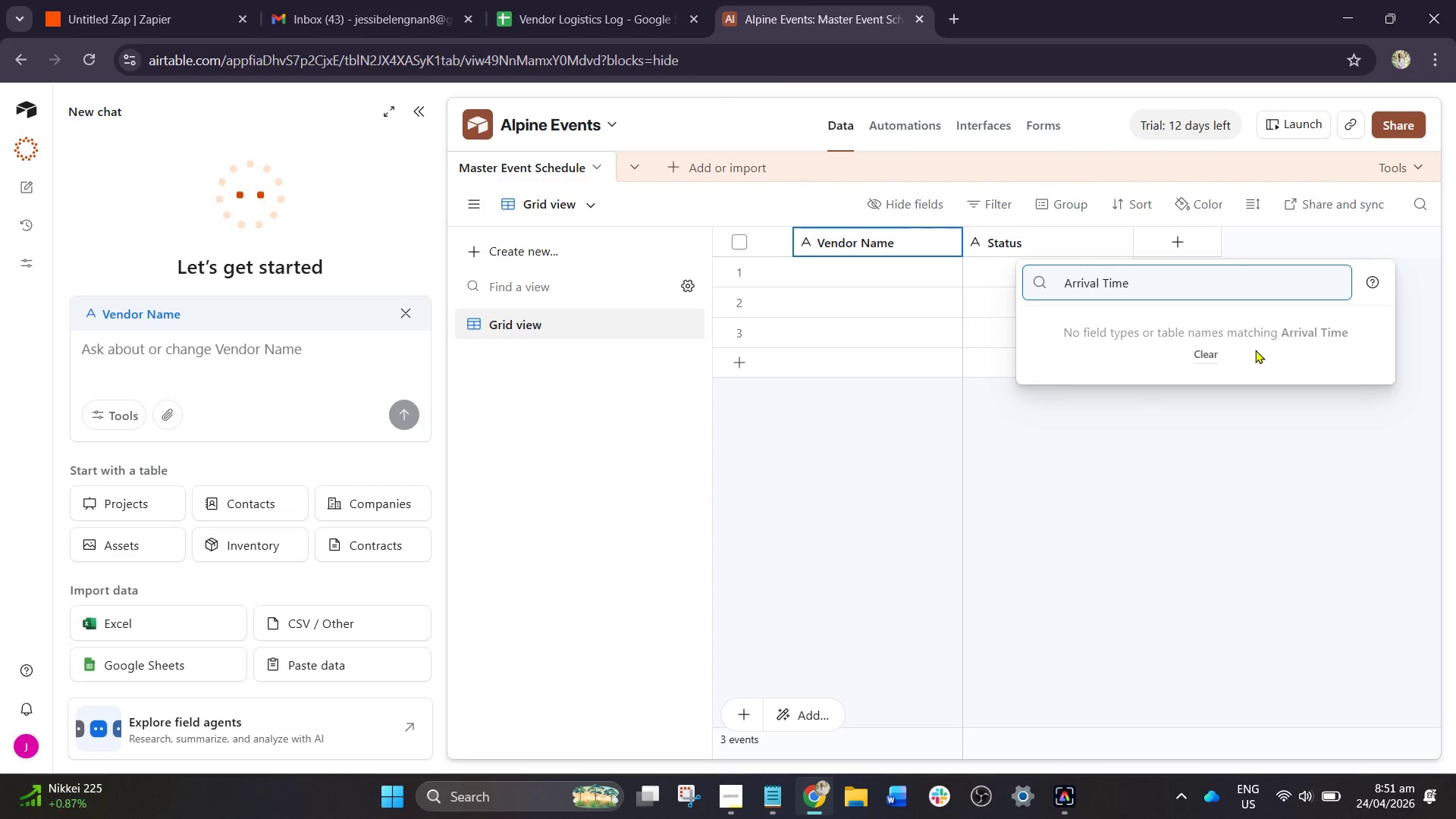 
left_click([1255, 353])
 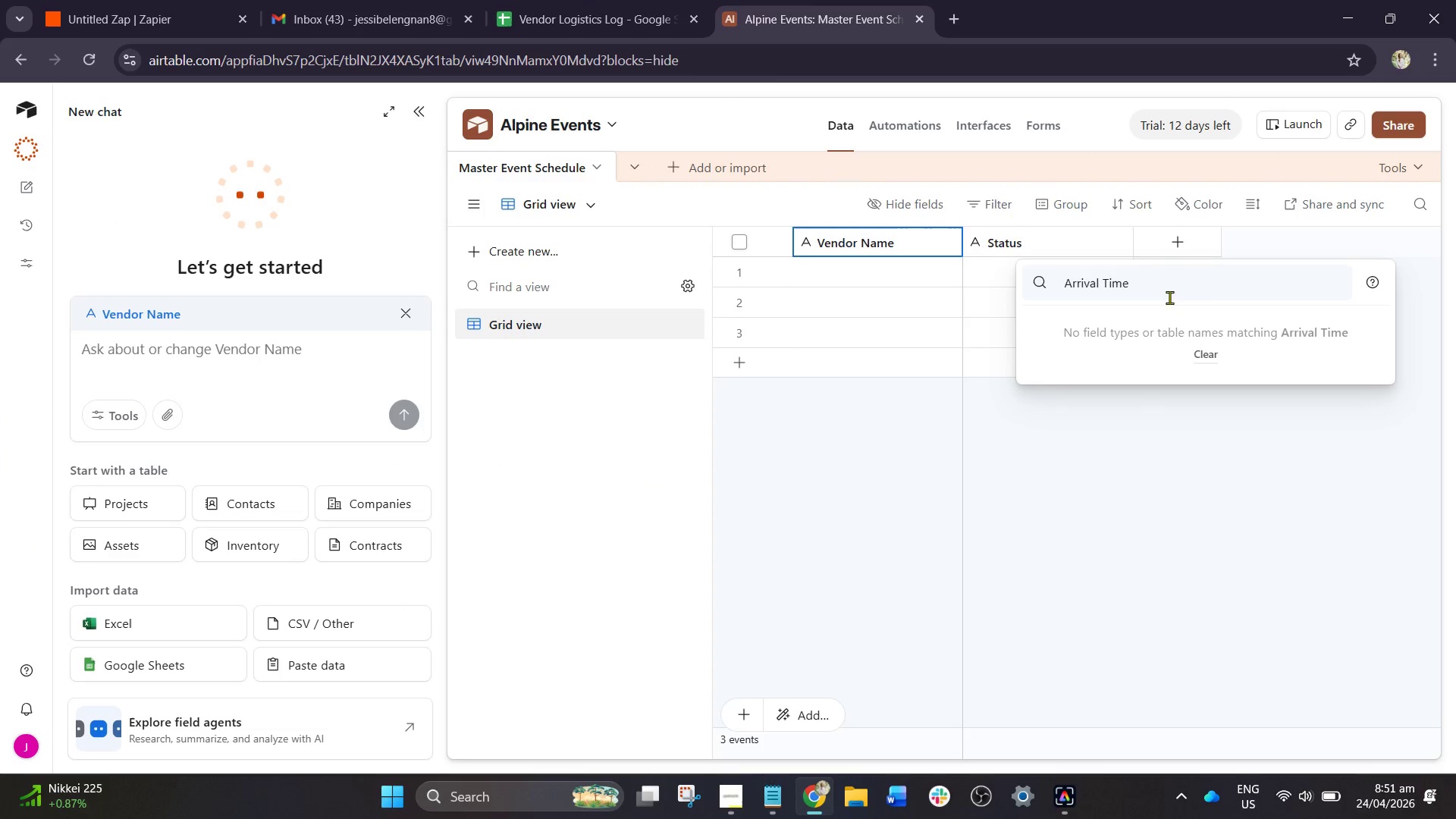 
left_click([1169, 295])
 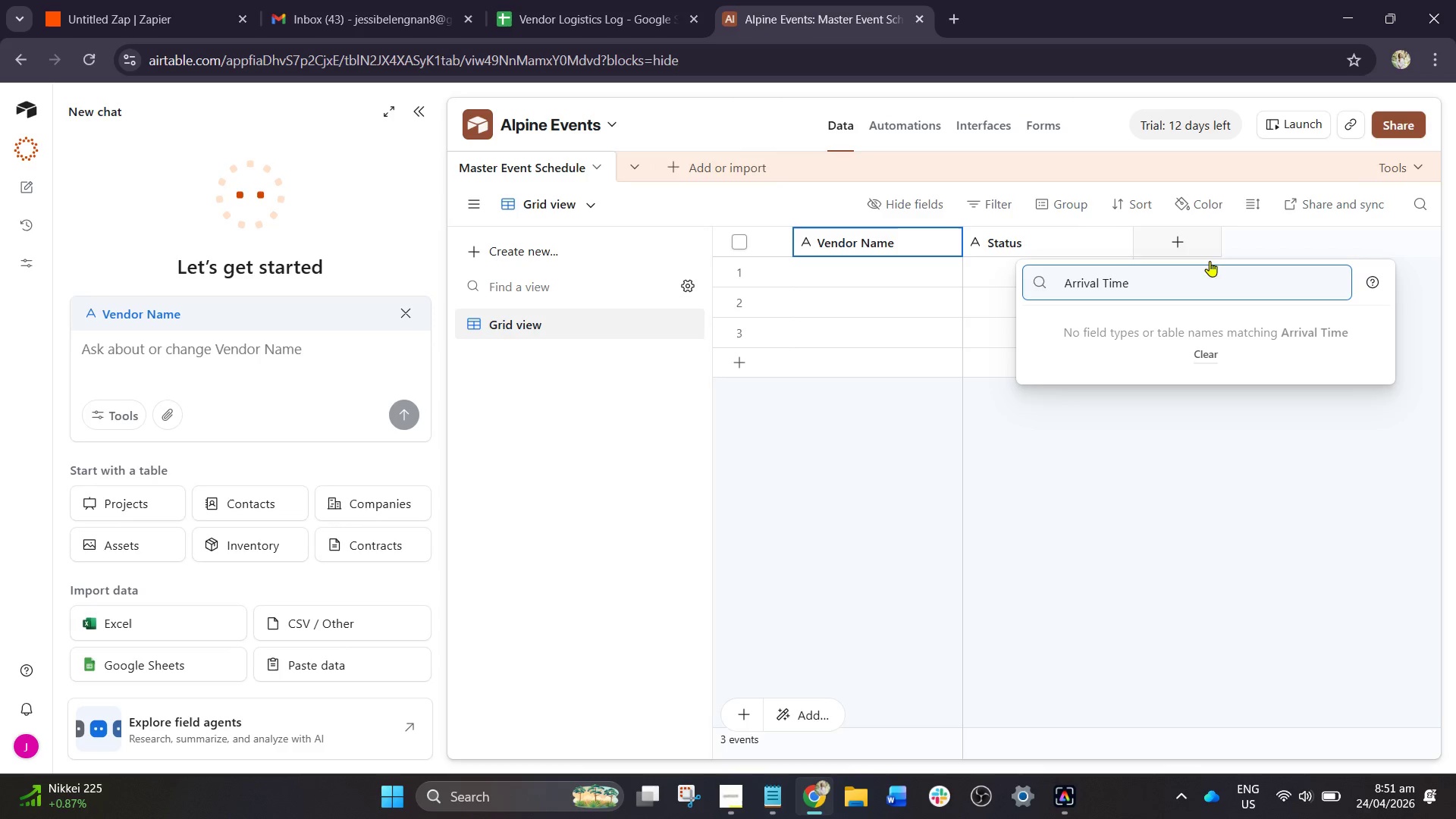 
left_click([1415, 309])
 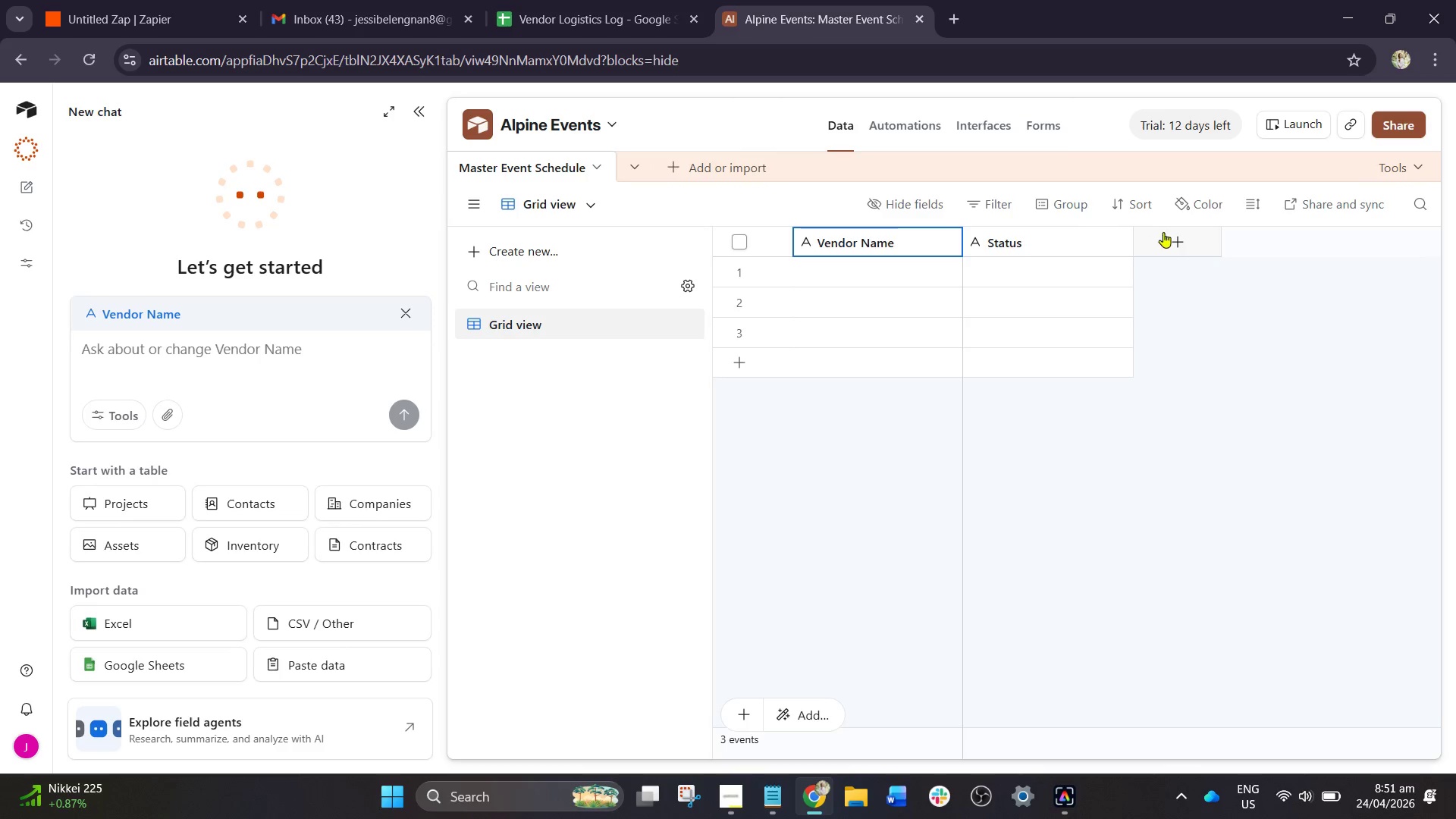 
left_click([1166, 234])
 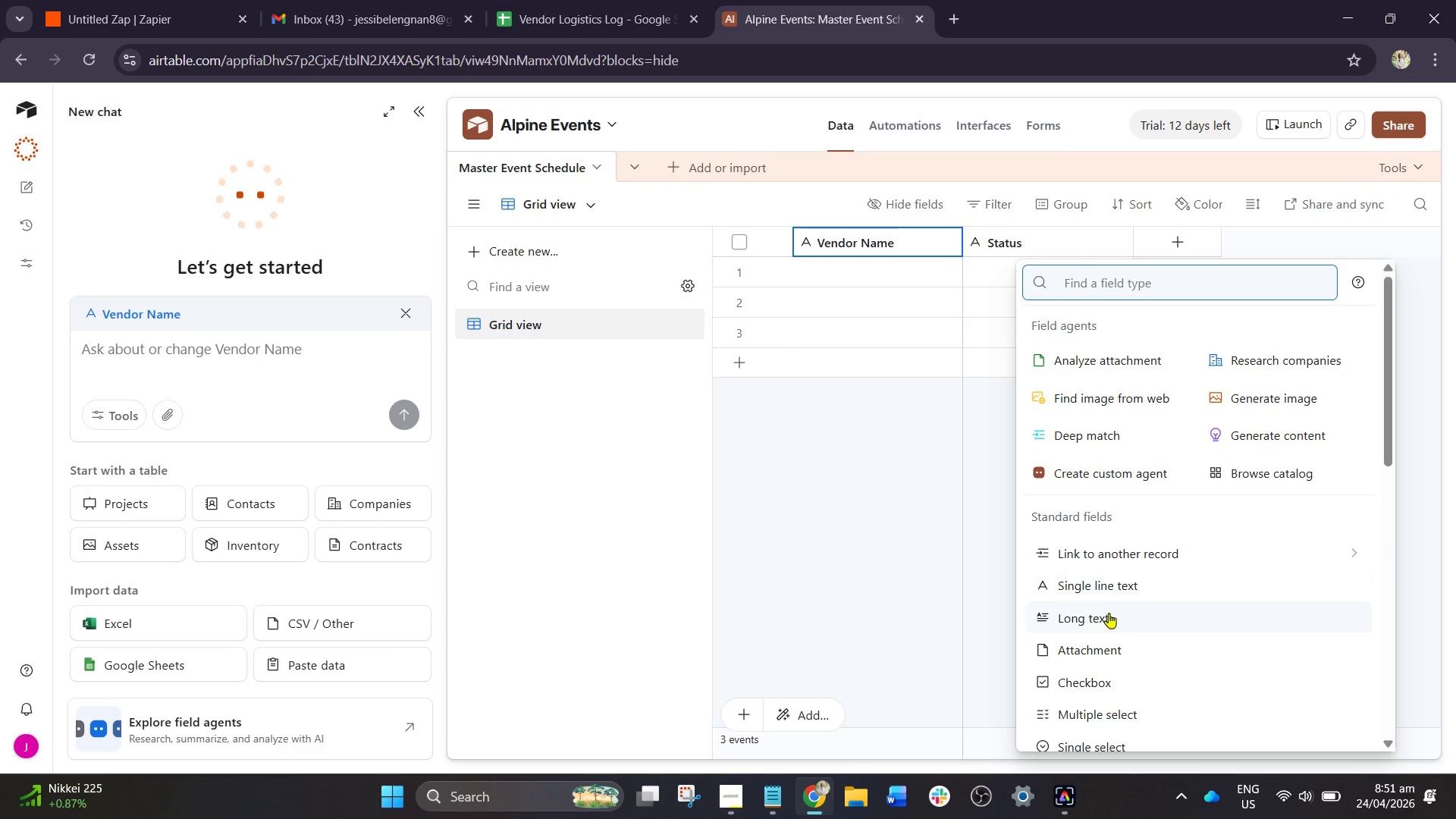 
scroll: coordinate [1106, 625], scroll_direction: down, amount: 6.0
 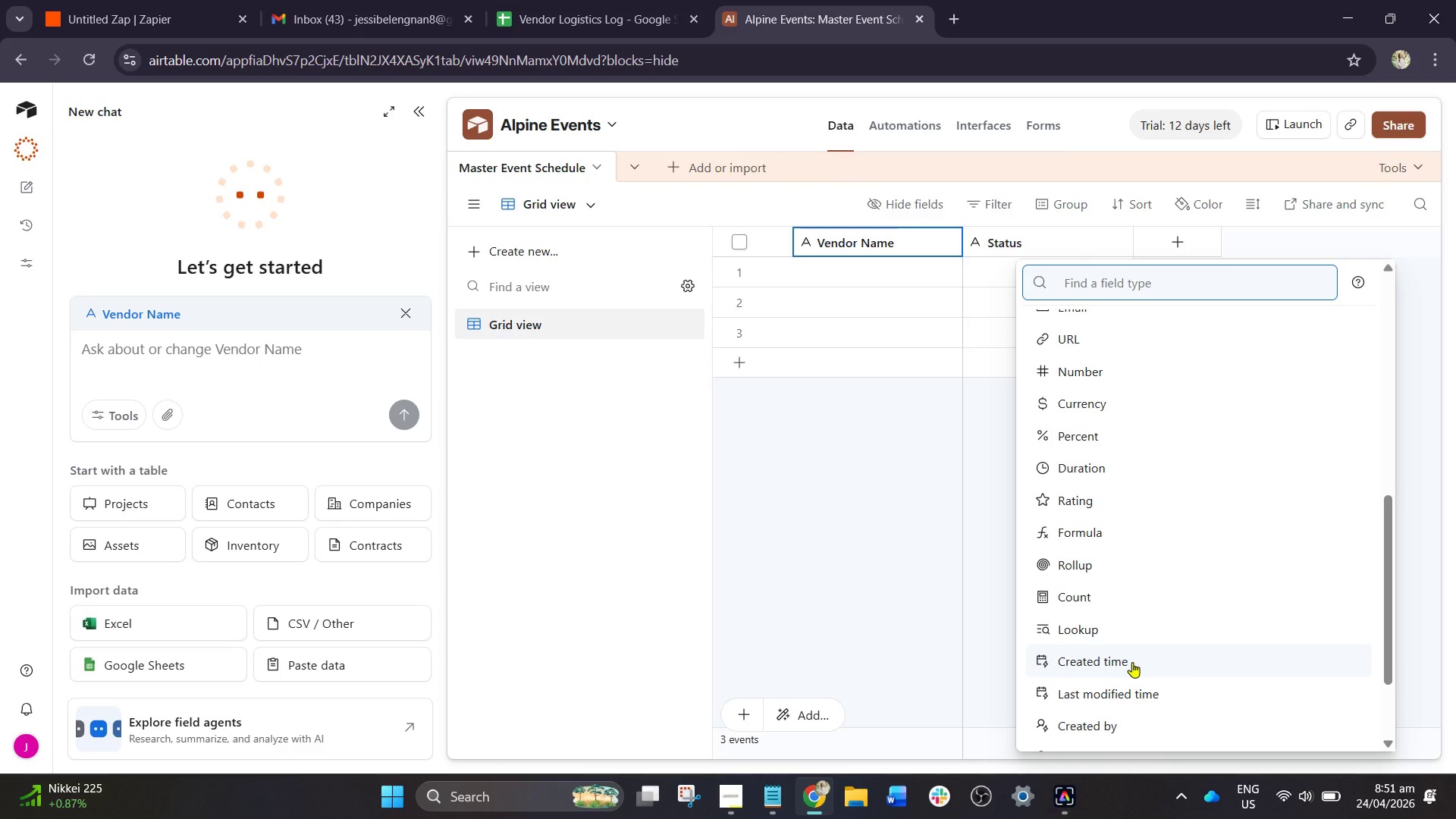 
left_click([1132, 662])
 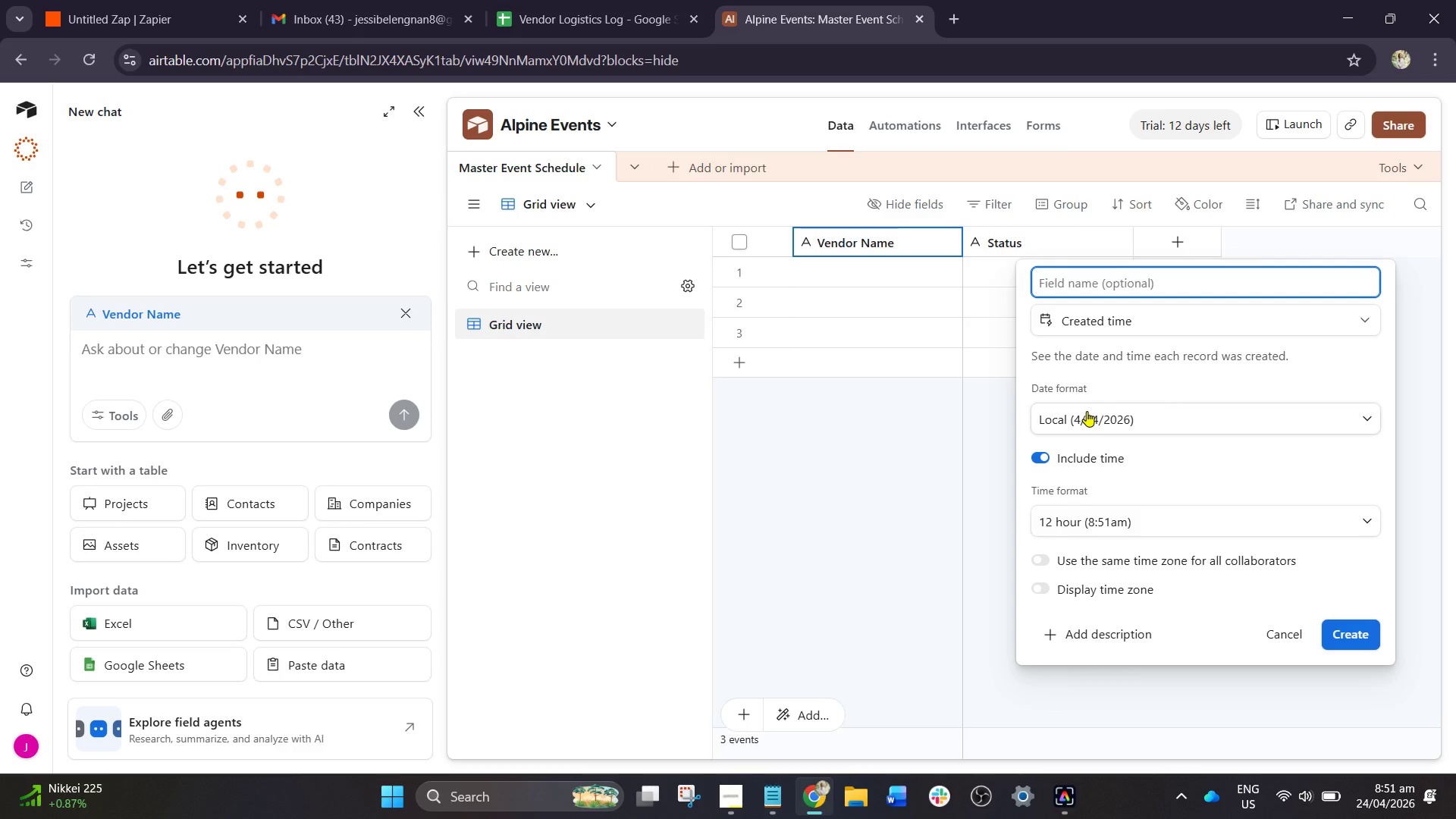 
type(Arr)
 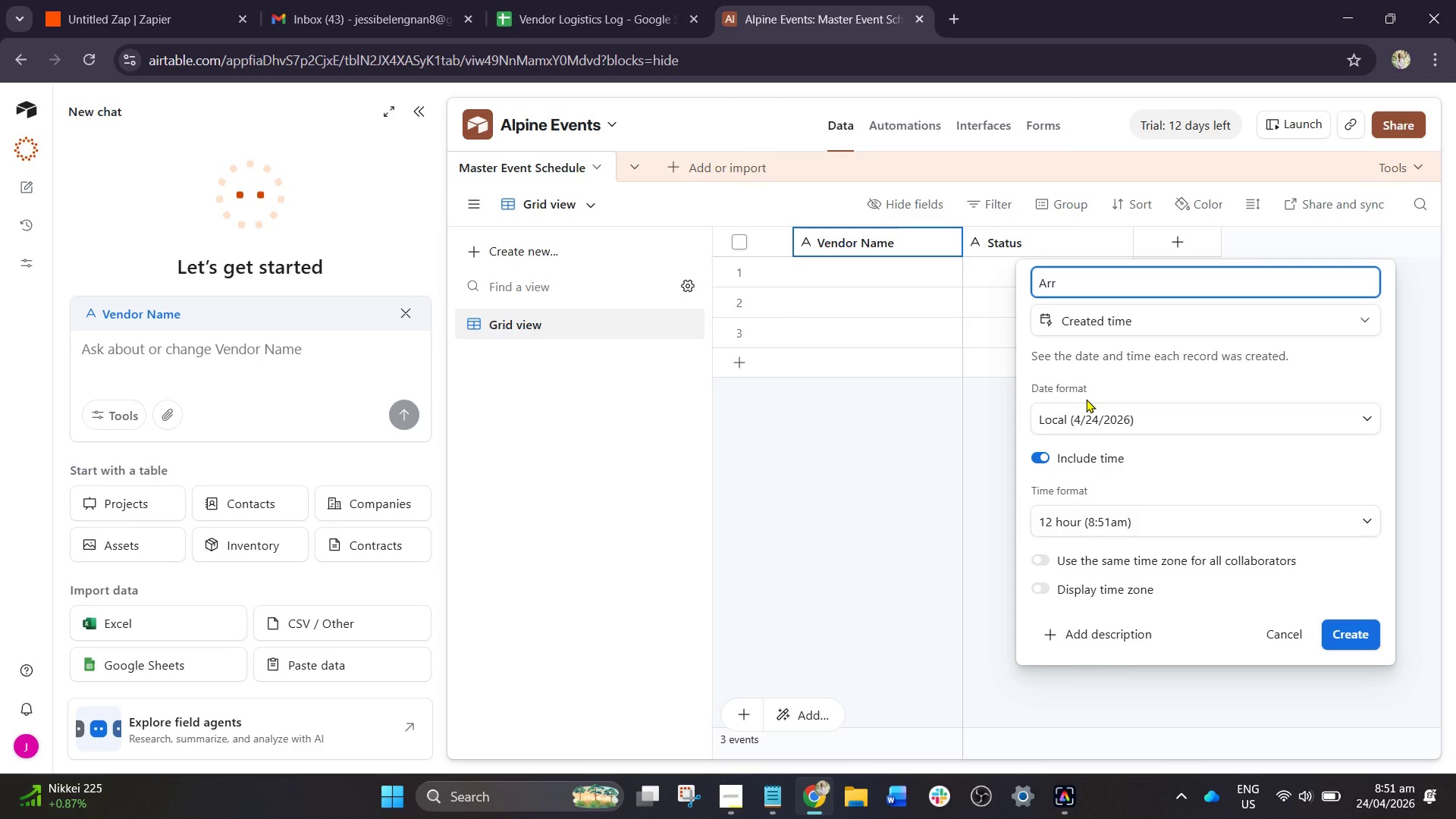 
type(ival Time)
 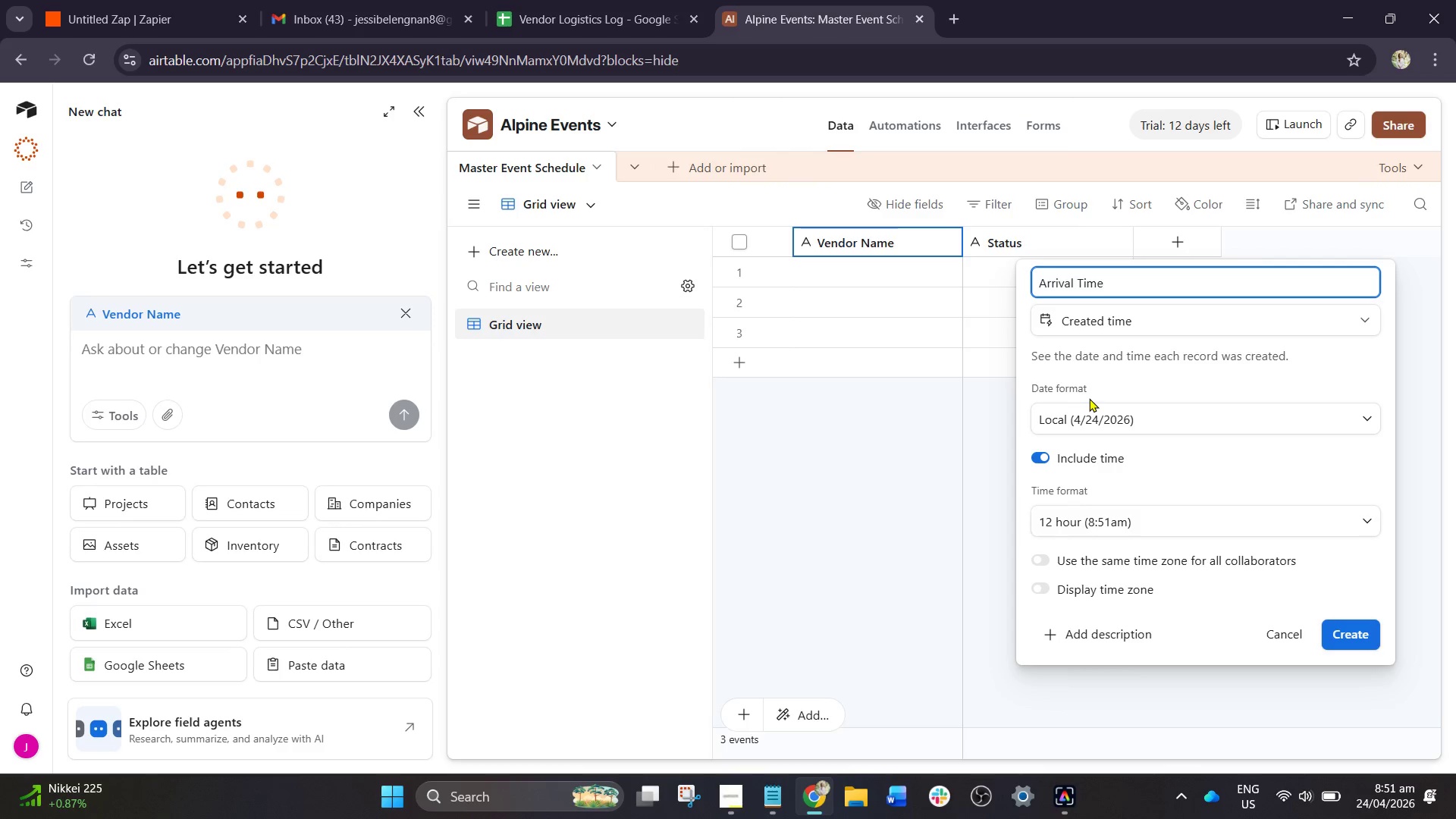 
scroll: coordinate [1188, 457], scroll_direction: down, amount: 1.0
 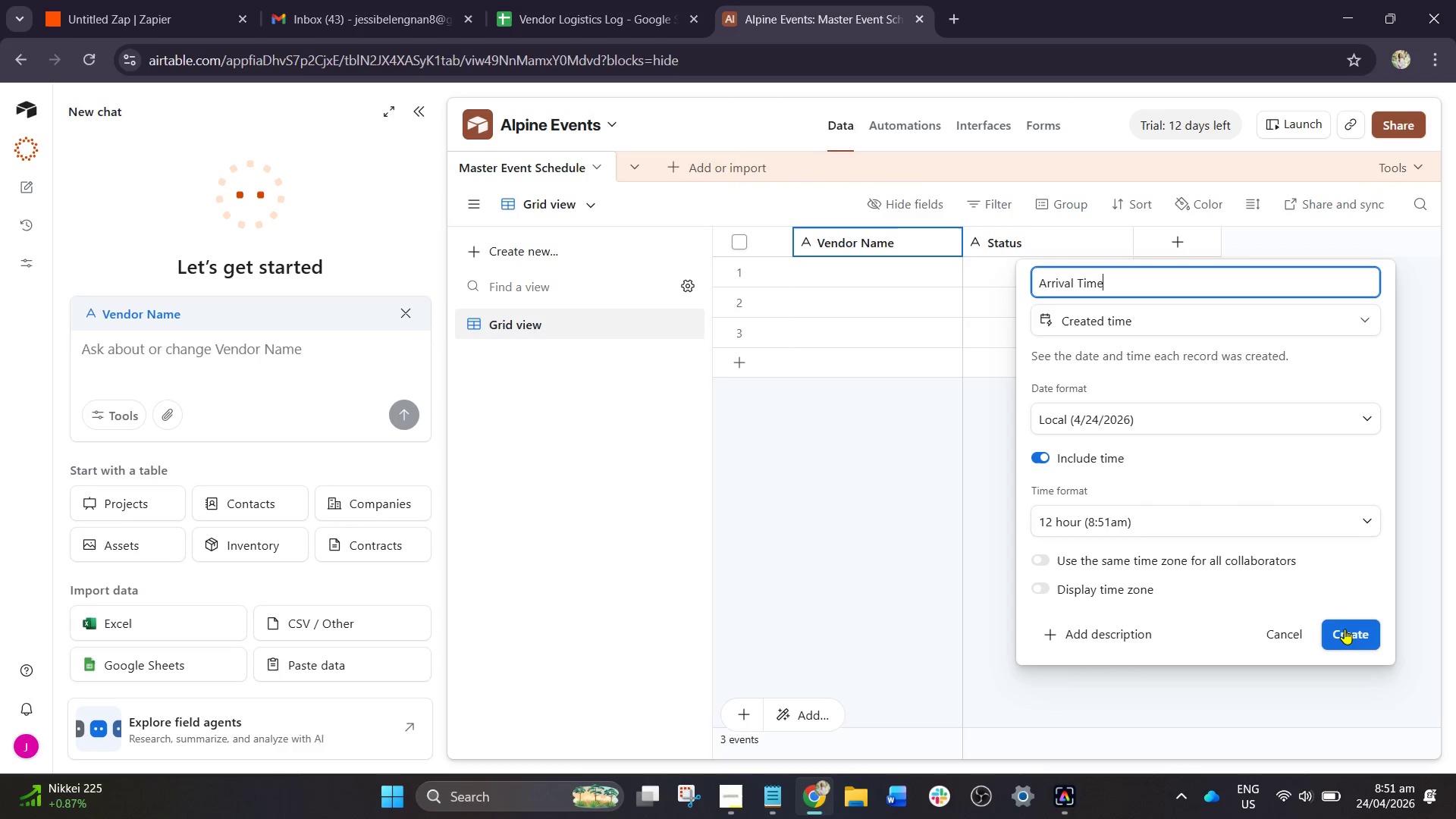 
left_click([1348, 633])
 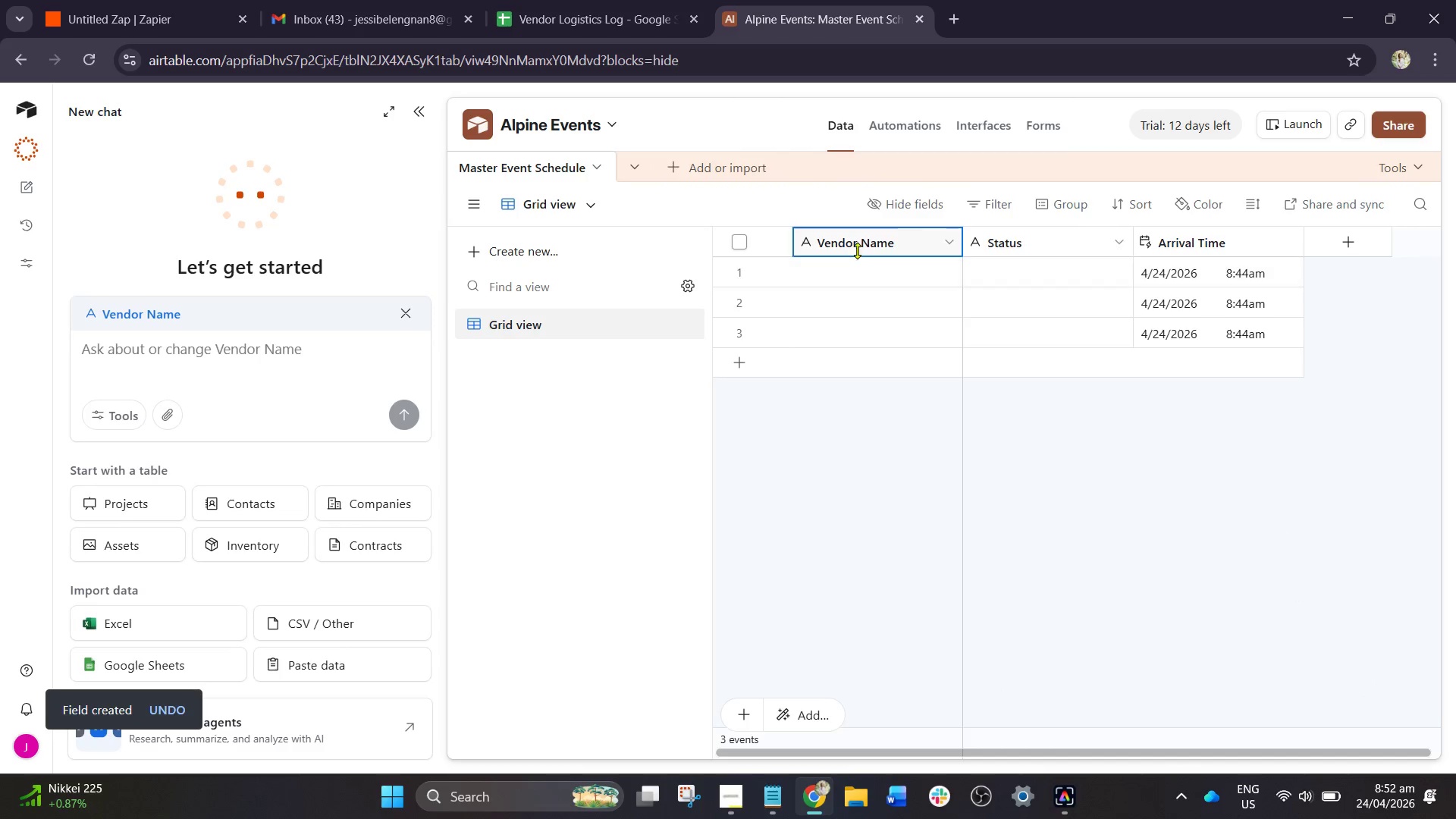 
wait(7.83)
 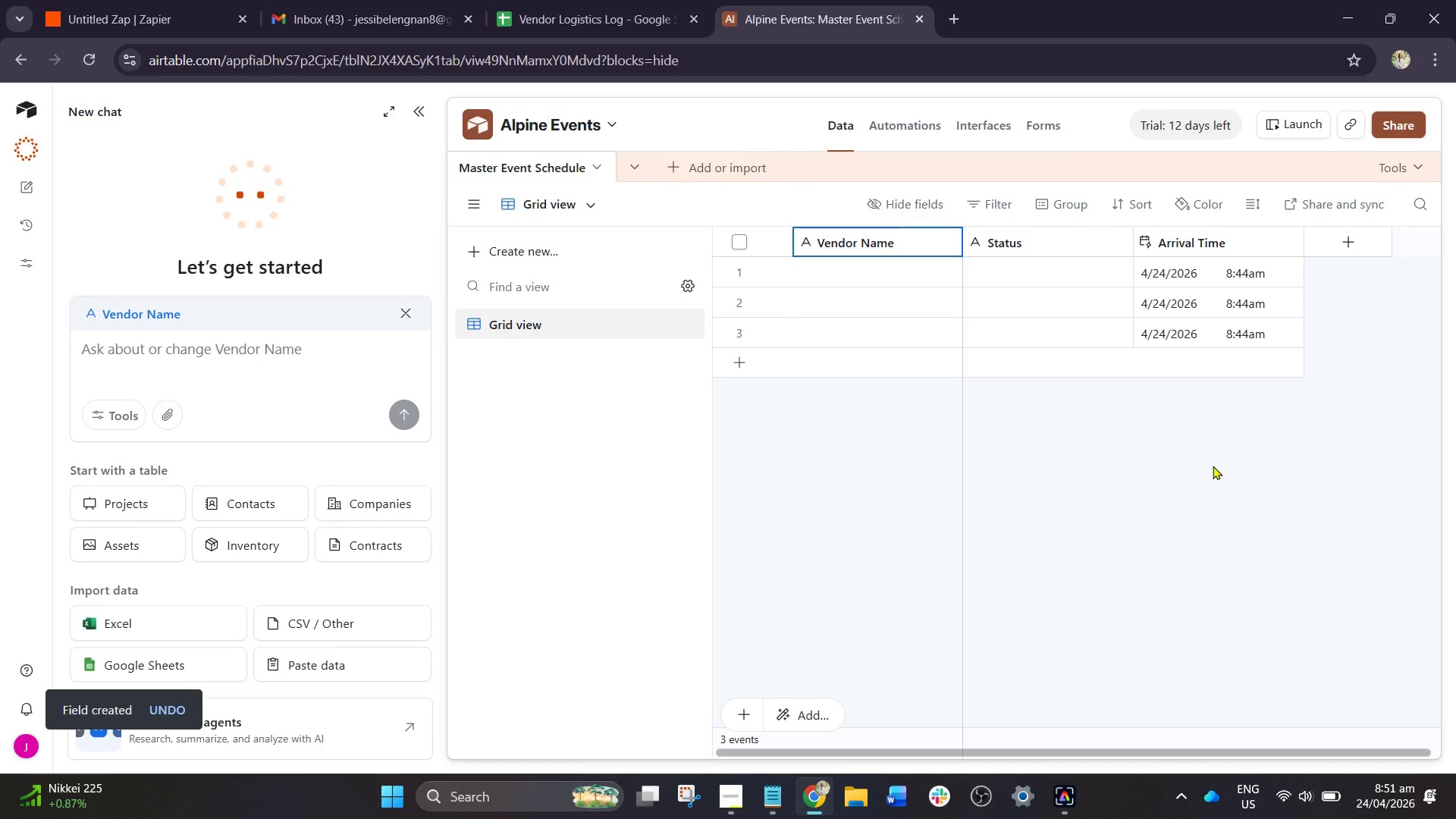 
left_click([723, 271])
 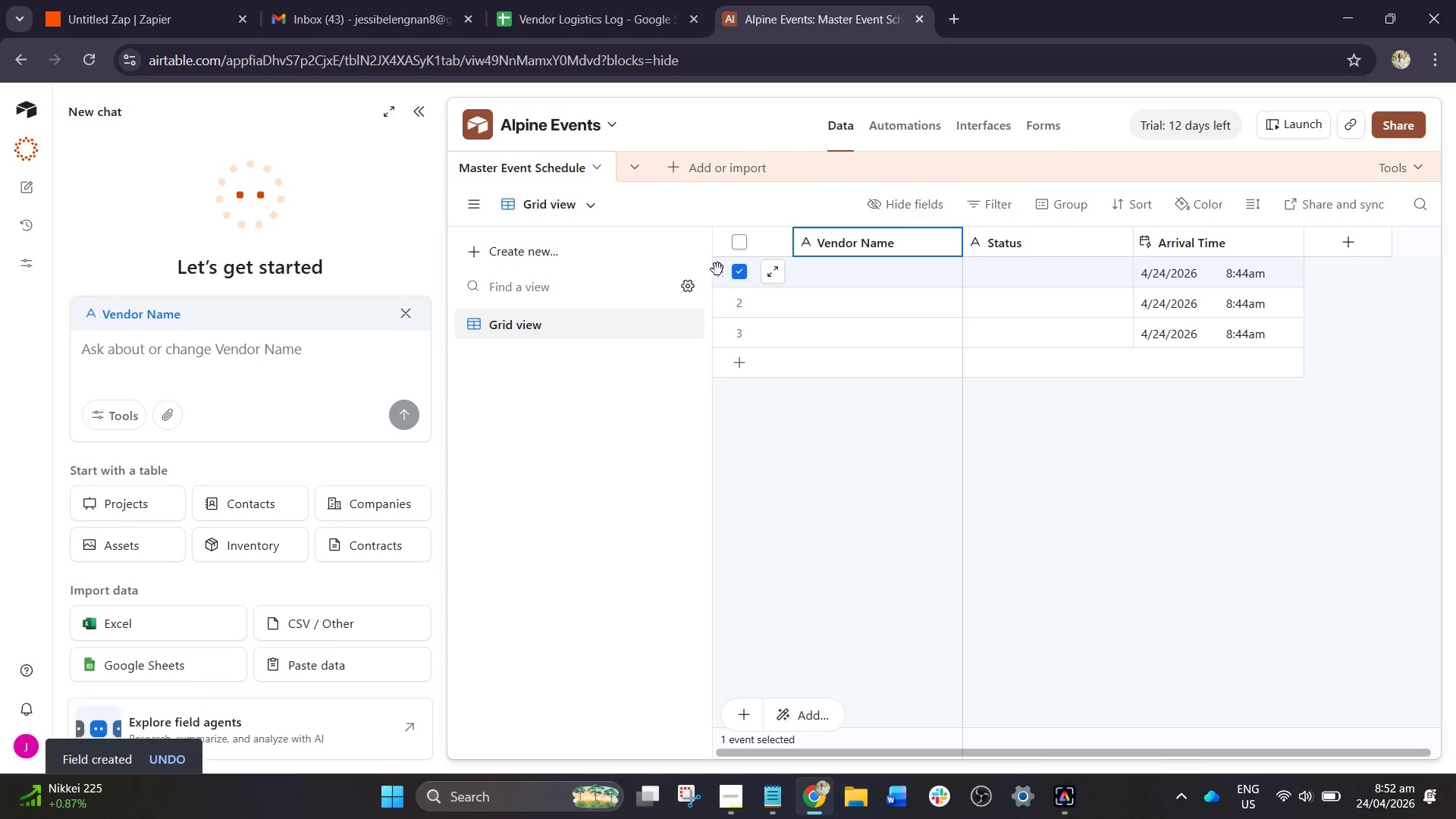 
left_click([717, 269])
 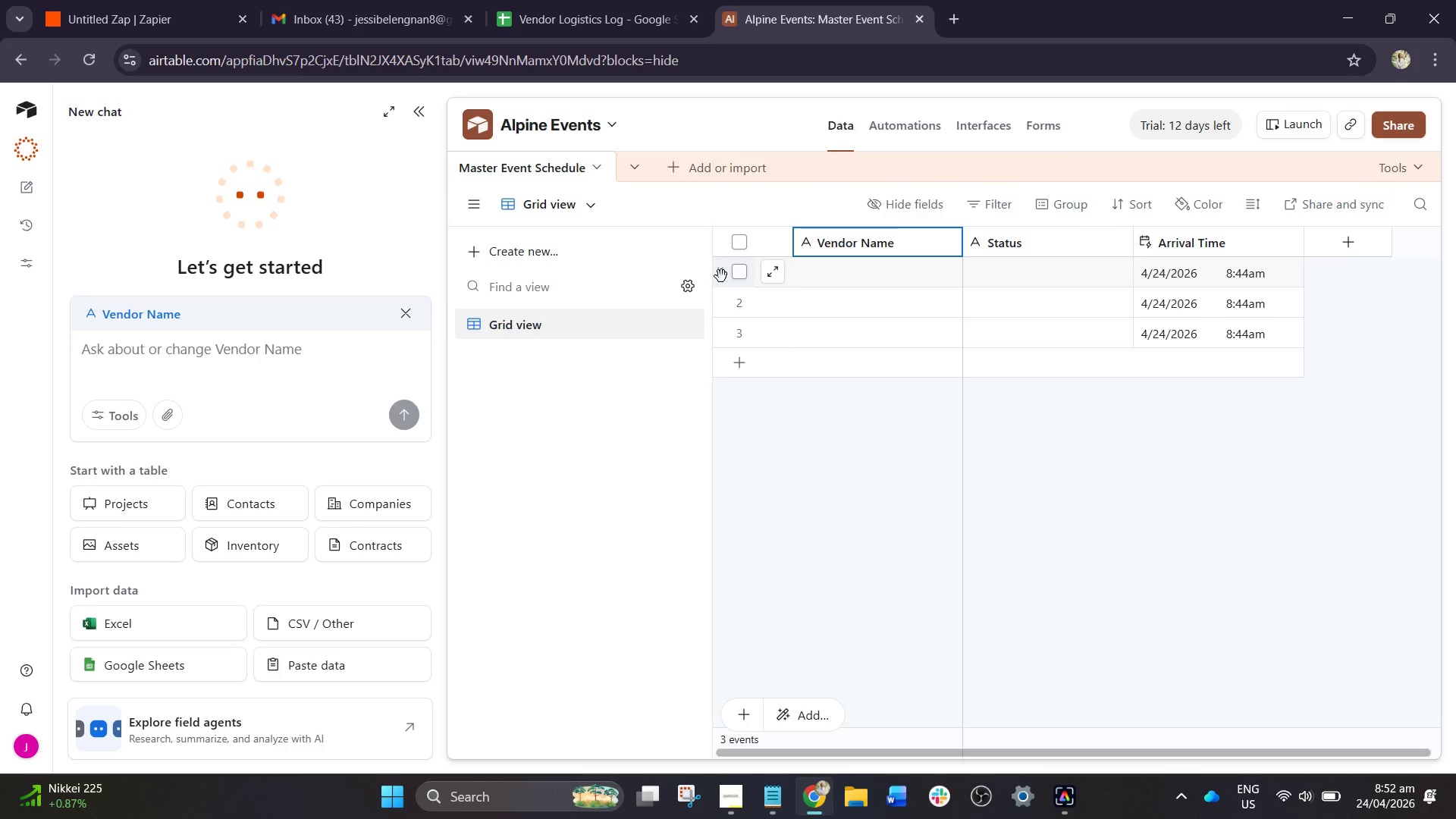 
right_click([721, 276])
 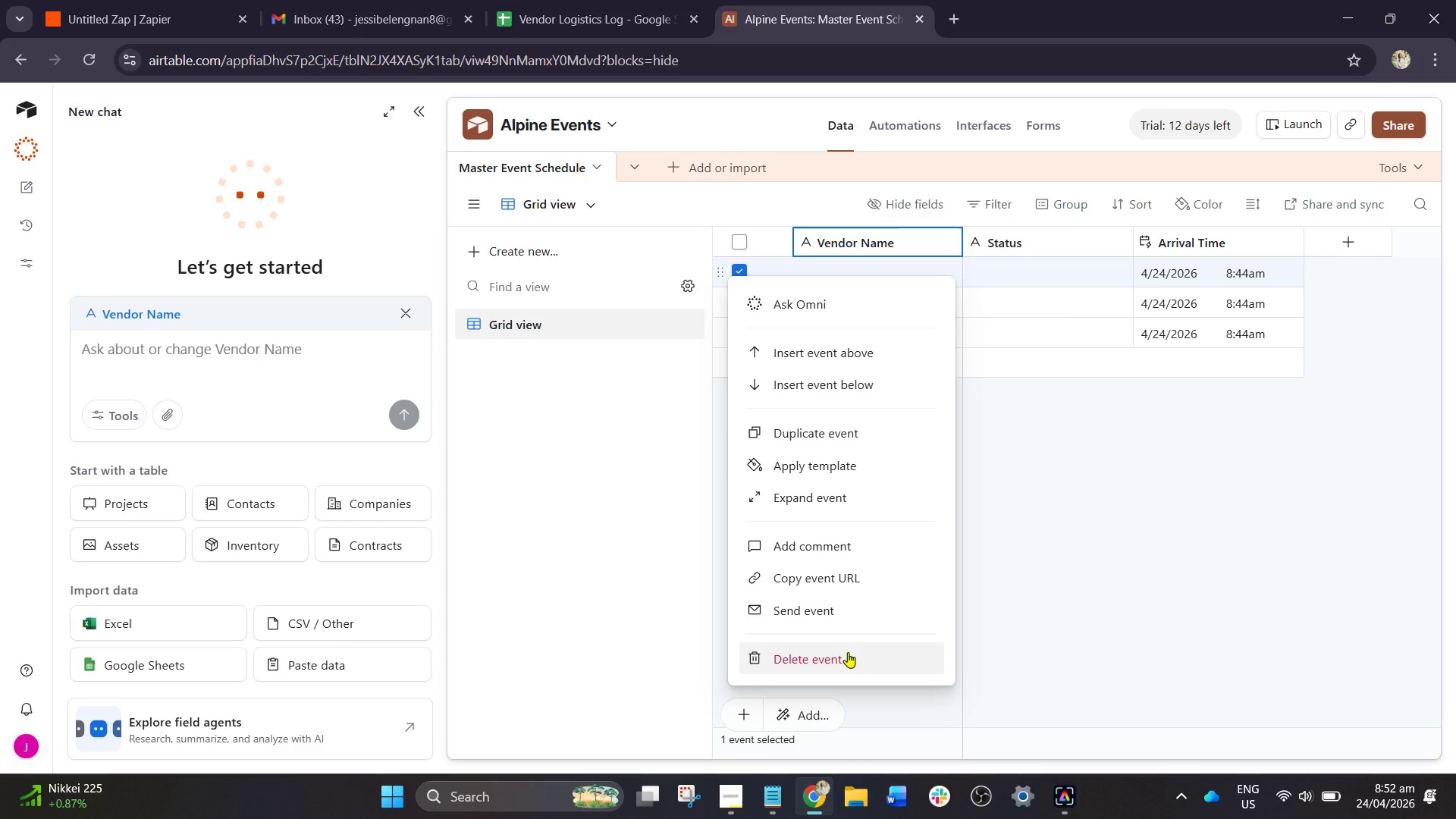 
left_click([848, 654])
 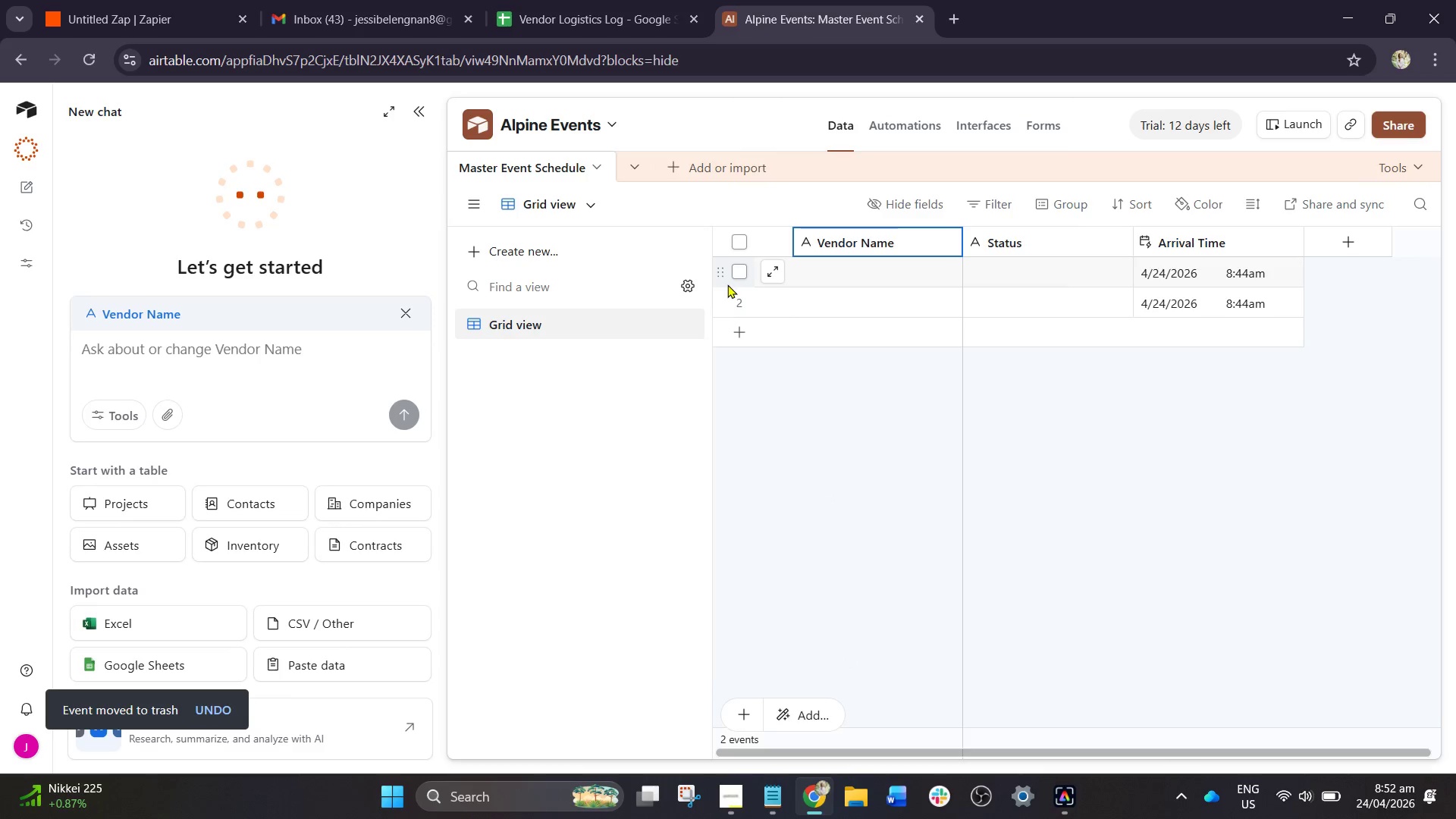 
left_click([717, 271])
 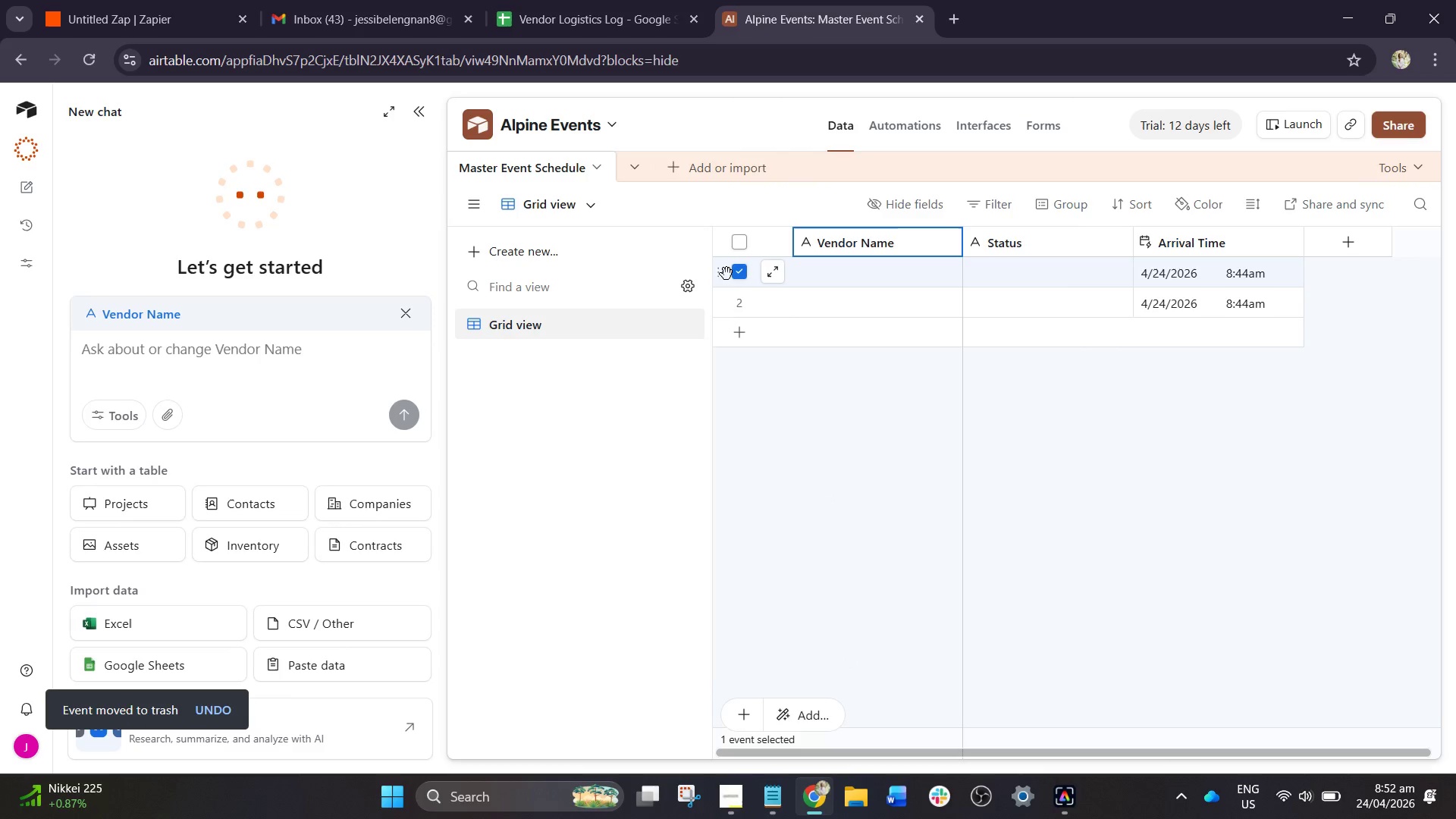 
right_click([725, 274])
 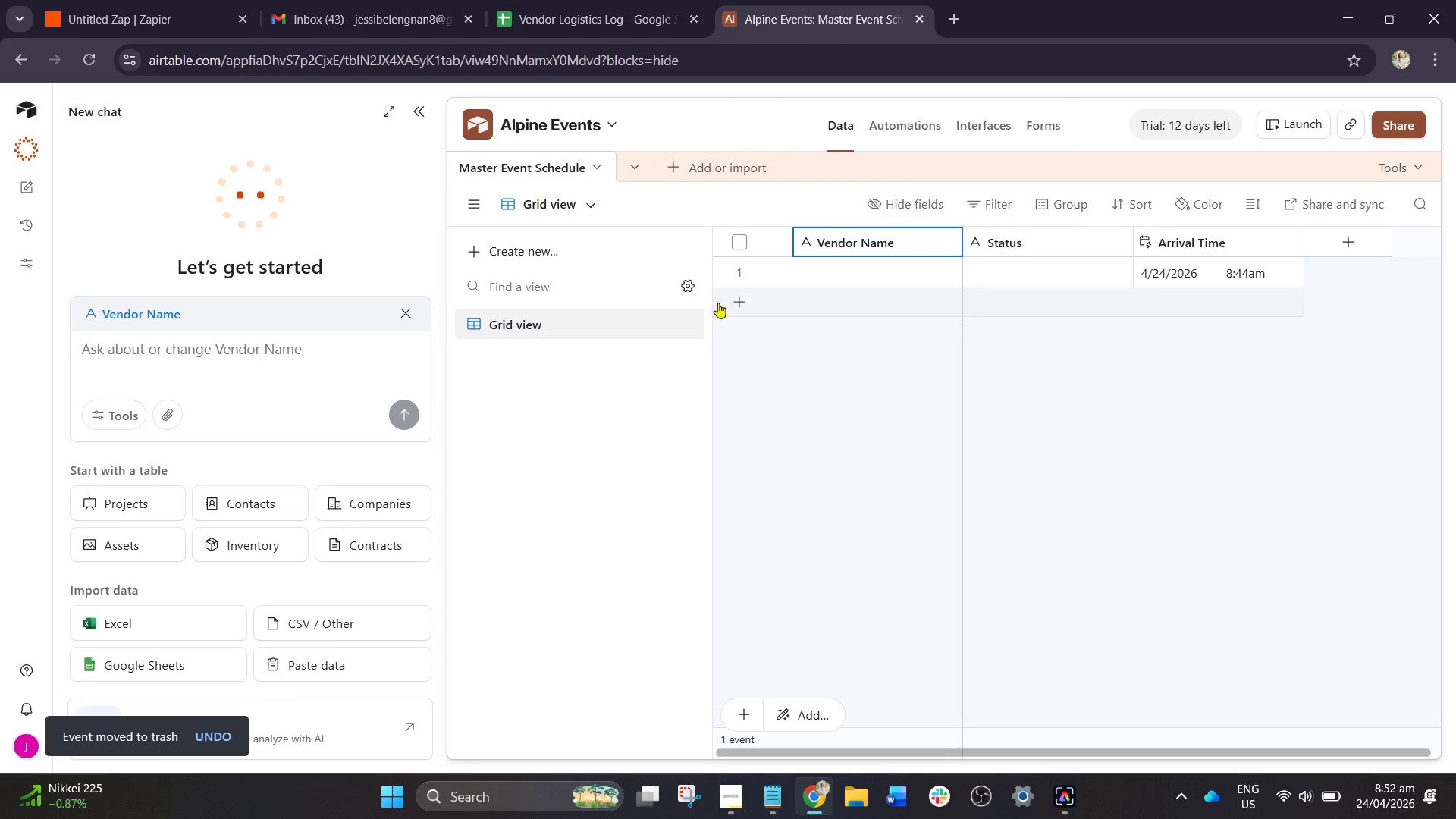 
left_click([719, 275])
 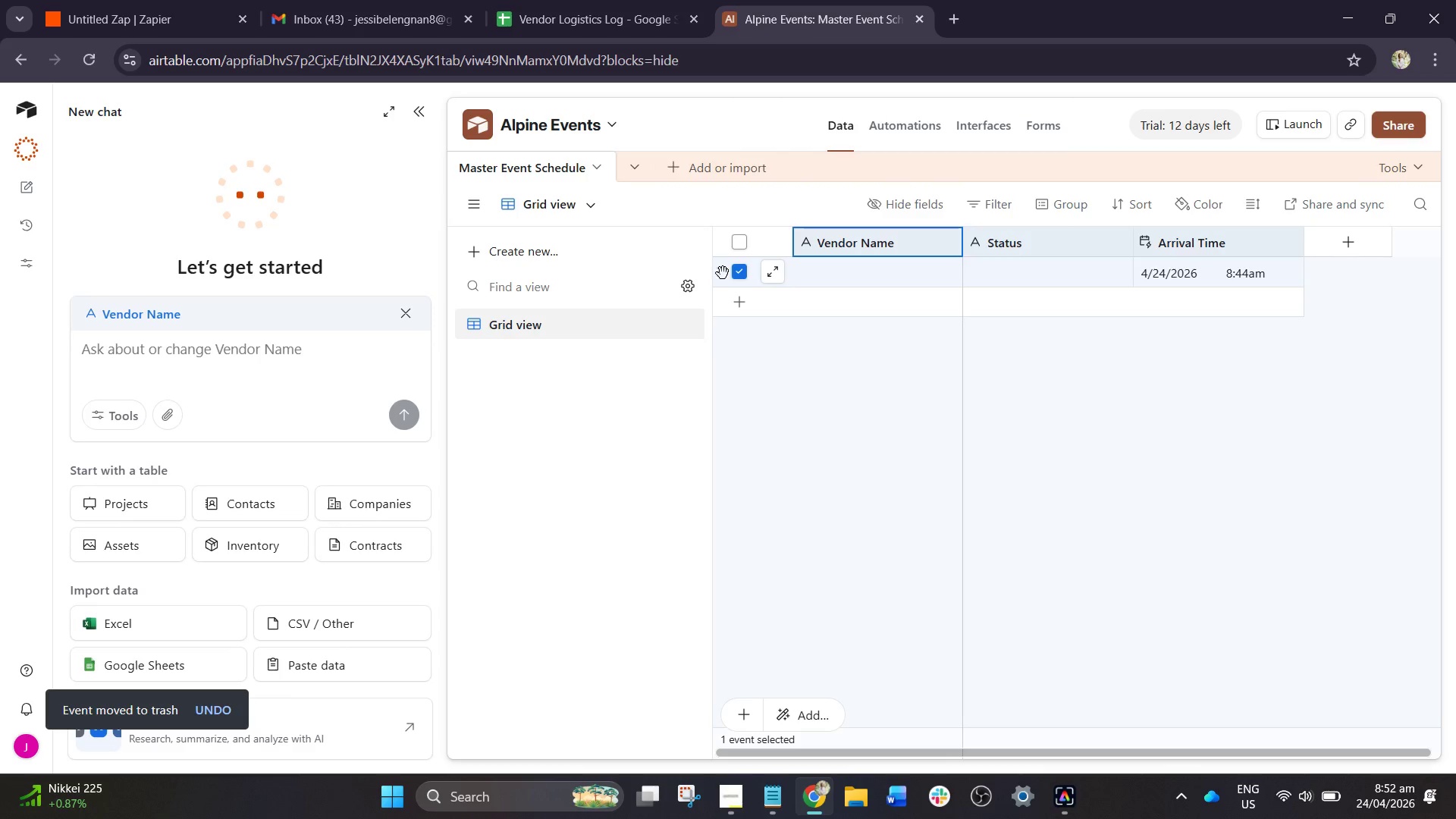 
right_click([723, 273])
 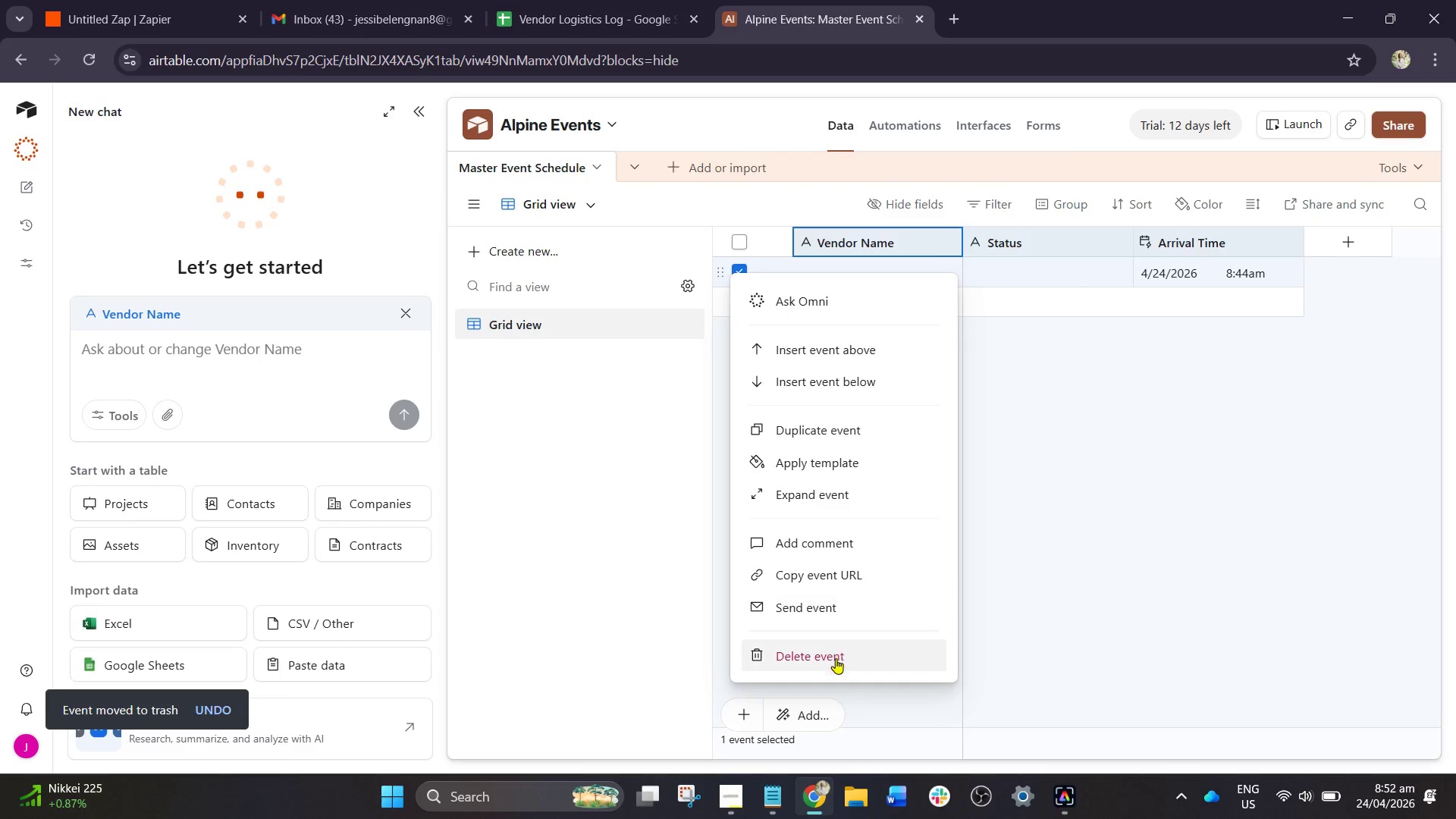 
left_click([836, 659])
 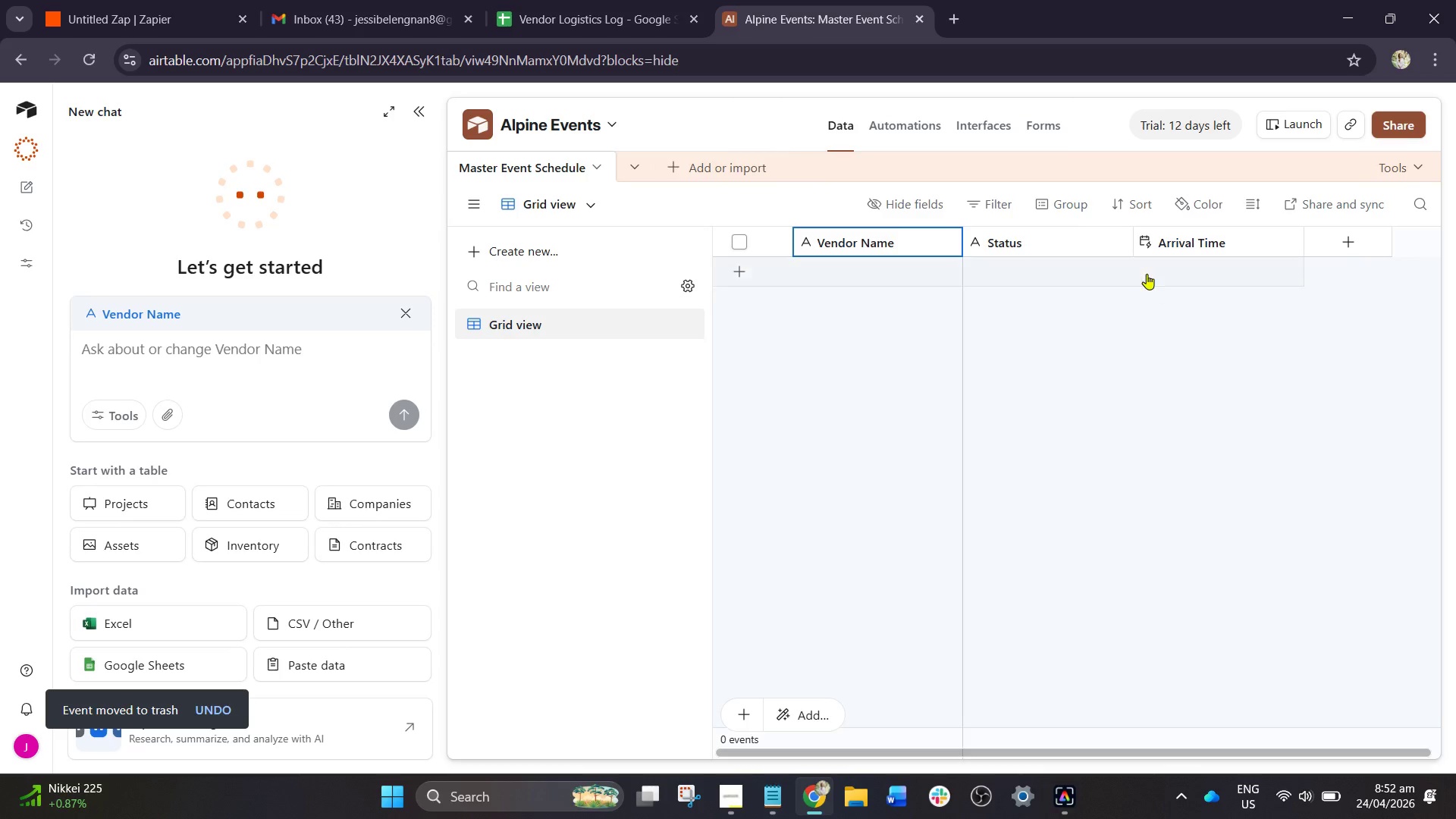 
left_click([1197, 246])
 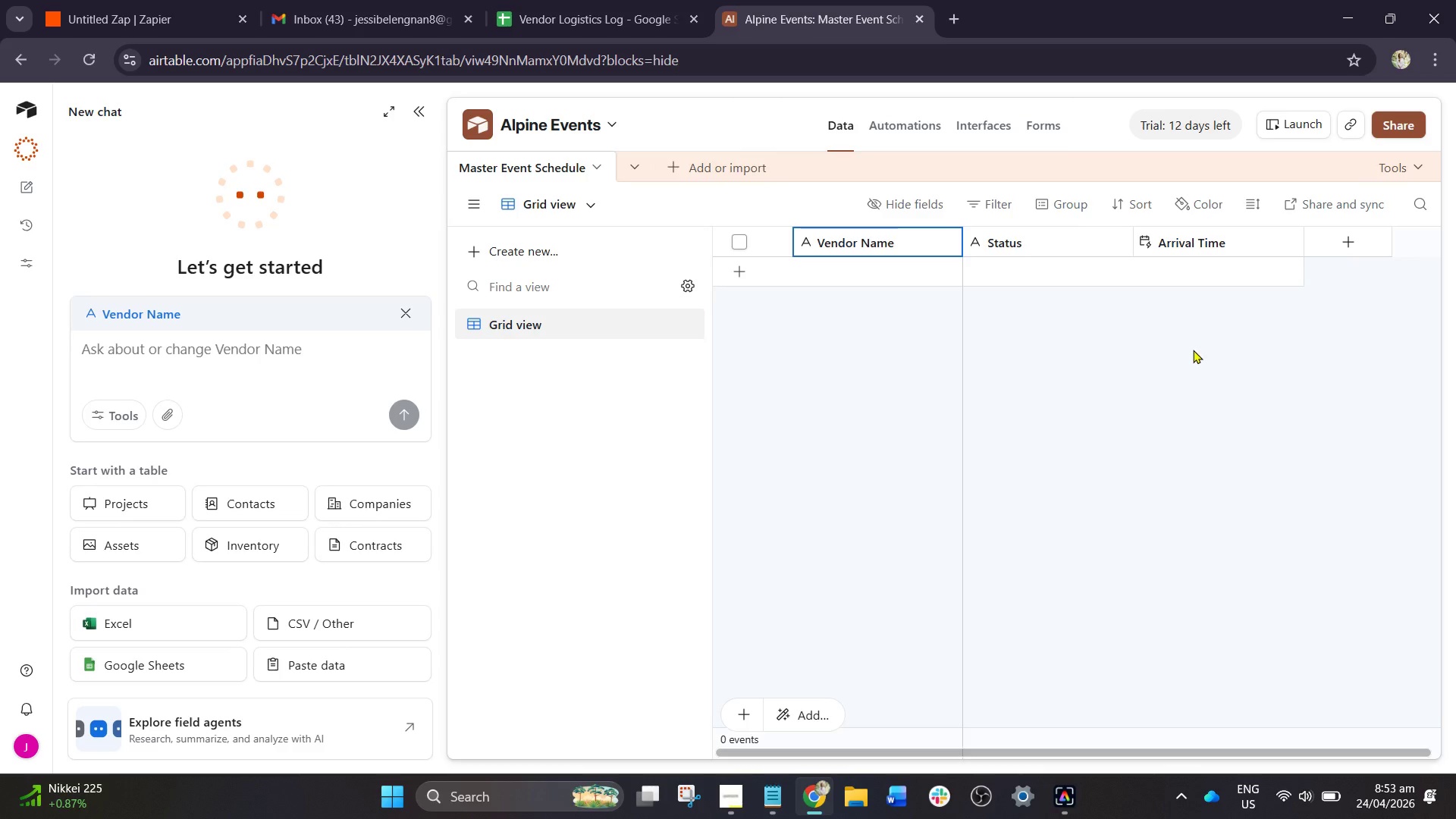 
wait(50.53)
 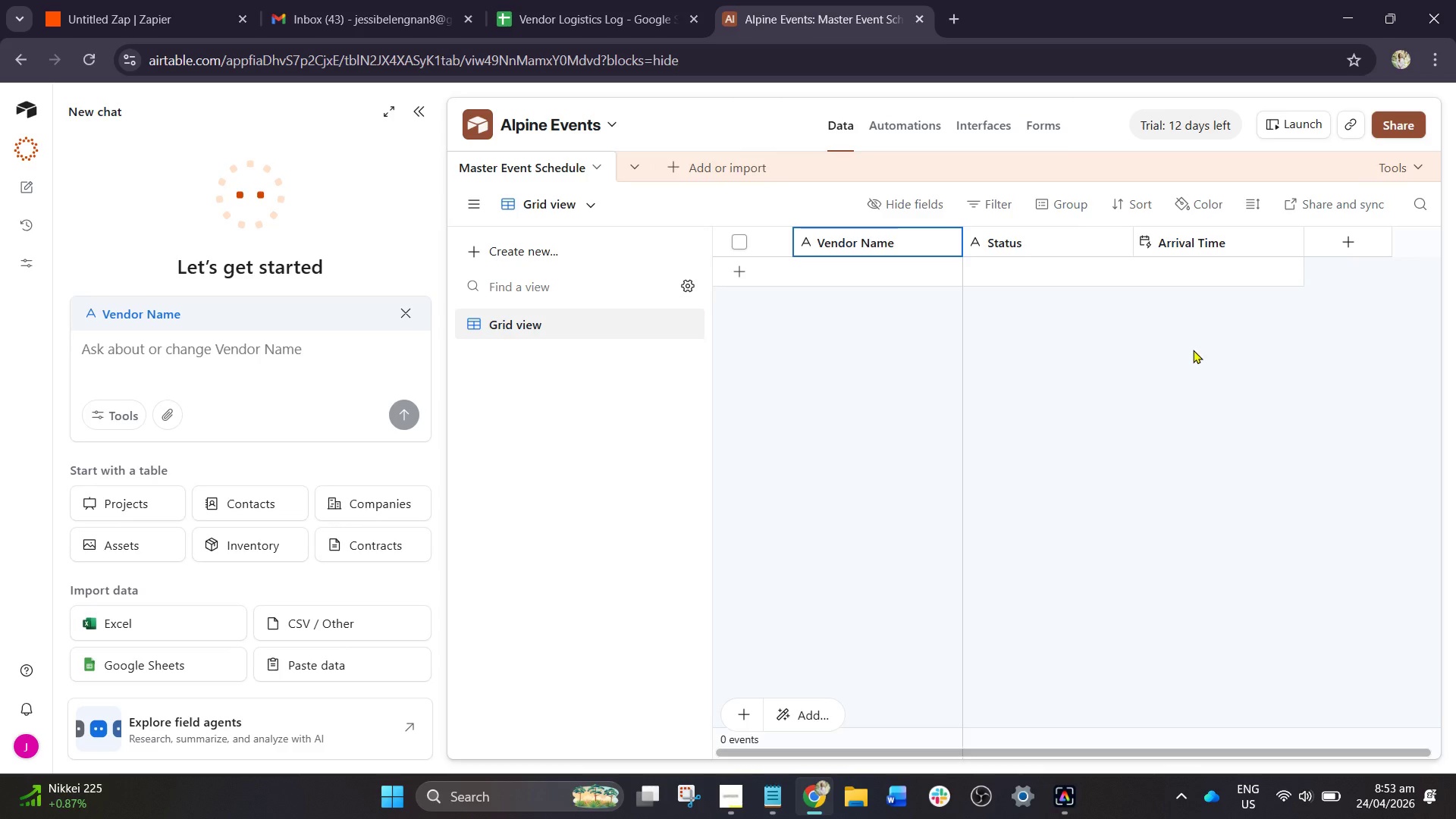 
left_click([573, 0])
 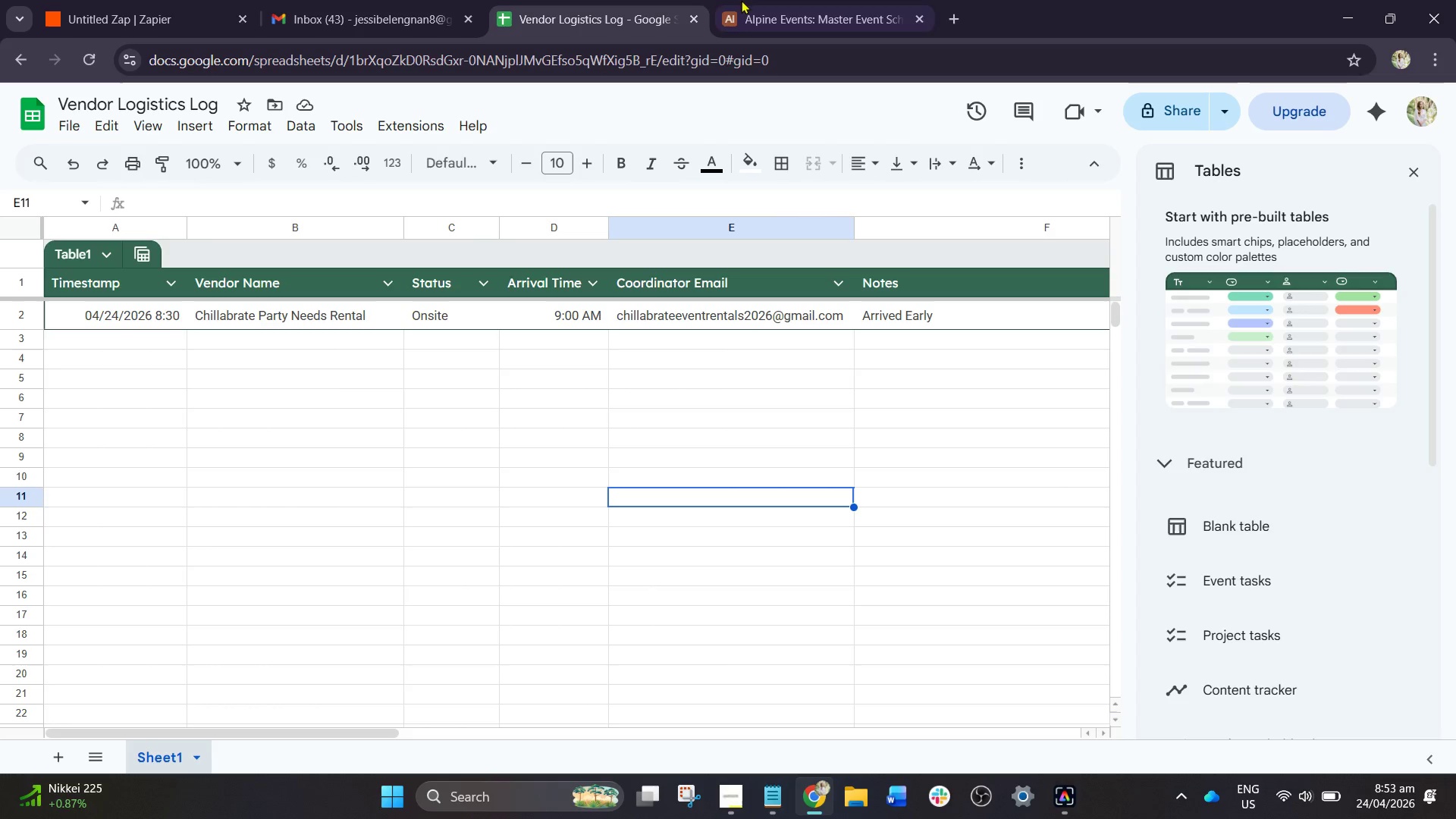 
left_click([792, 1])
 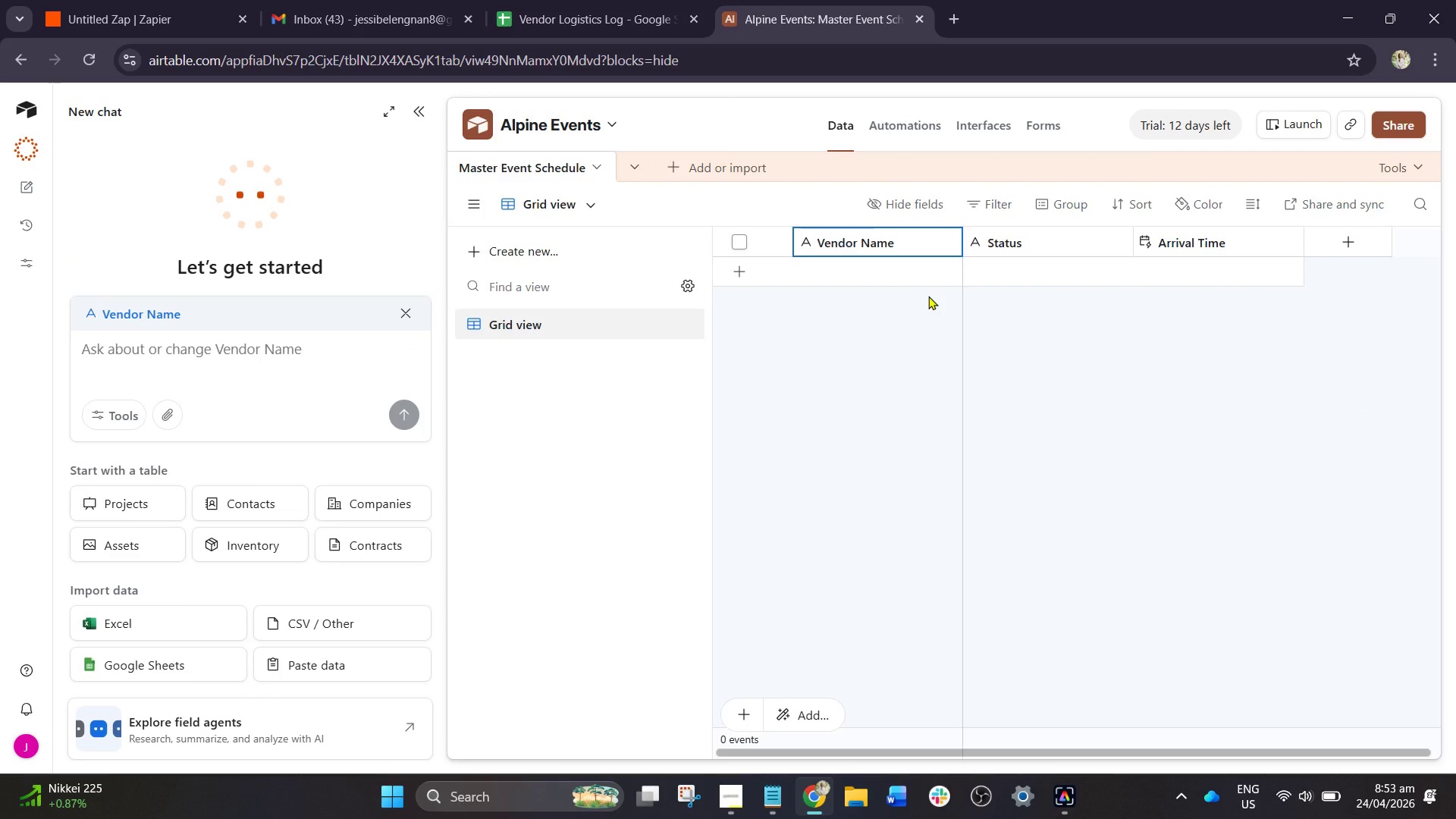 
wait(6.95)
 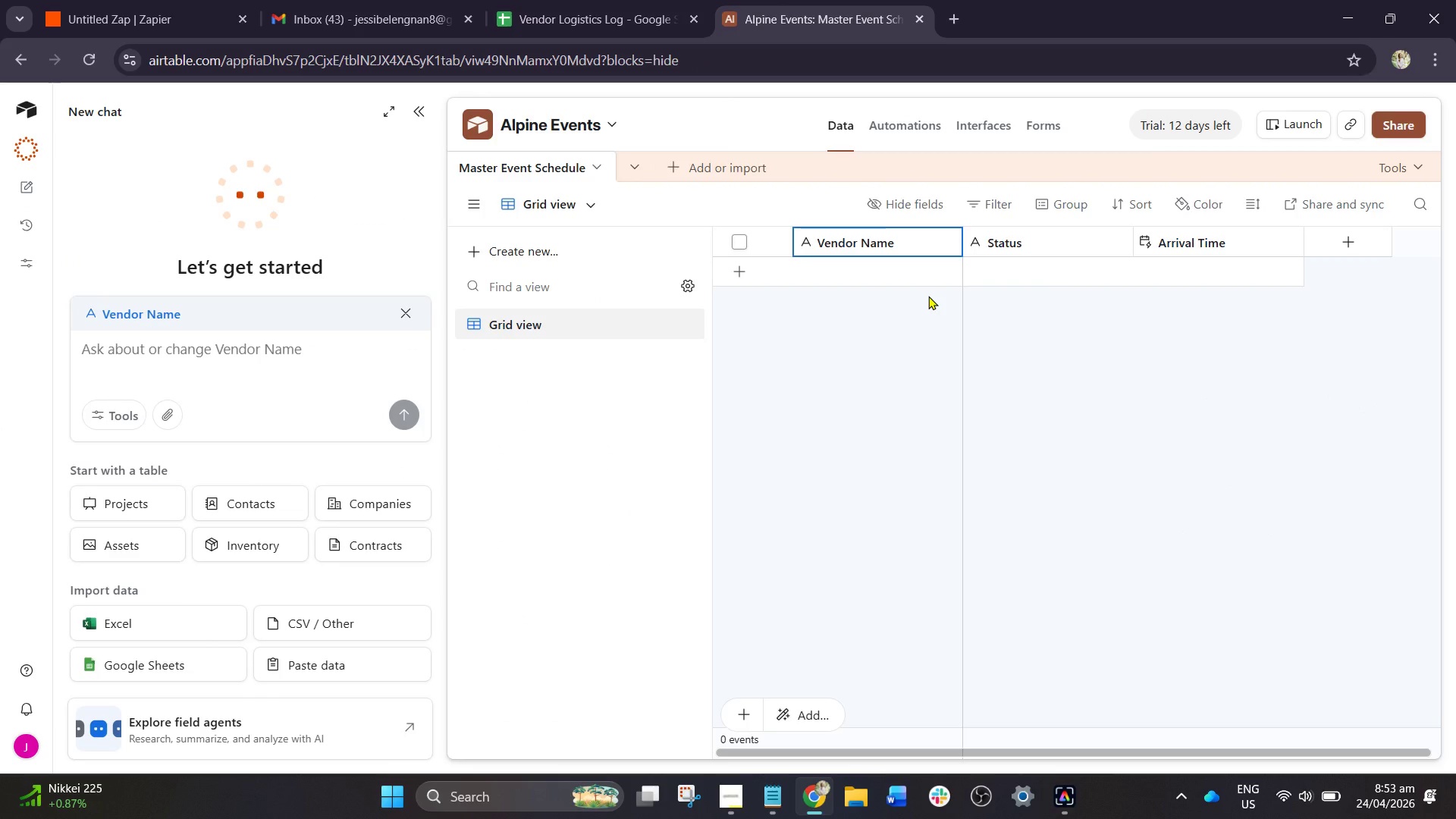 
left_click([1353, 239])
 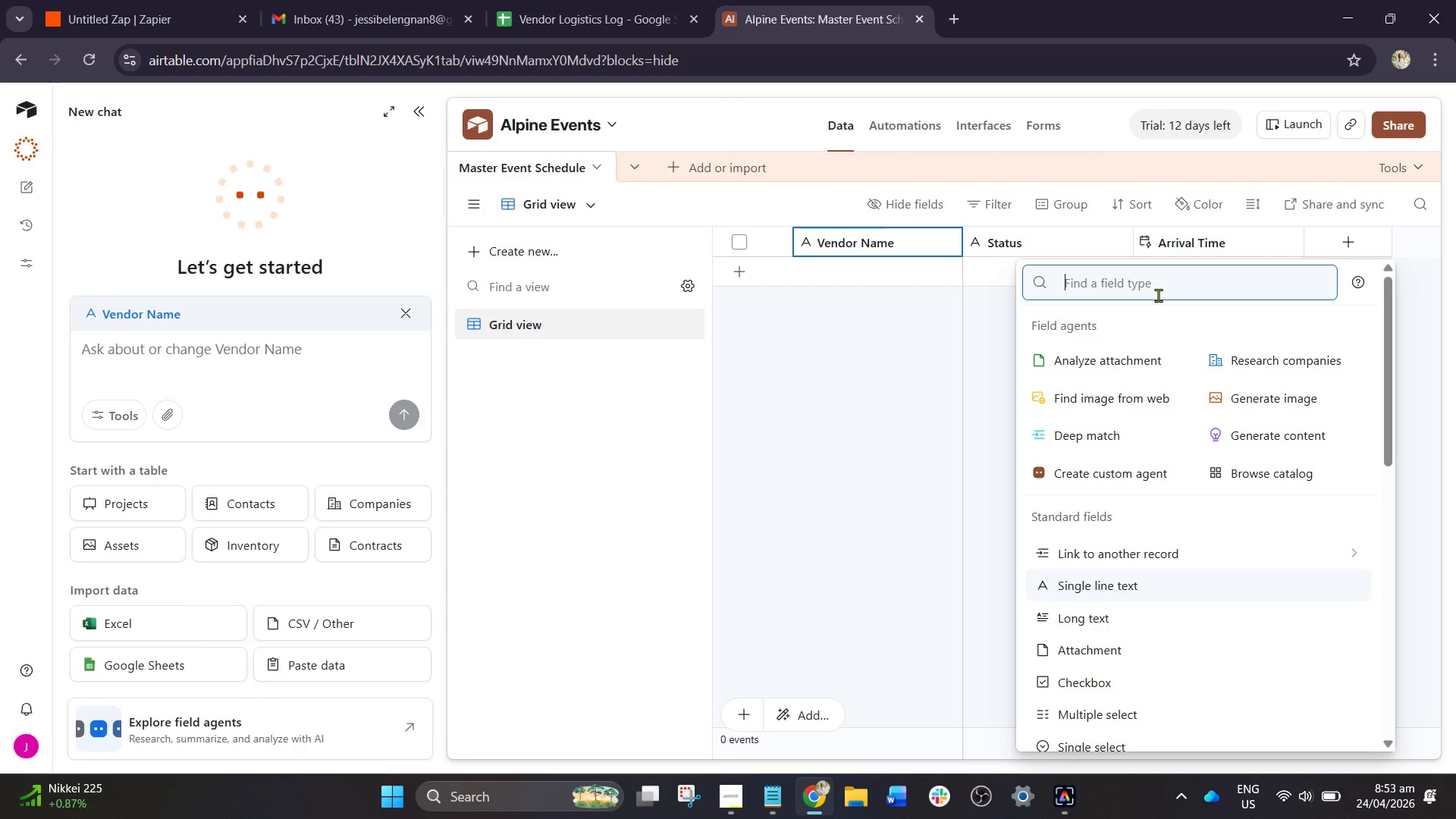 
type(Notes)
 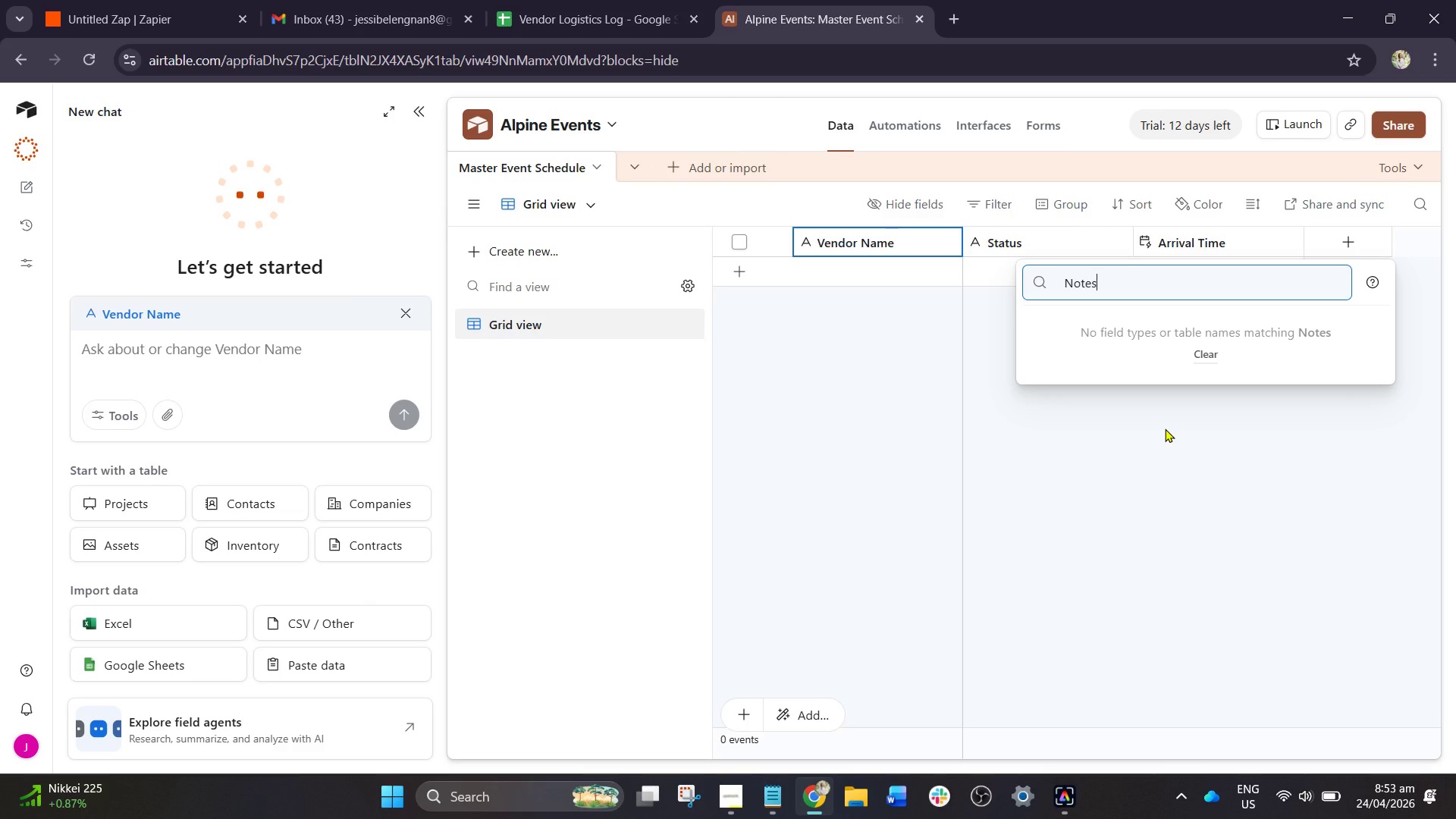 
left_click([1165, 428])
 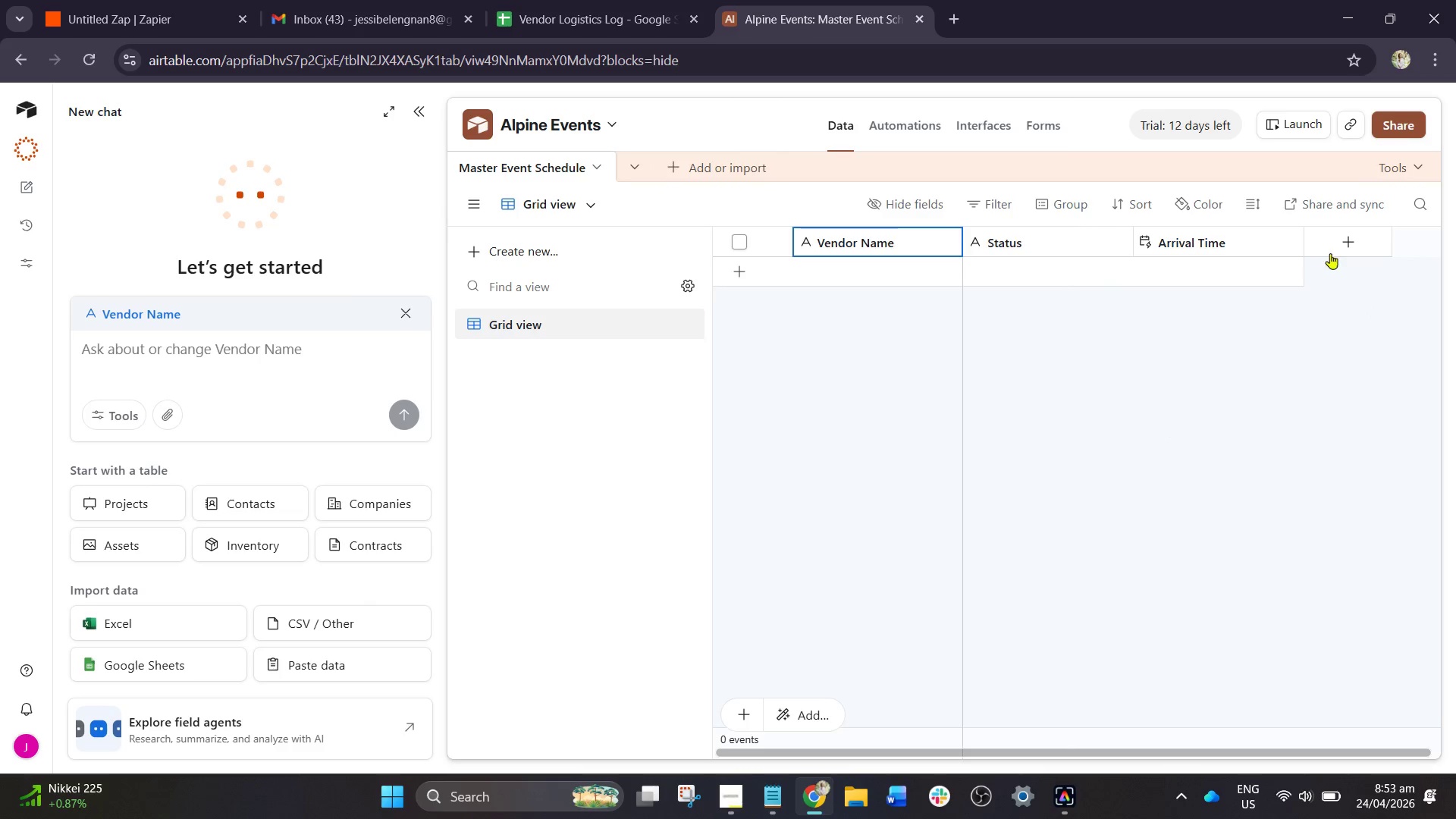 
left_click([1339, 249])
 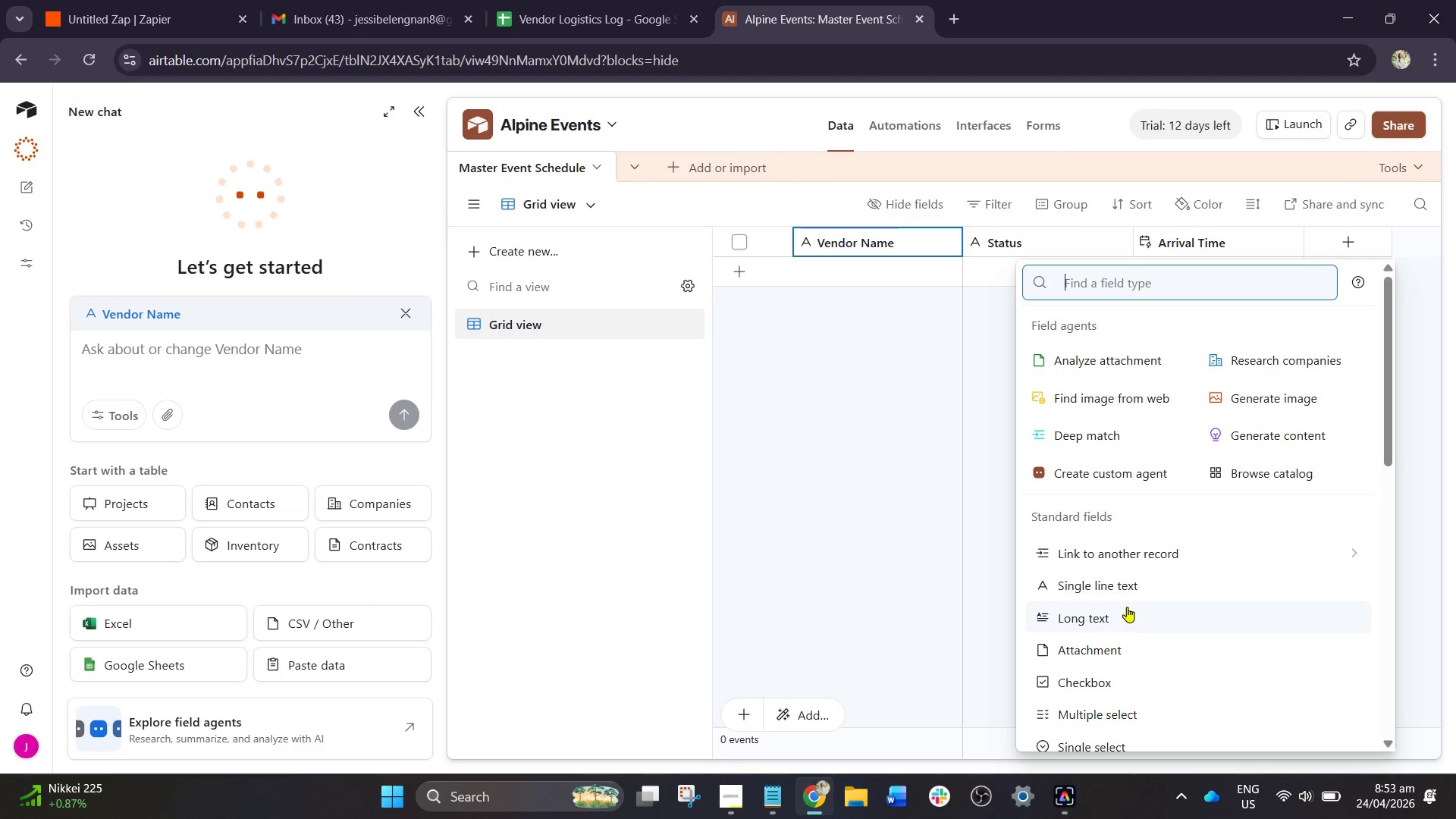 
left_click([1116, 617])
 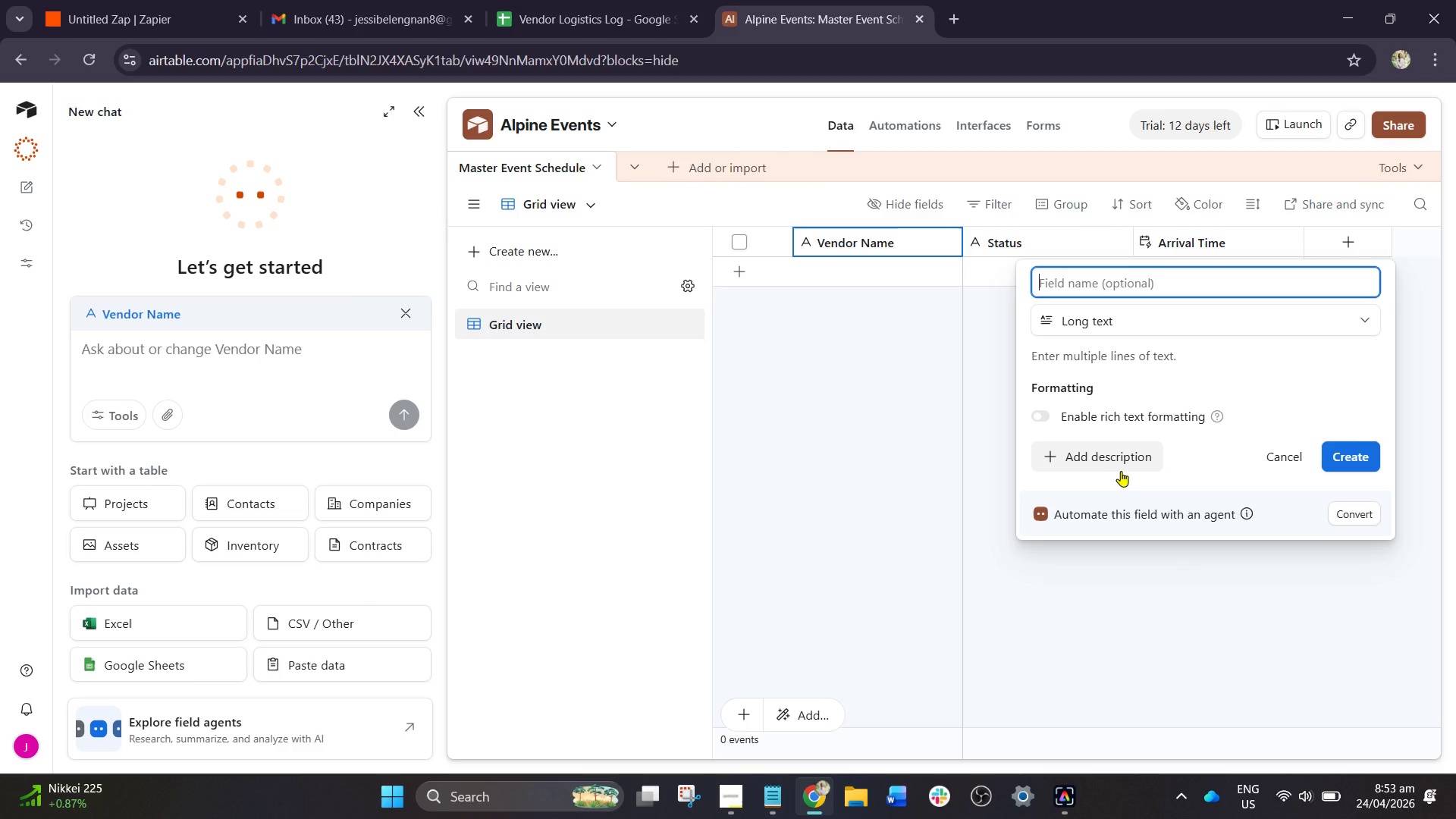 
type(Notes)
 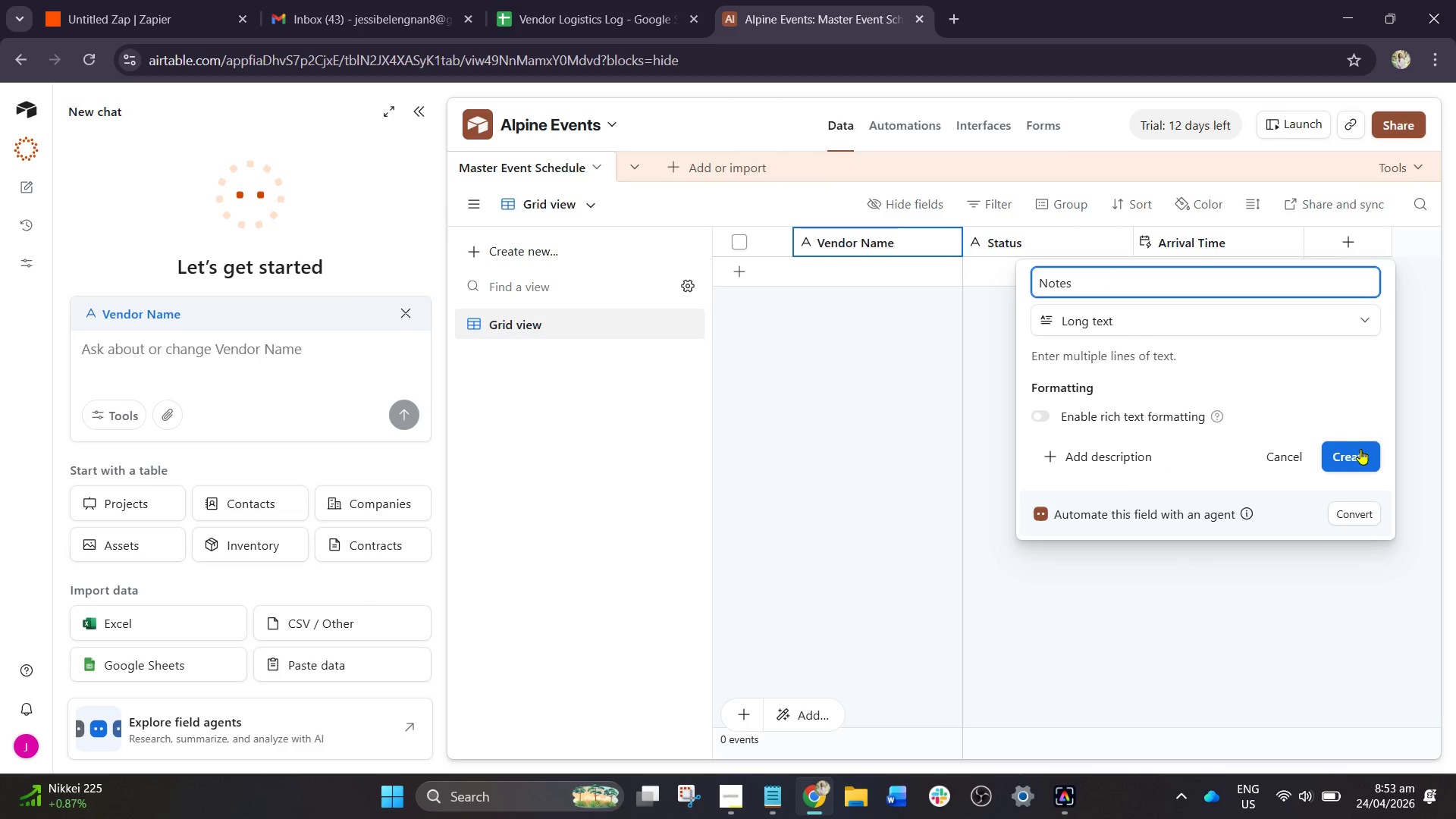 
left_click([1349, 455])
 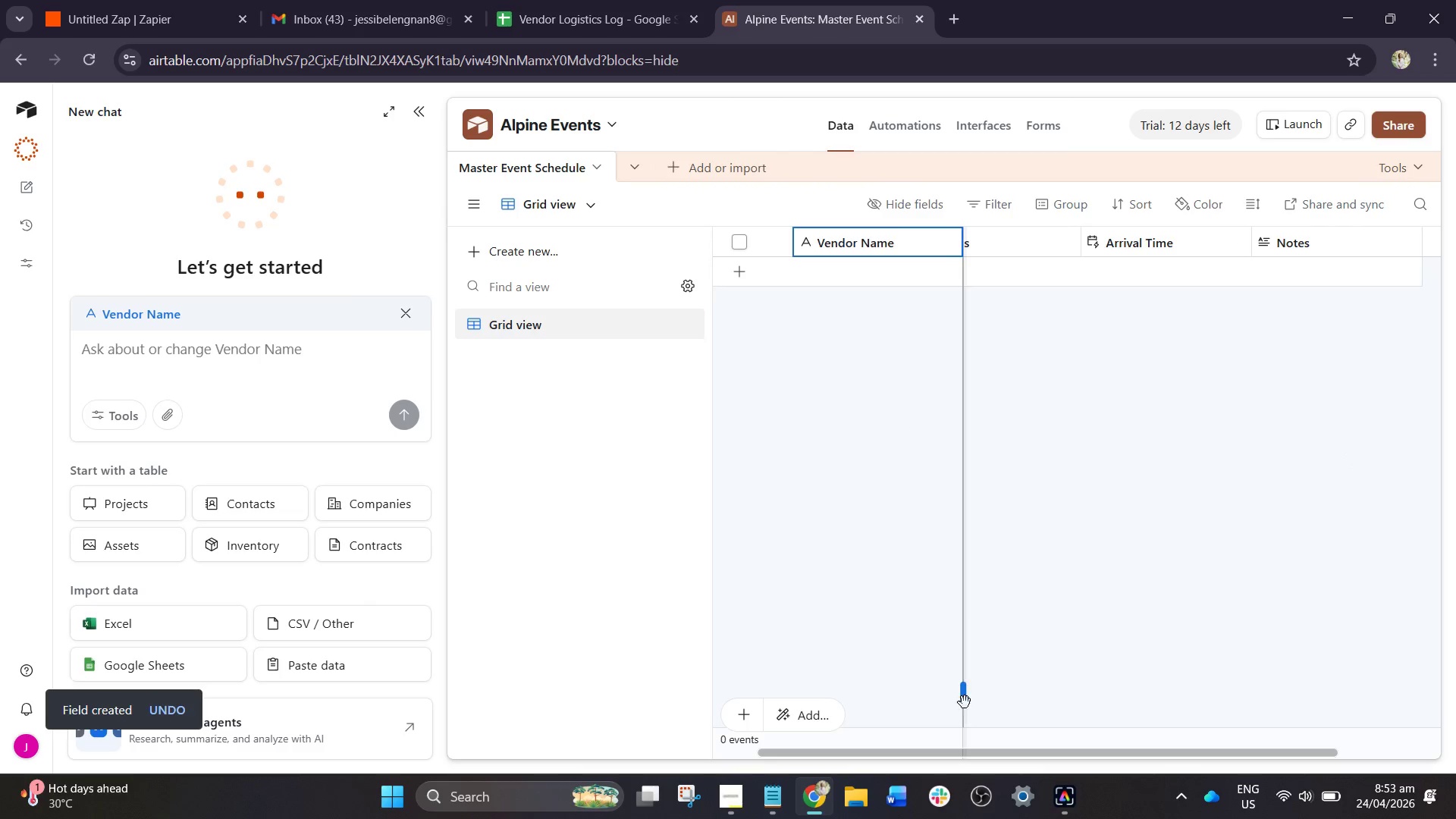 
left_click_drag(start_coordinate=[977, 750], to_coordinate=[835, 718])
 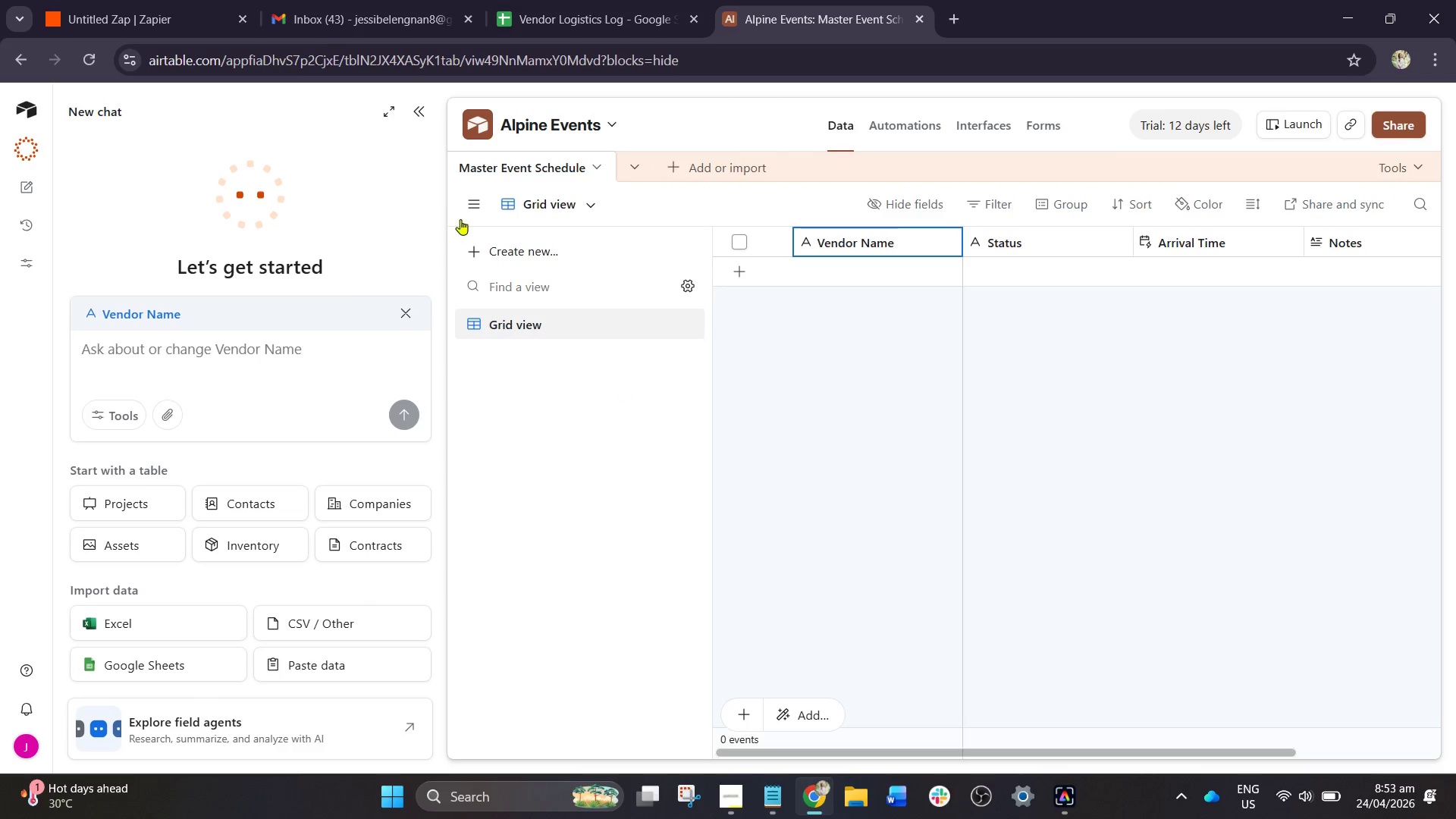 
left_click([397, 0])
 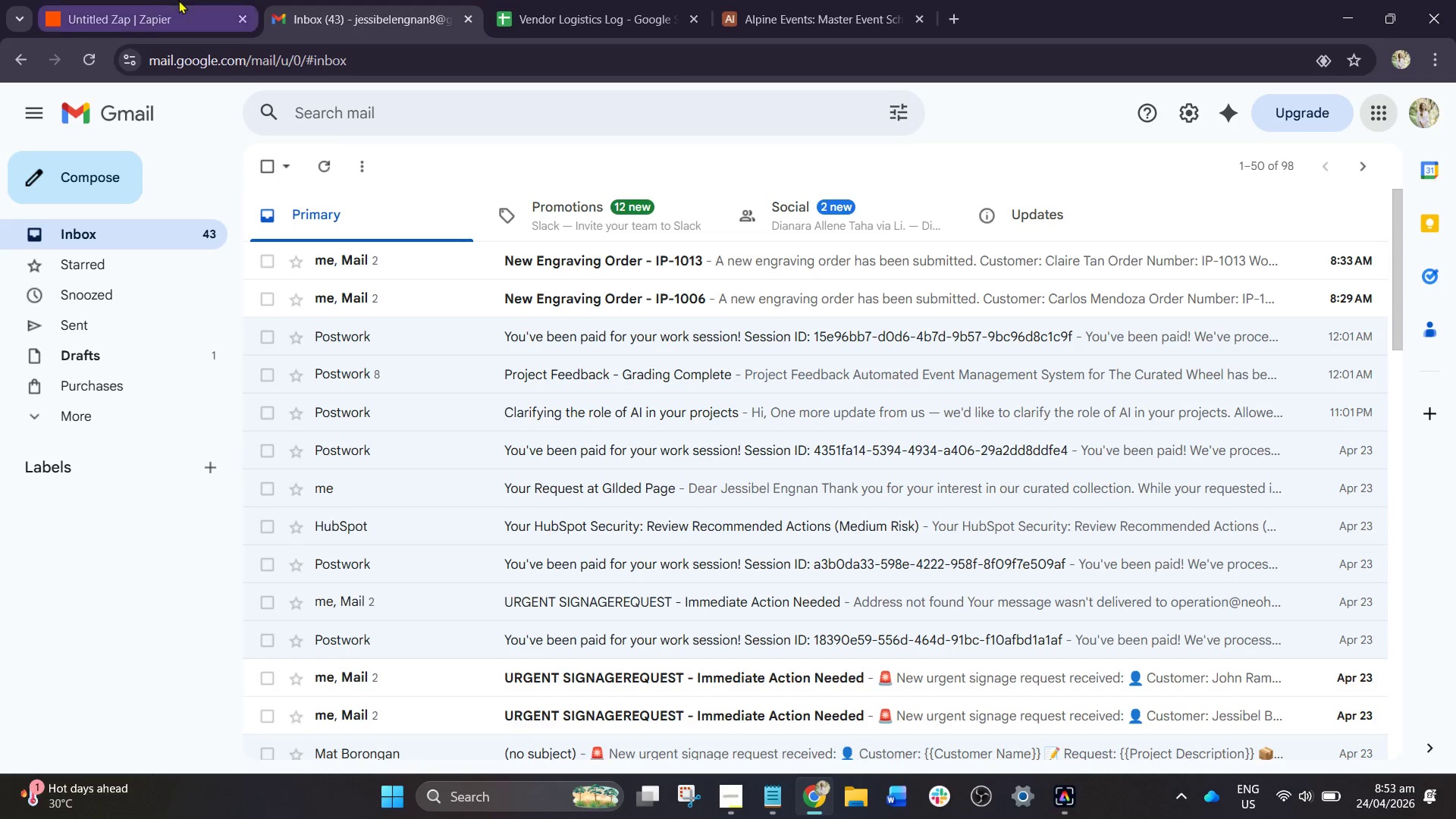 
left_click([178, 0])
 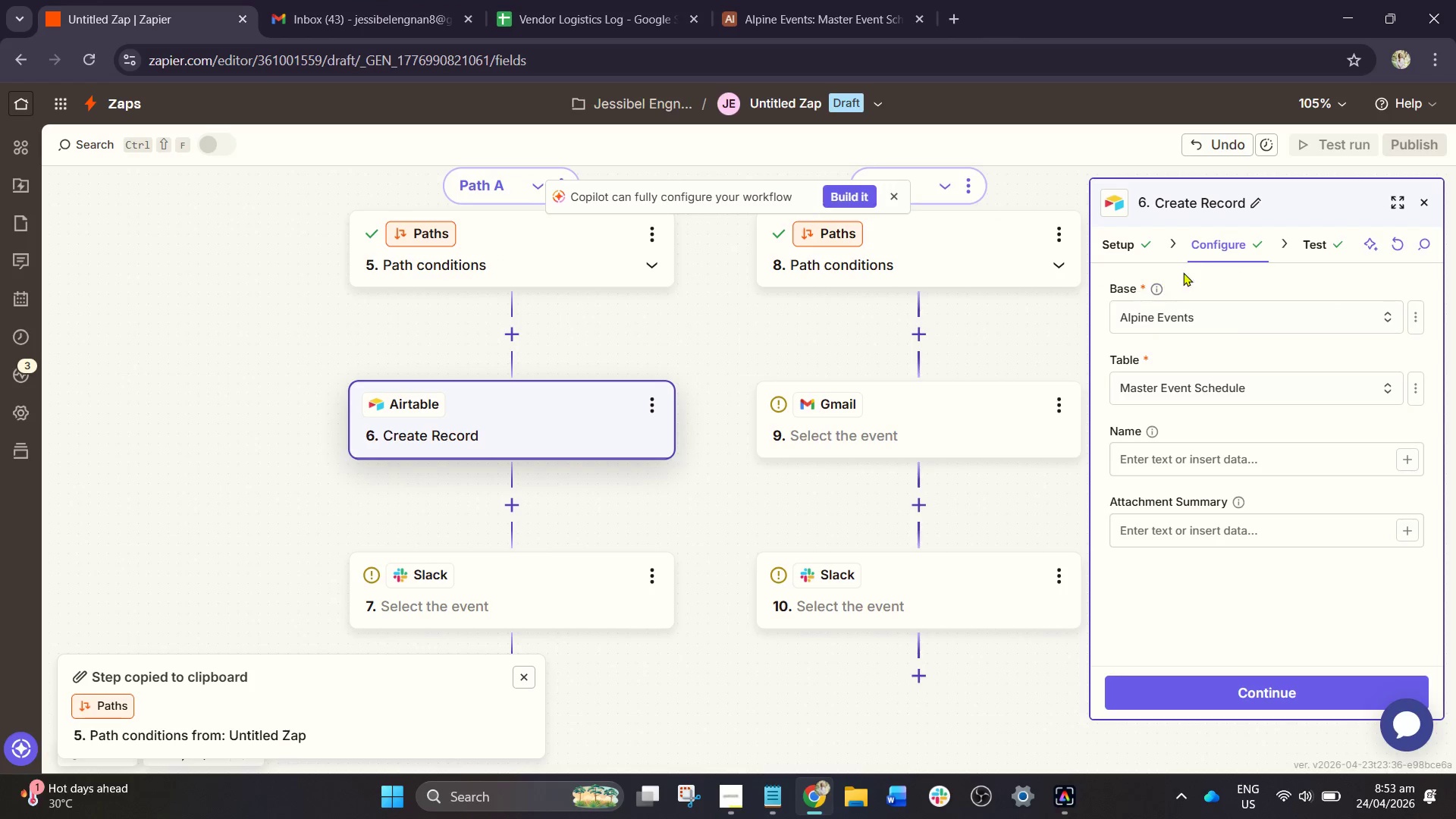 
left_click([1129, 244])
 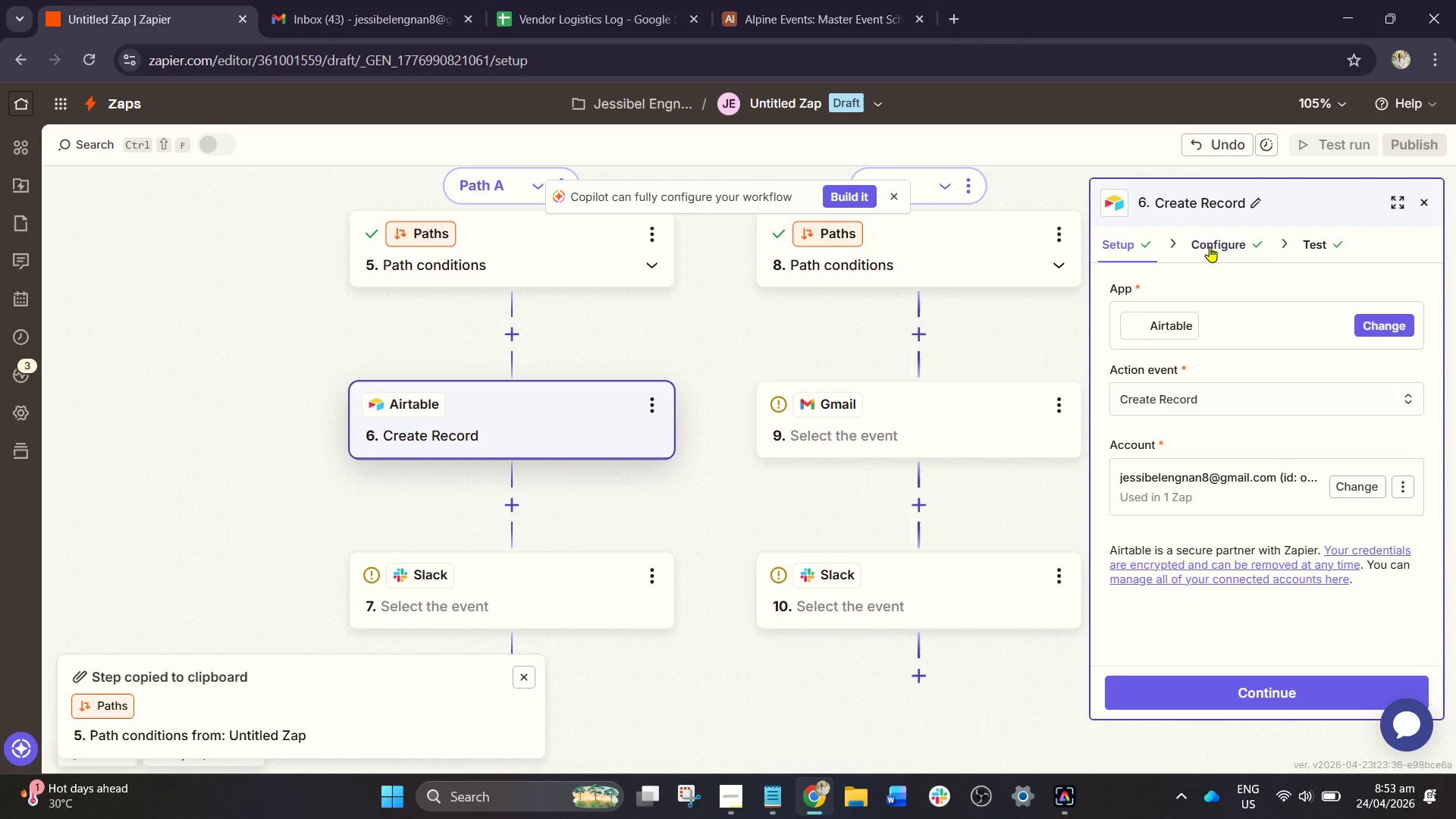 
left_click([1210, 246])
 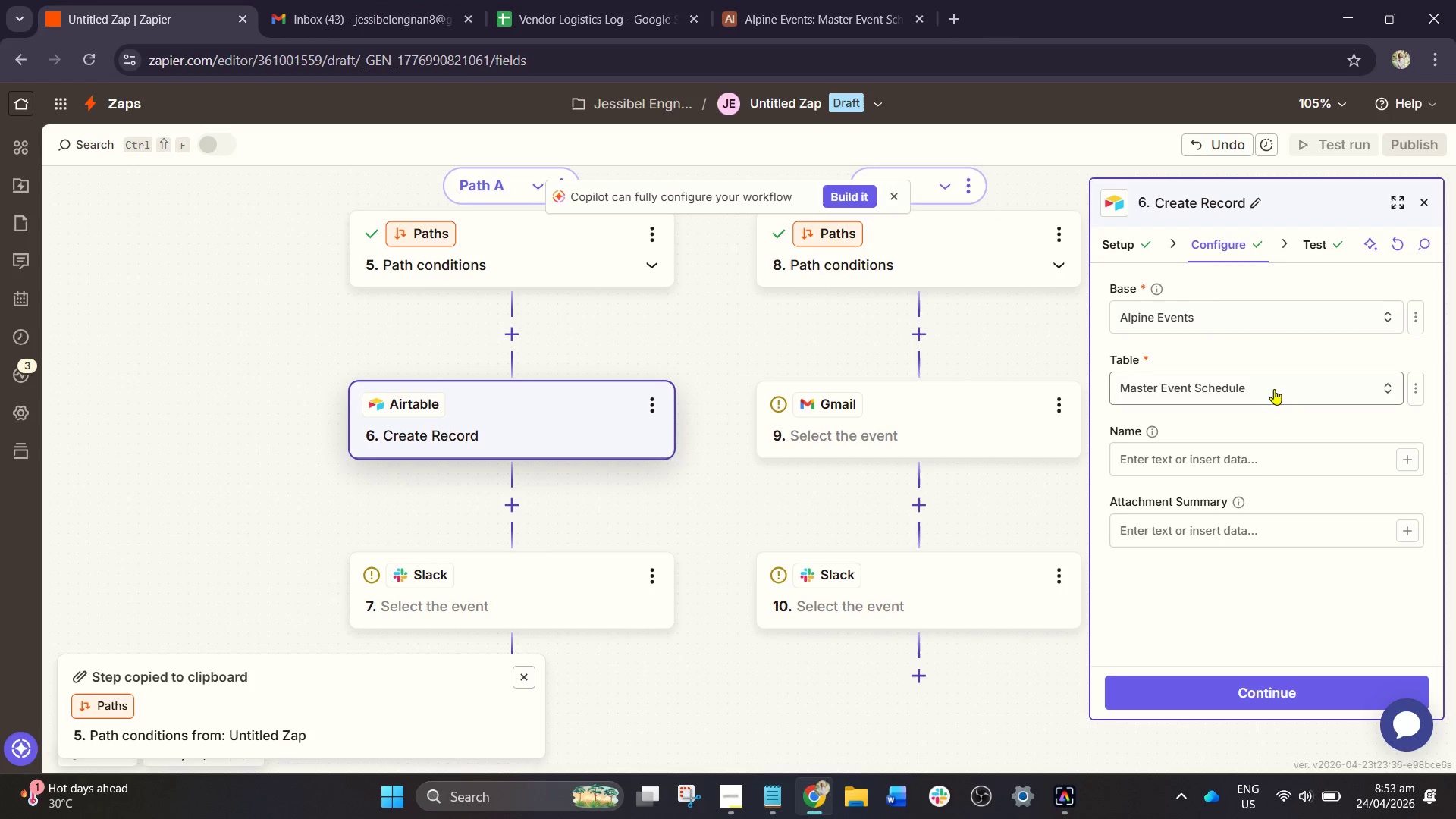 
scroll: coordinate [1272, 413], scroll_direction: down, amount: 2.0
 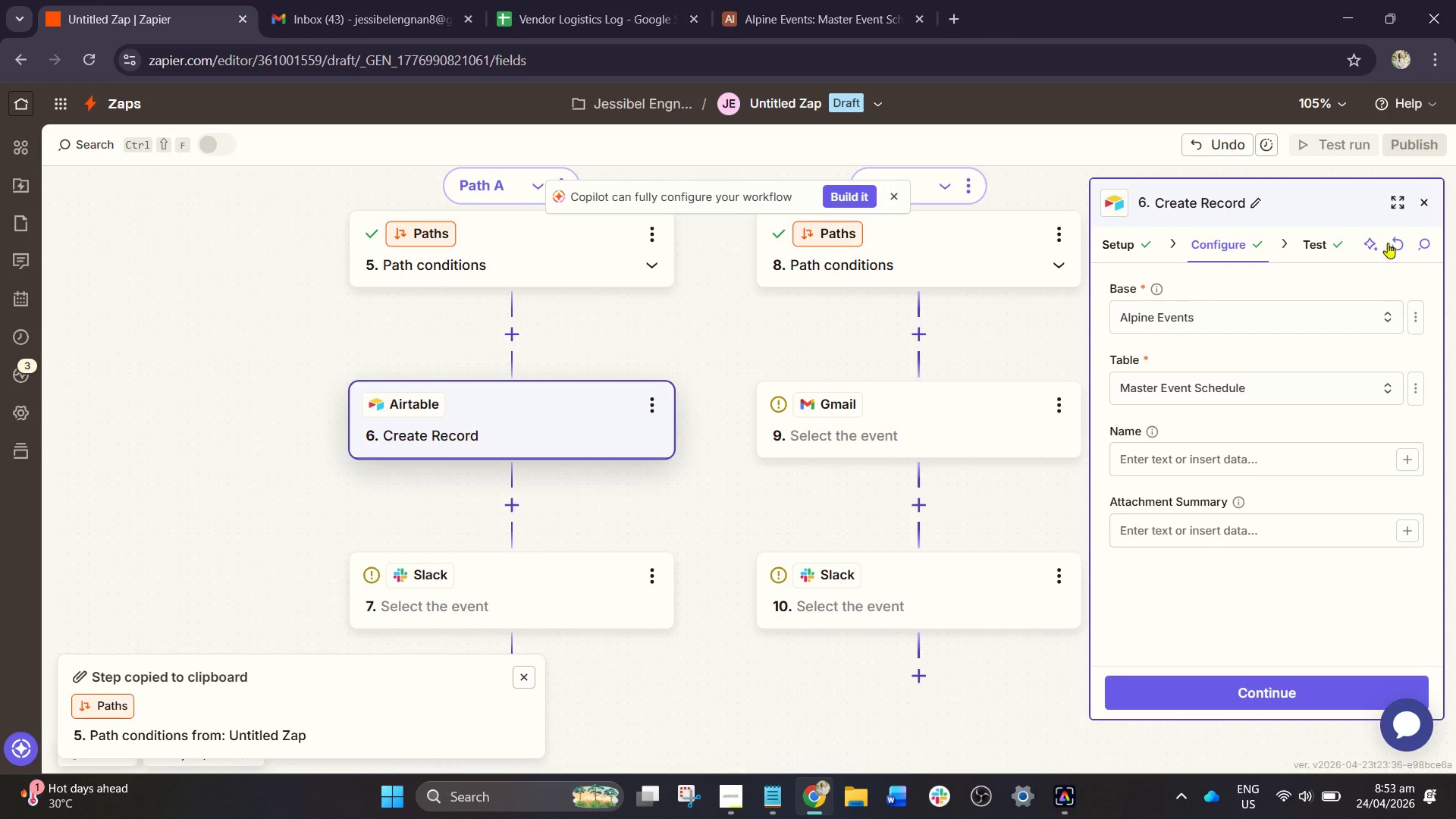 
left_click([1394, 237])
 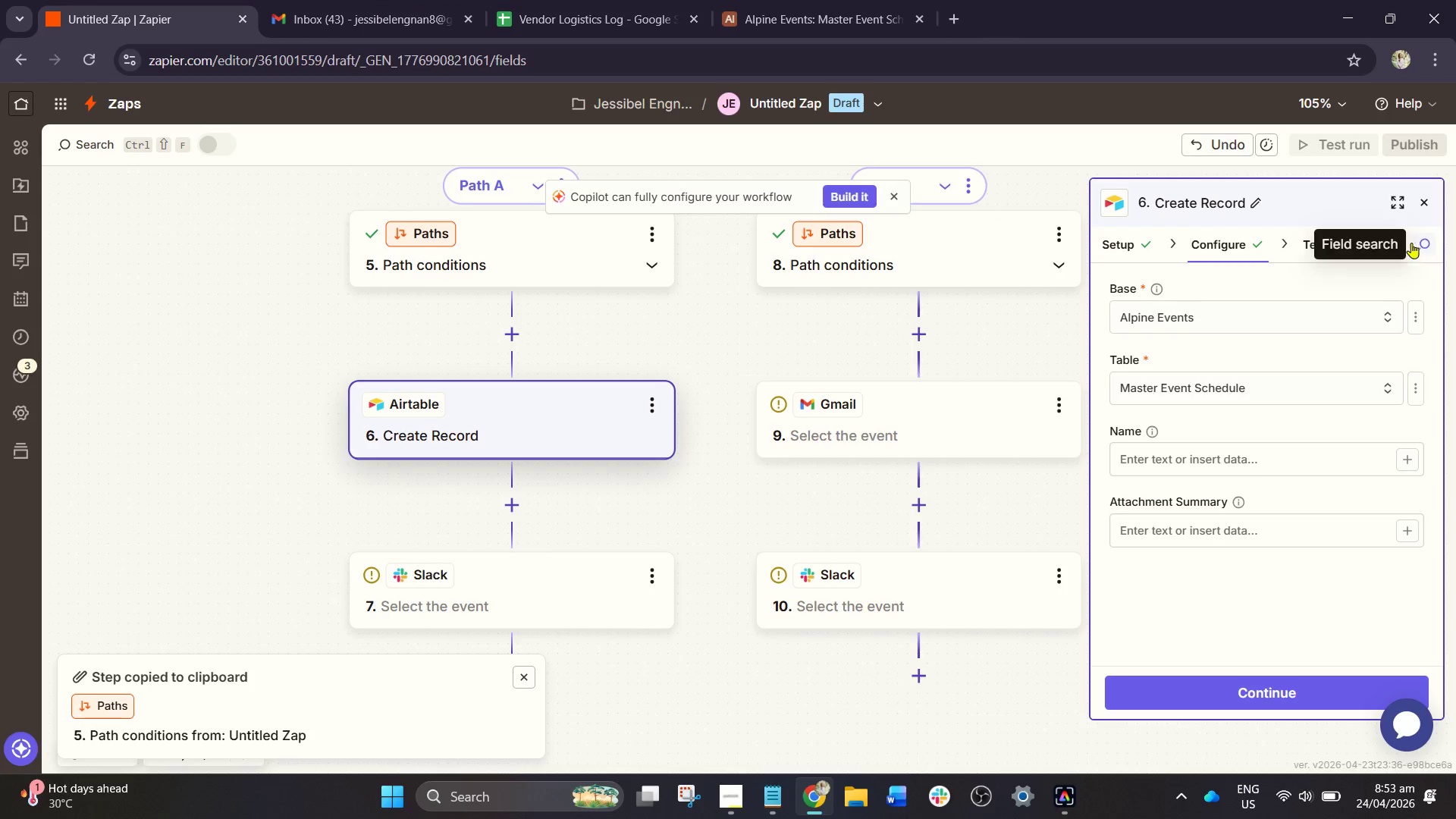 
left_click([1405, 238])
 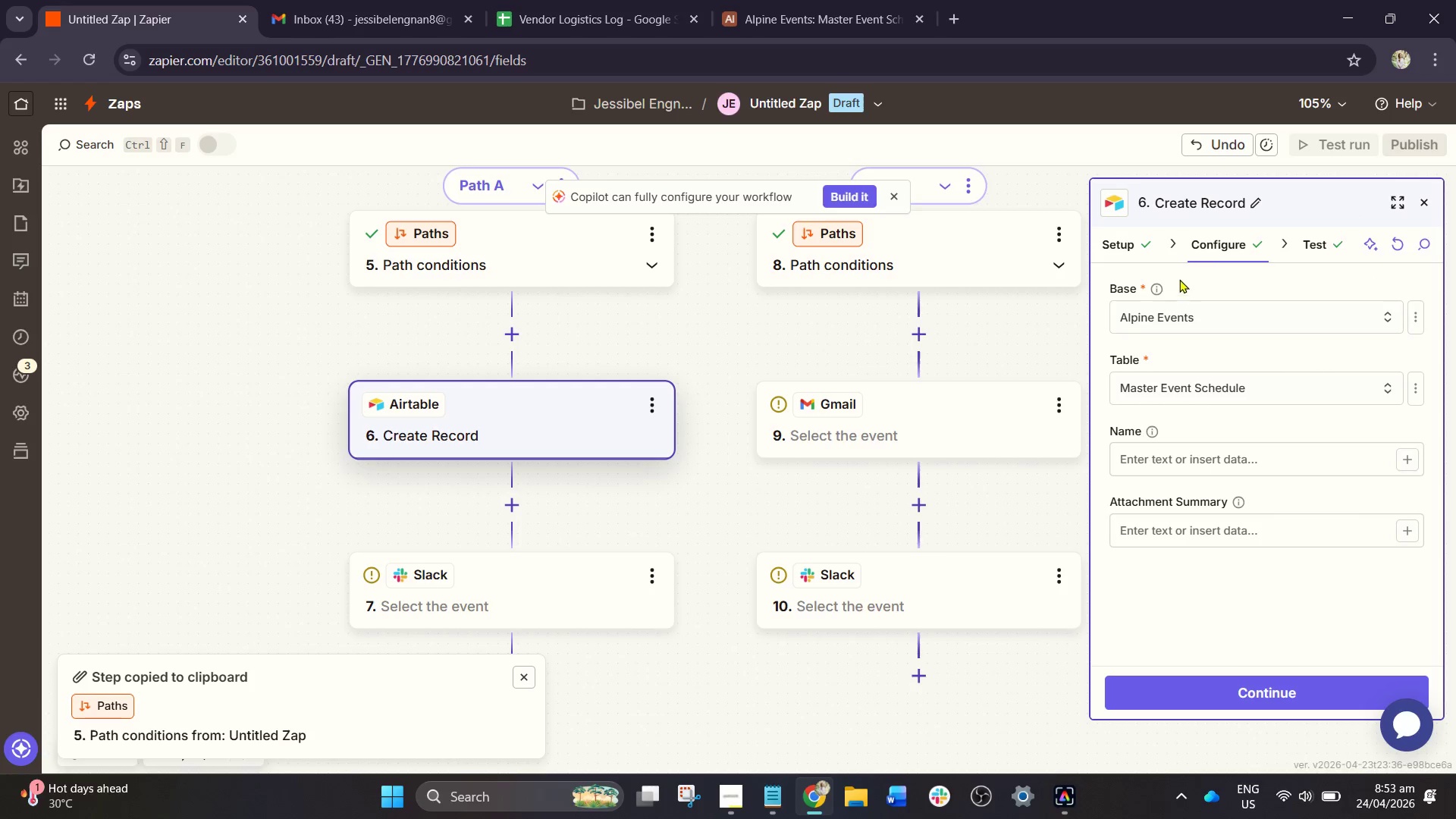 
left_click([1225, 242])
 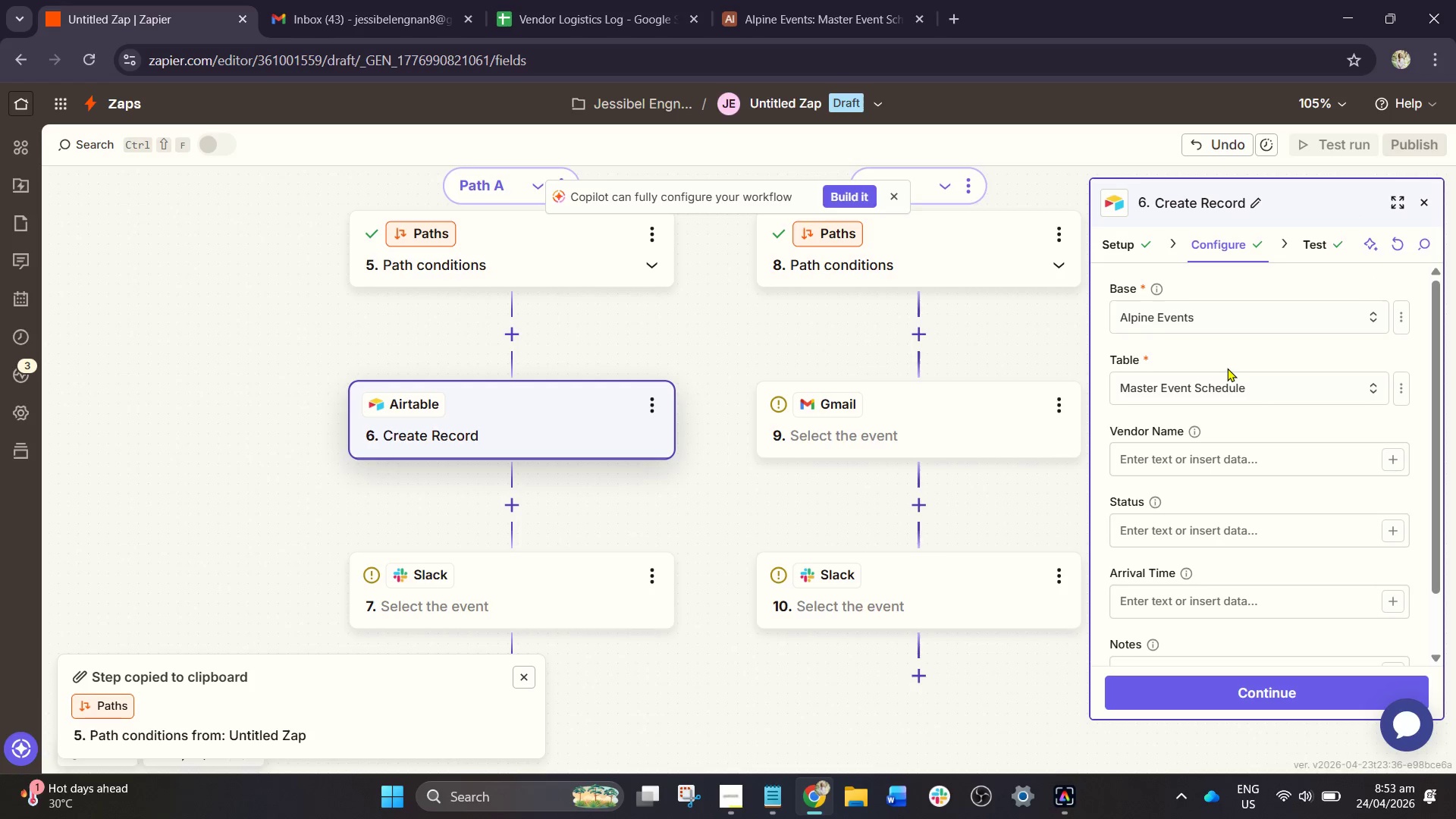 
scroll: coordinate [1227, 374], scroll_direction: down, amount: 1.0
 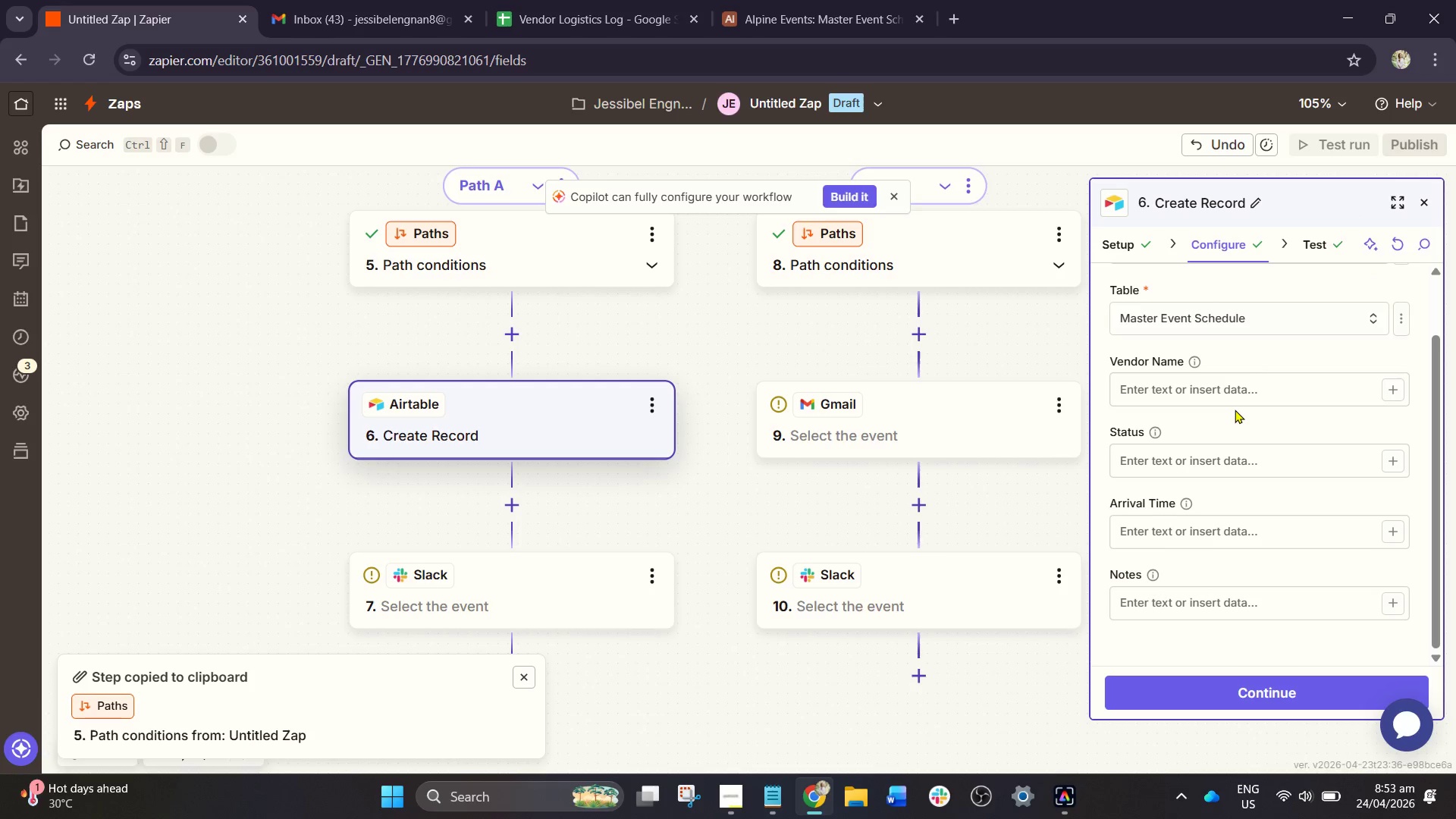 
left_click([1235, 410])
 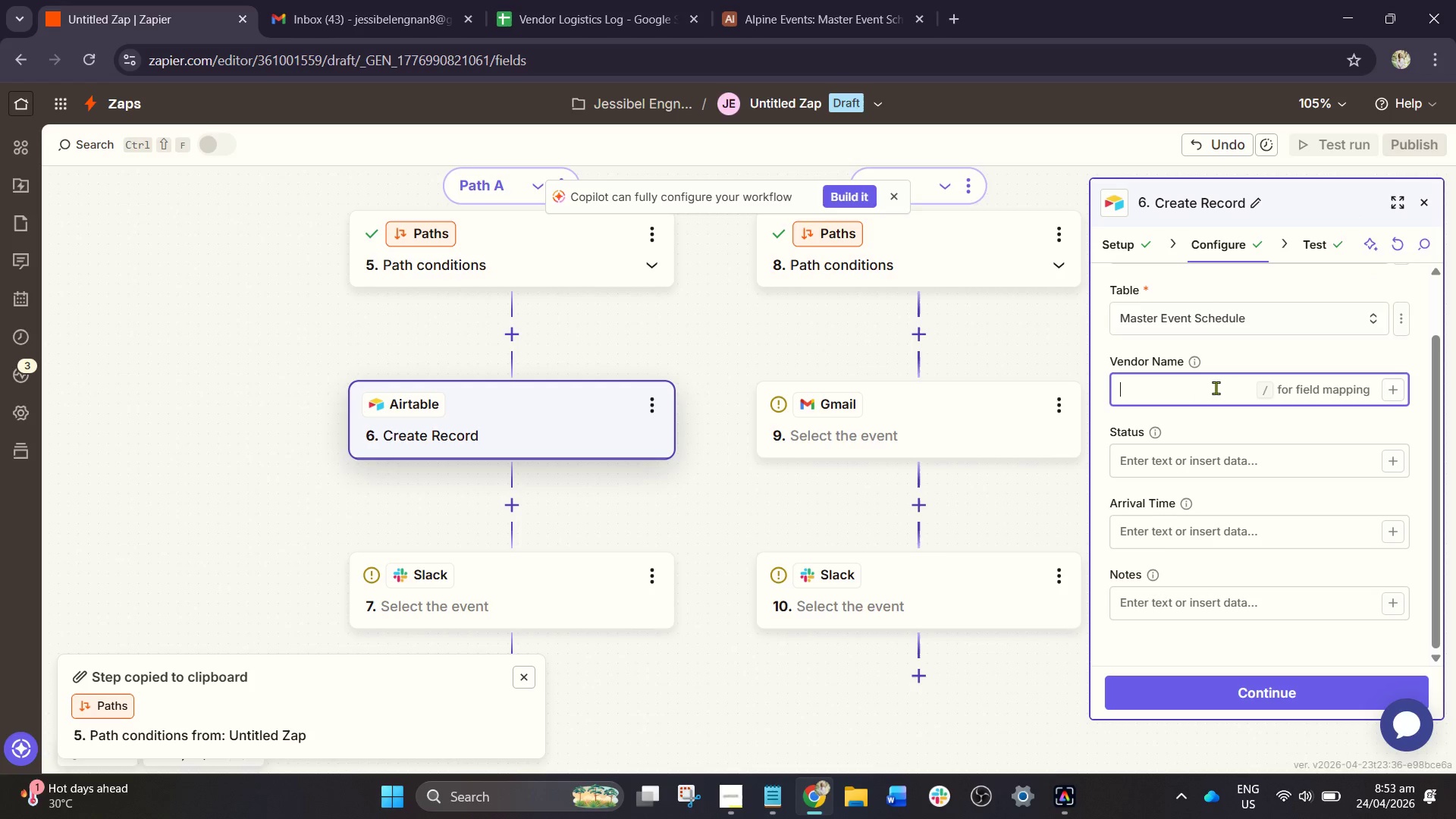 
key(Slash)
 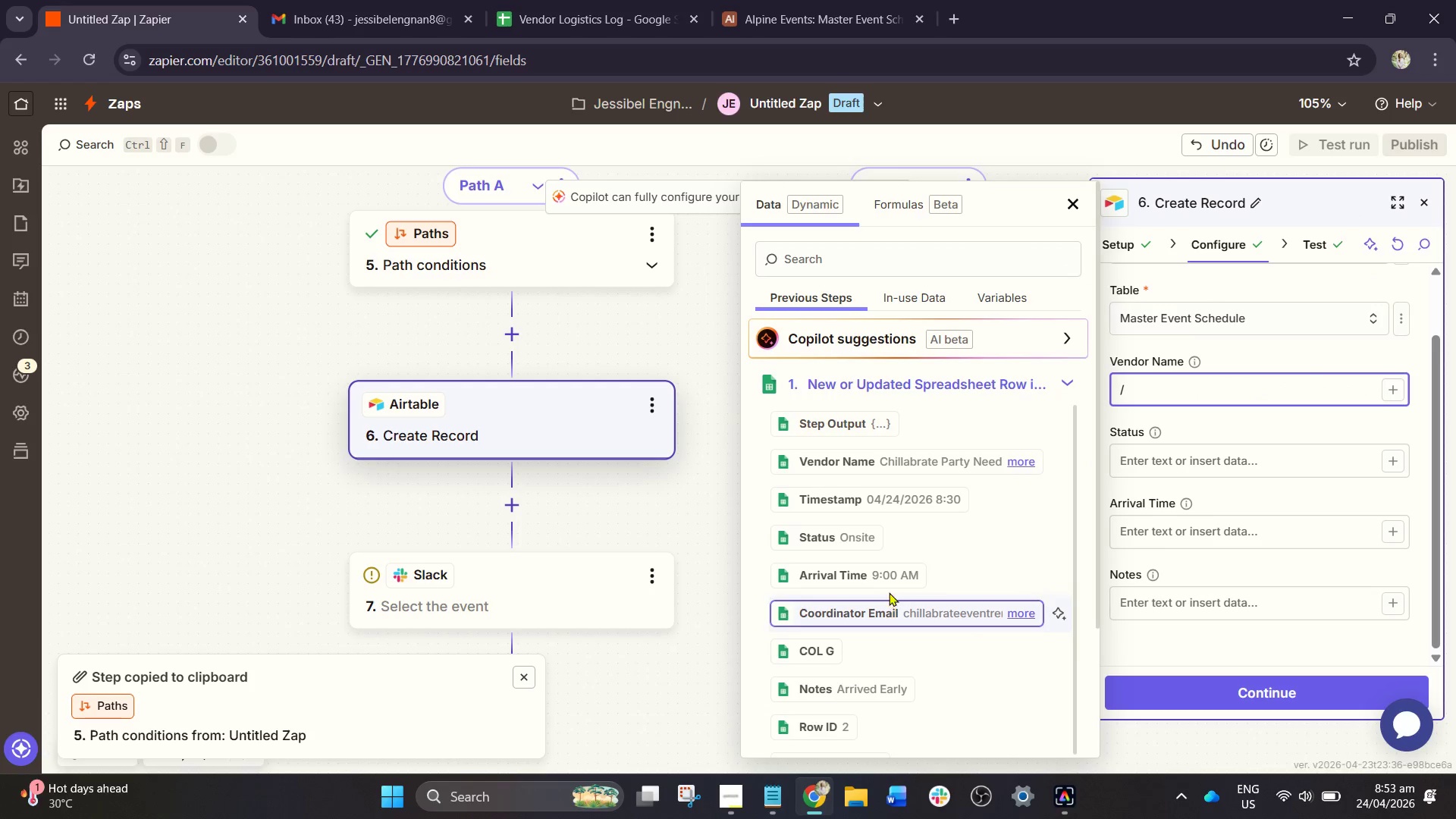 
left_click([908, 462])
 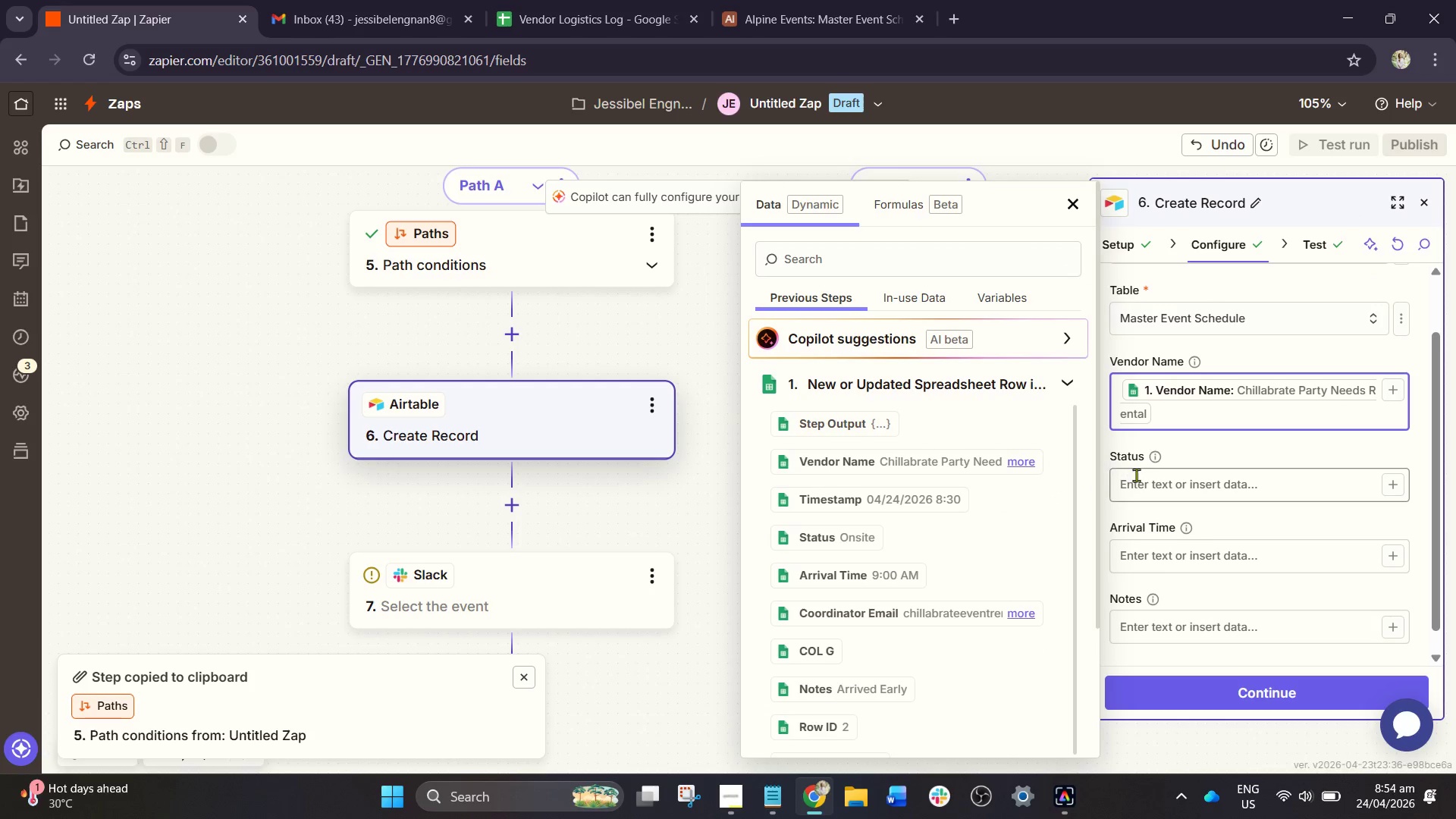 
left_click([1144, 486])
 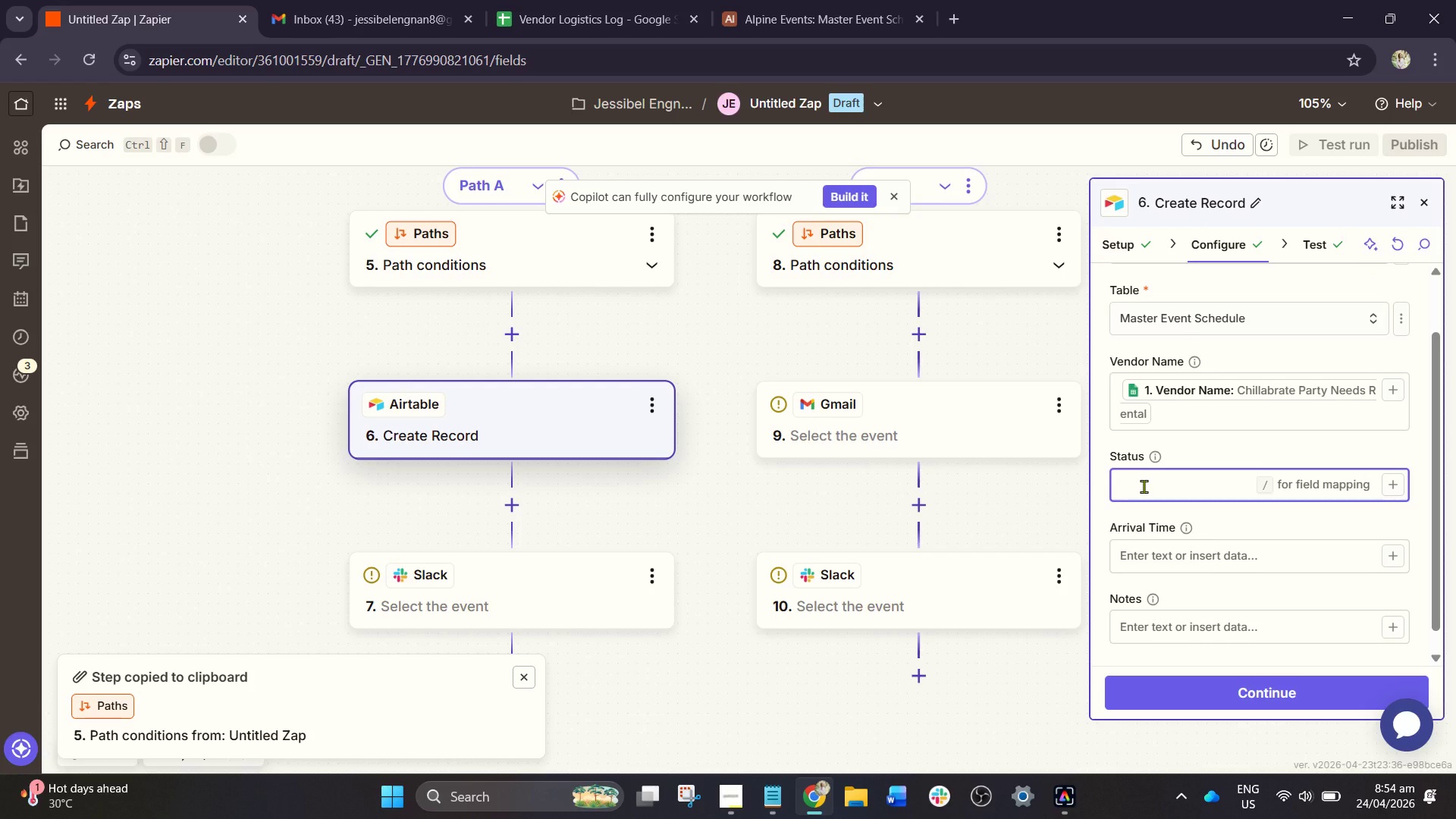 
key(Slash)
 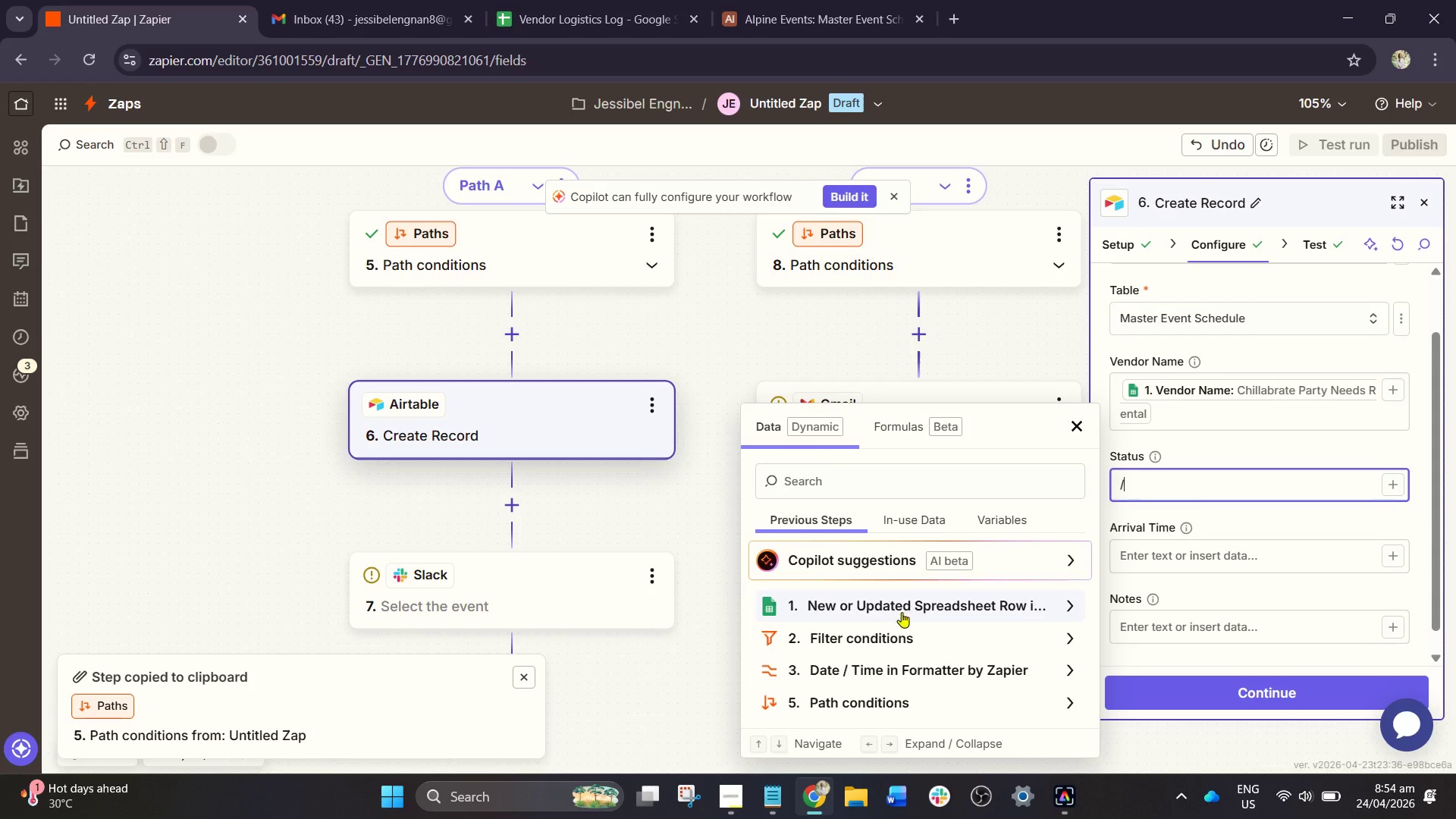 
left_click([912, 606])
 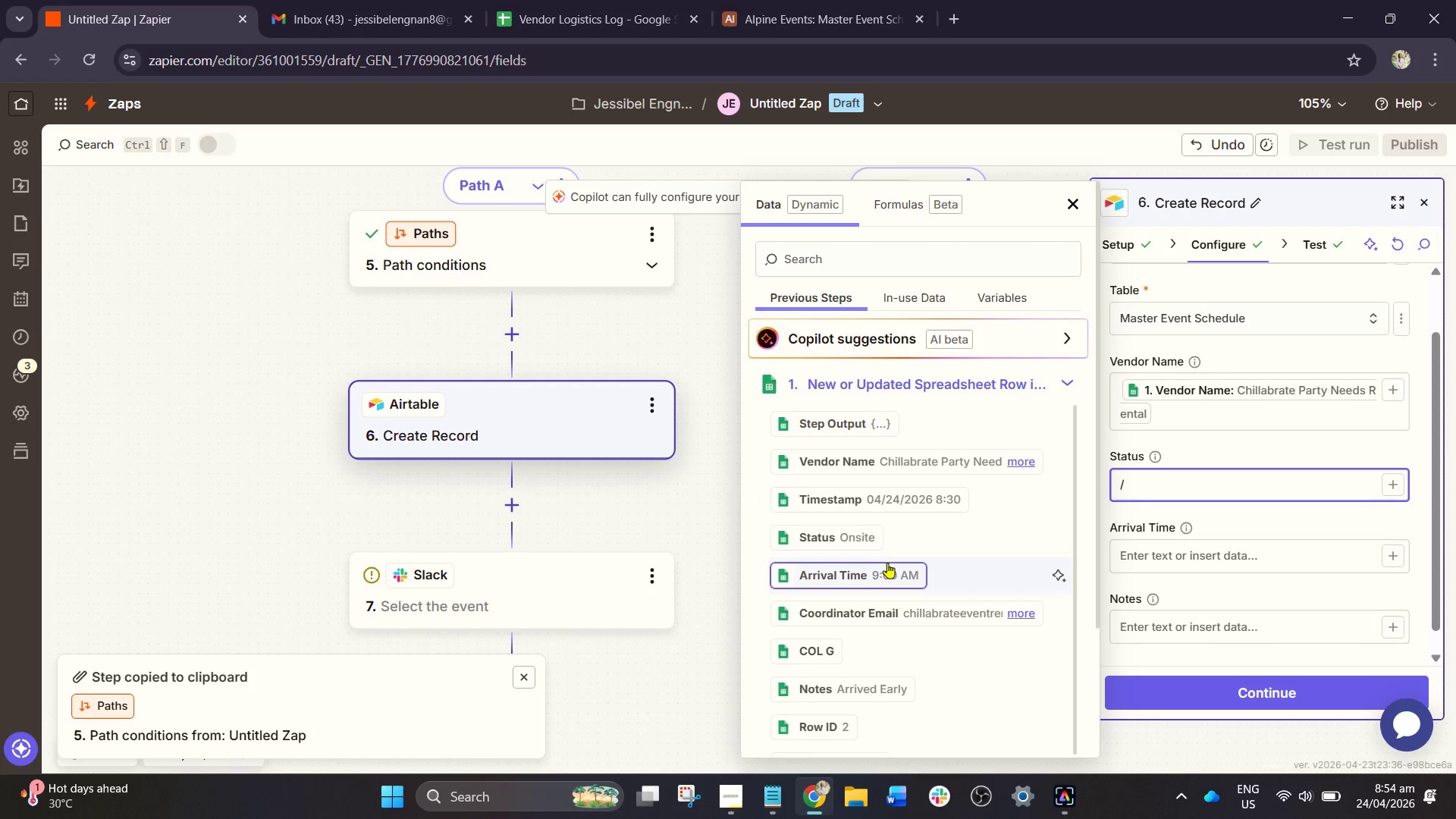 
left_click([866, 538])
 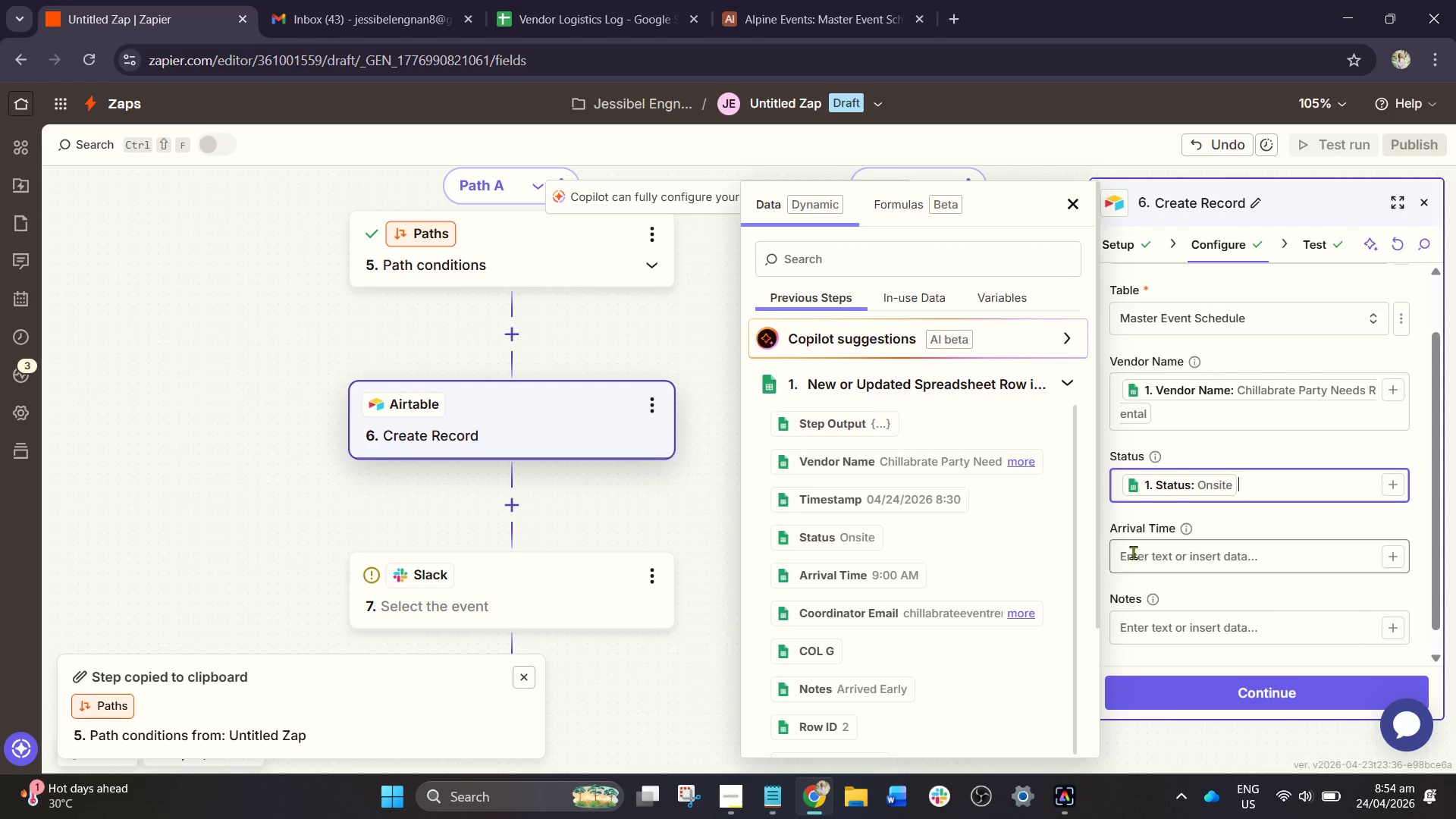 
left_click([1137, 552])
 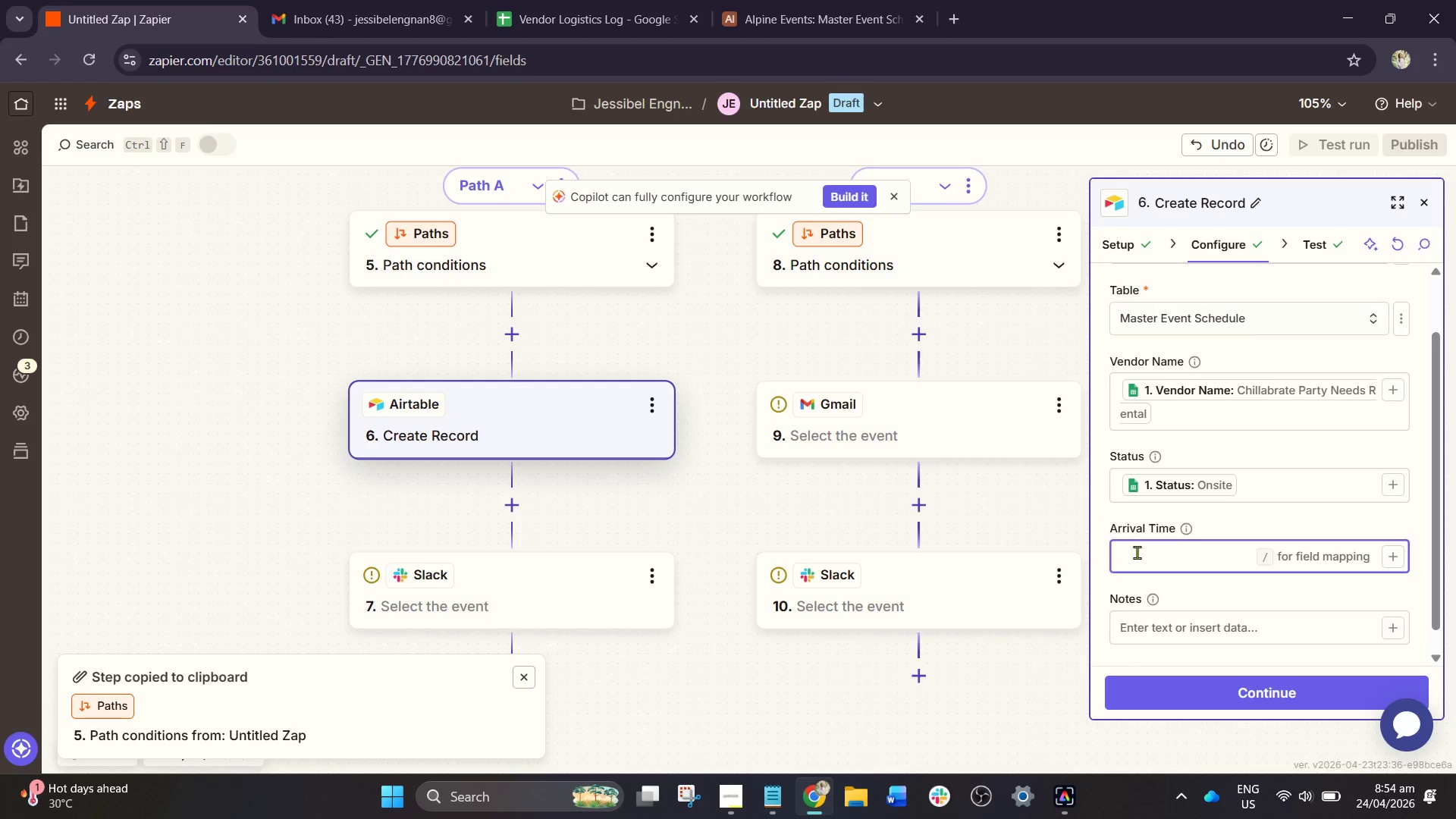 
key(Slash)
 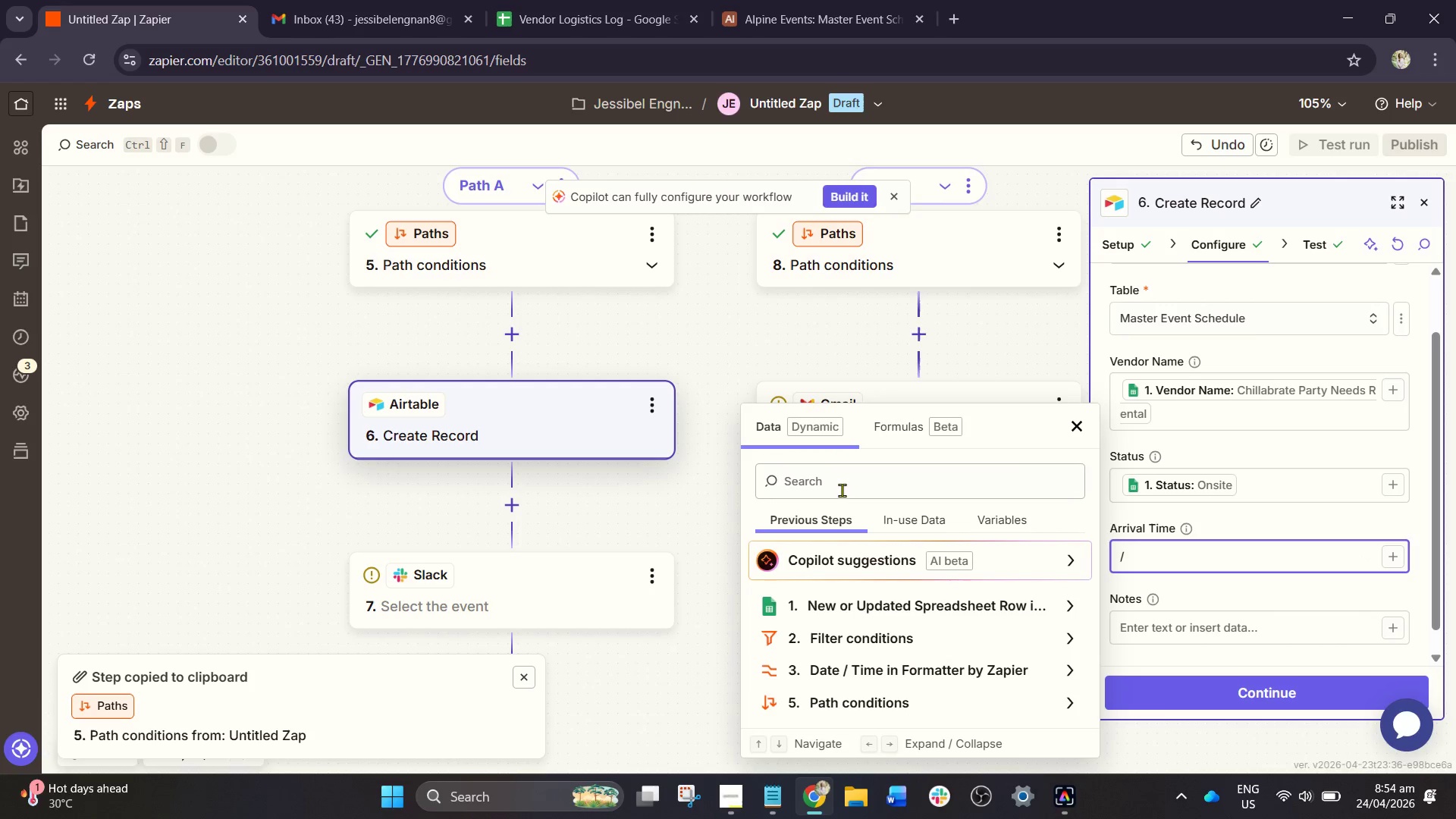 
left_click([841, 484])
 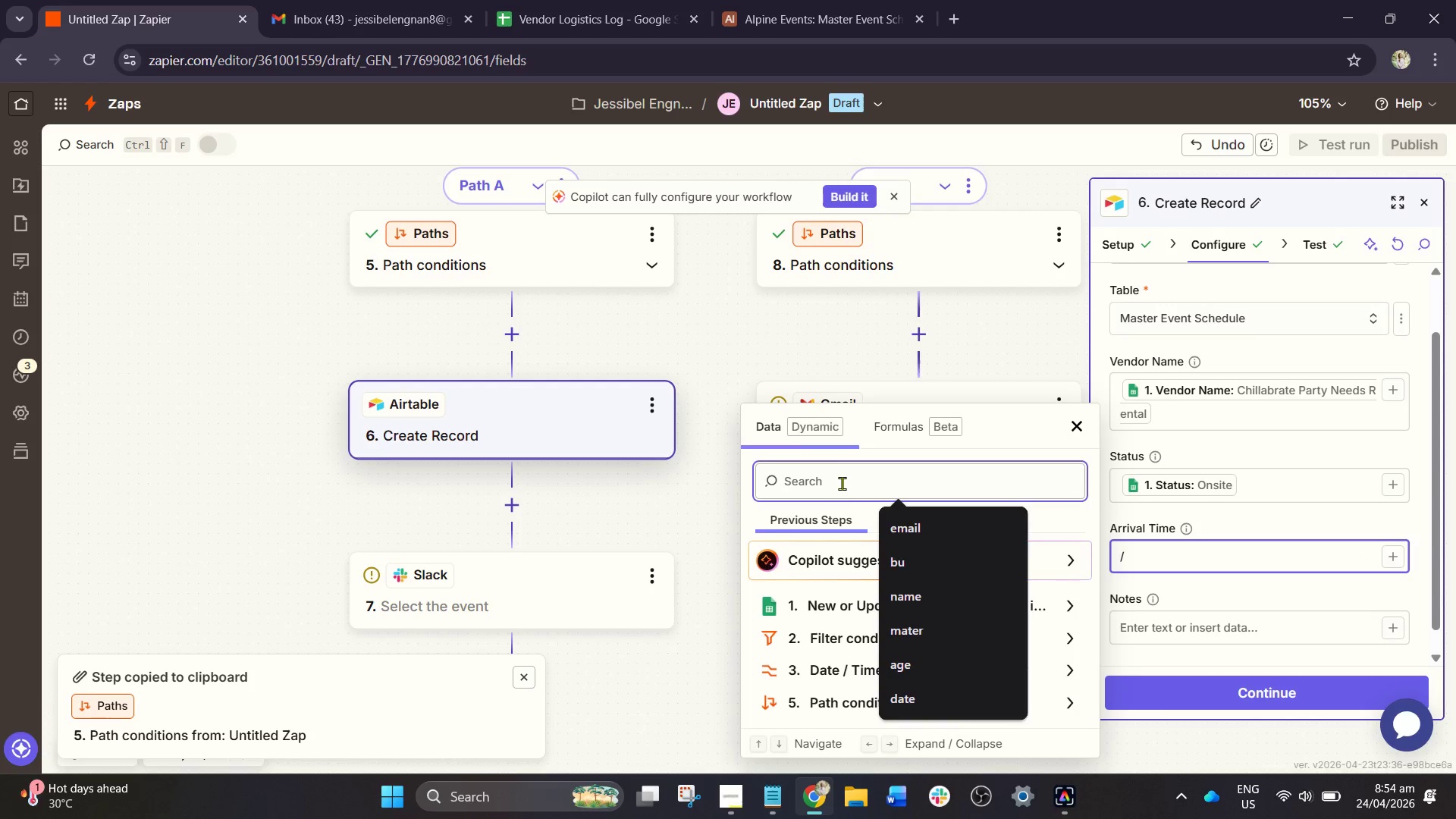 
type(arr)
 